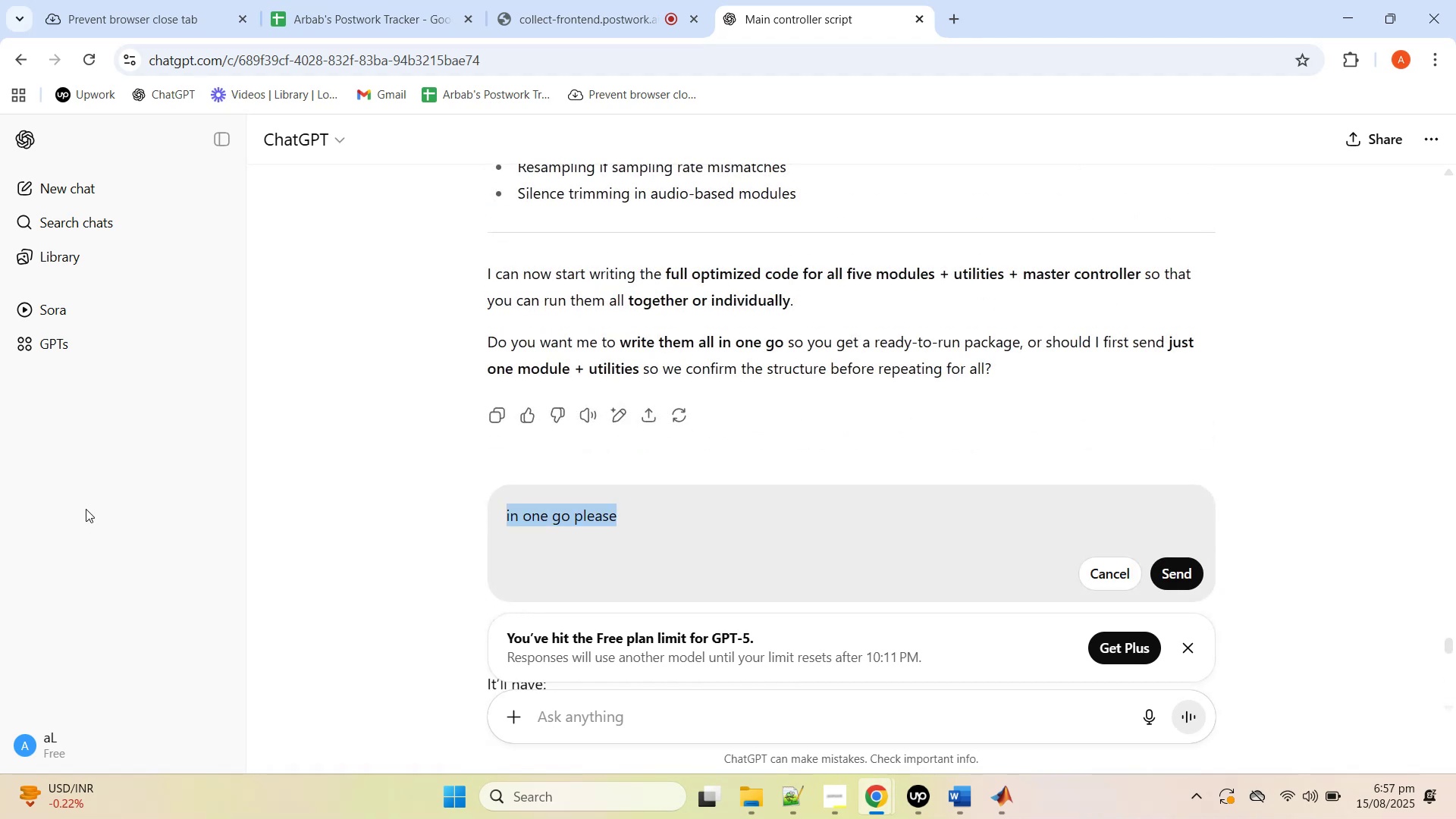 
type(one by one)
 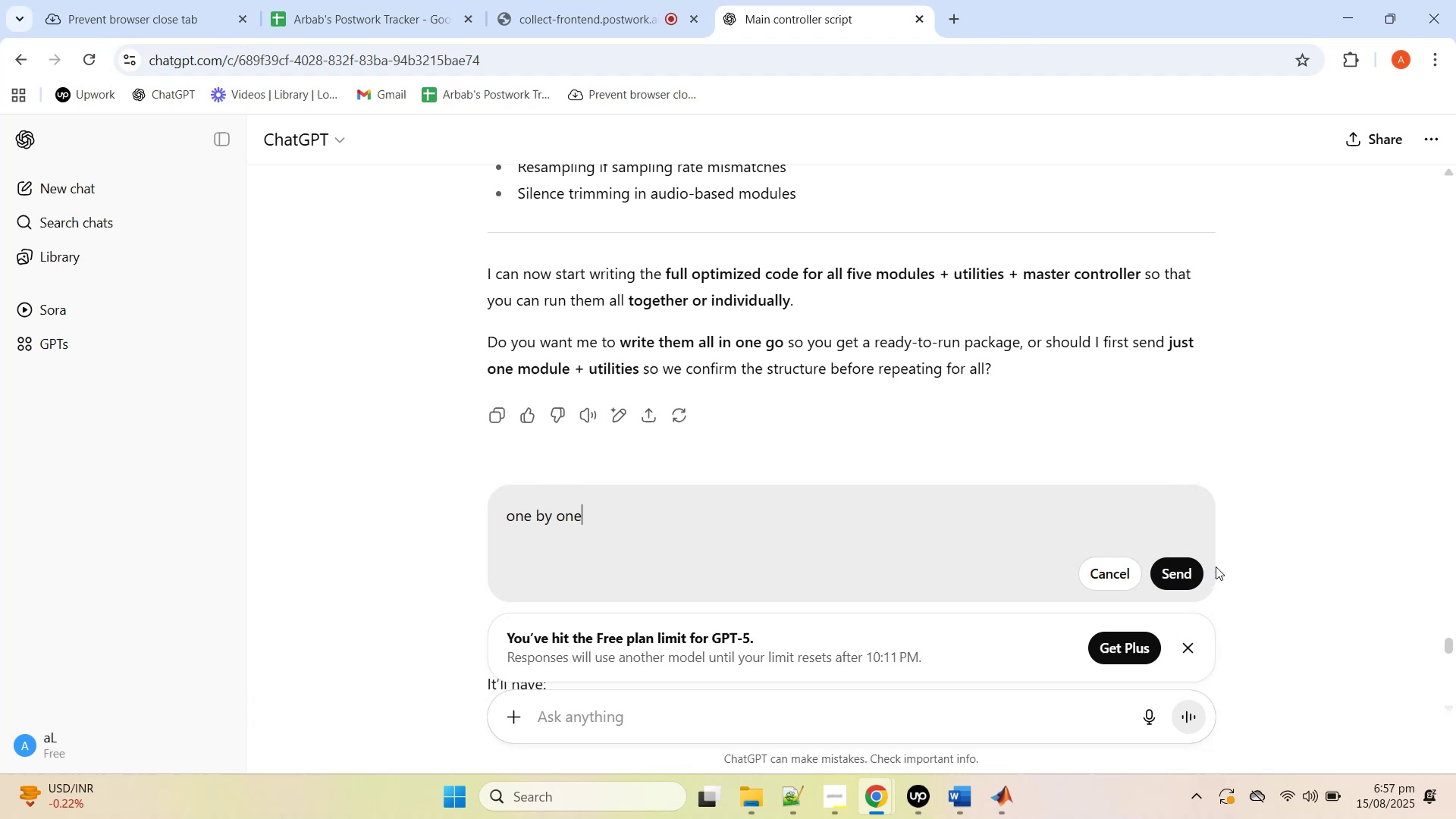 
left_click([1169, 575])
 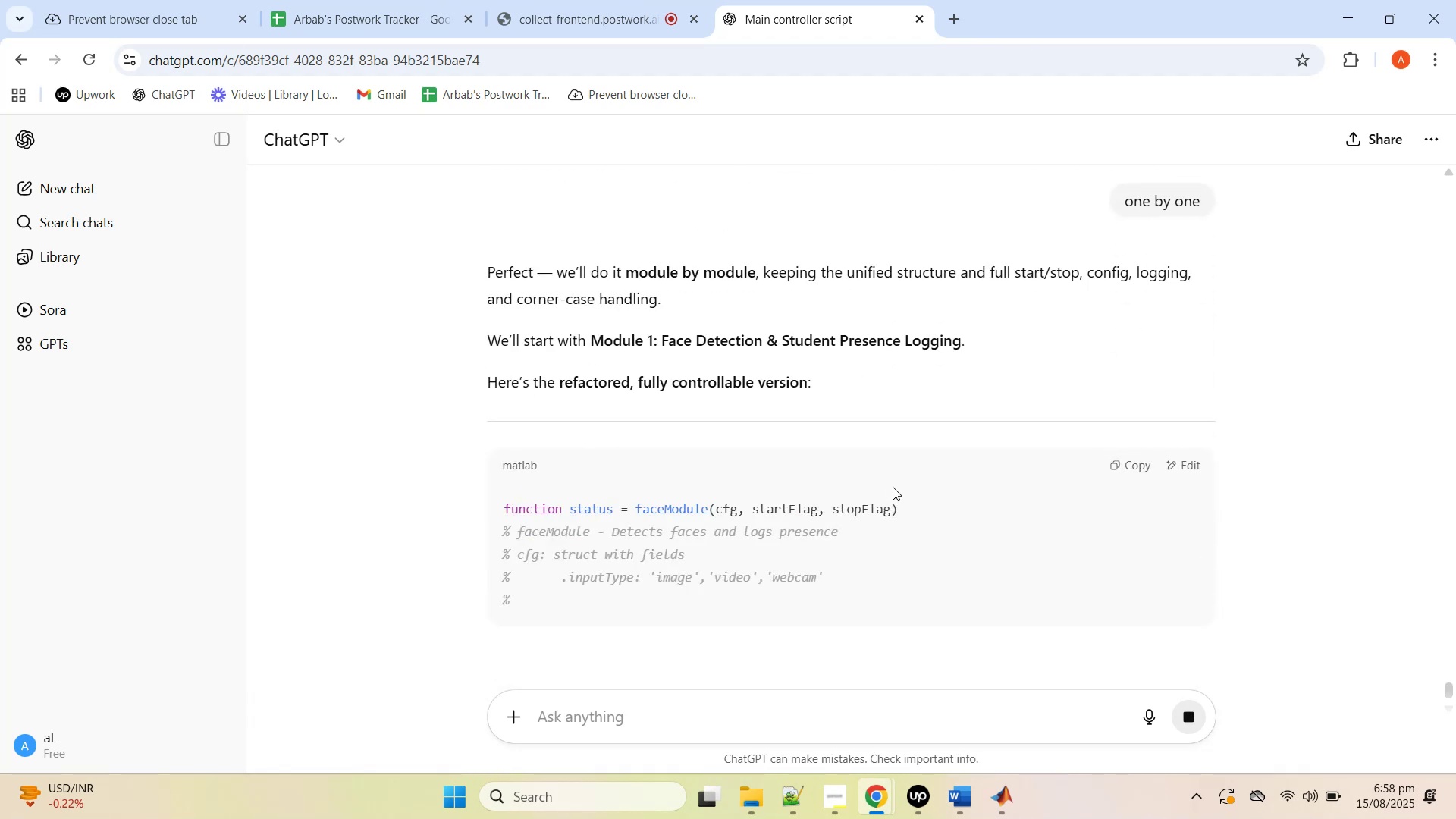 
wait(6.91)
 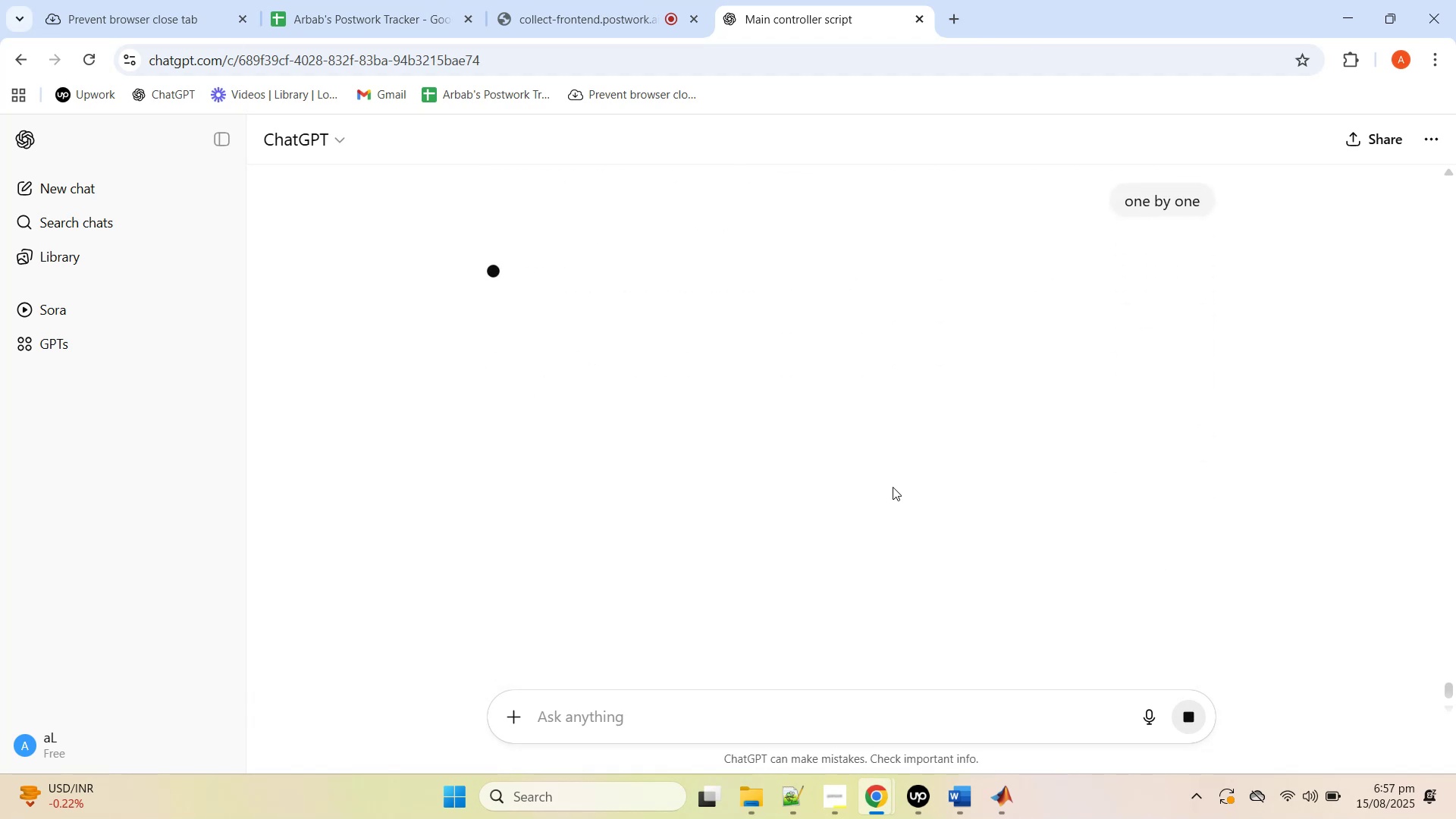 
scroll: coordinate [911, 562], scroll_direction: down, amount: 4.0
 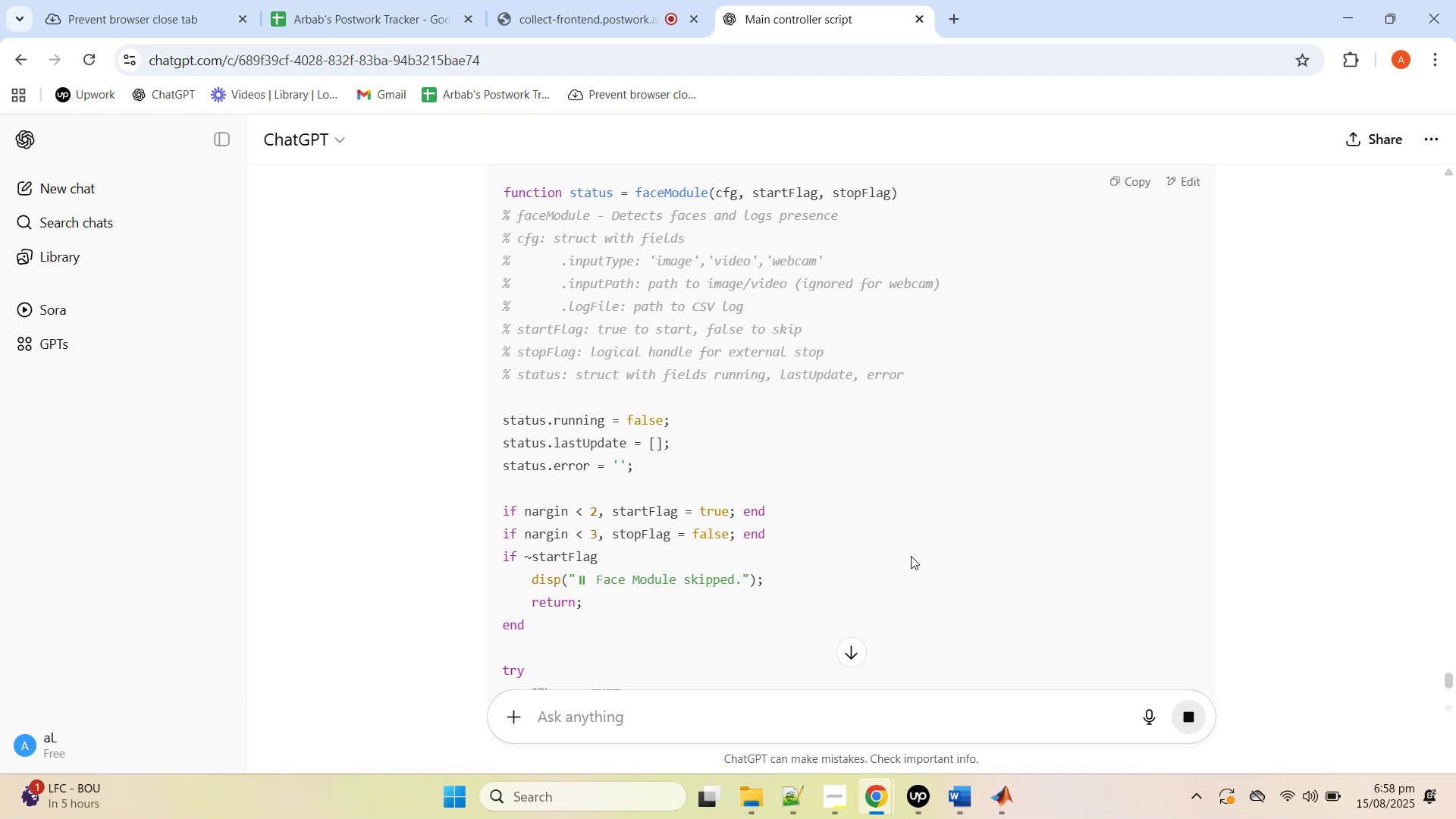 
wait(7.97)
 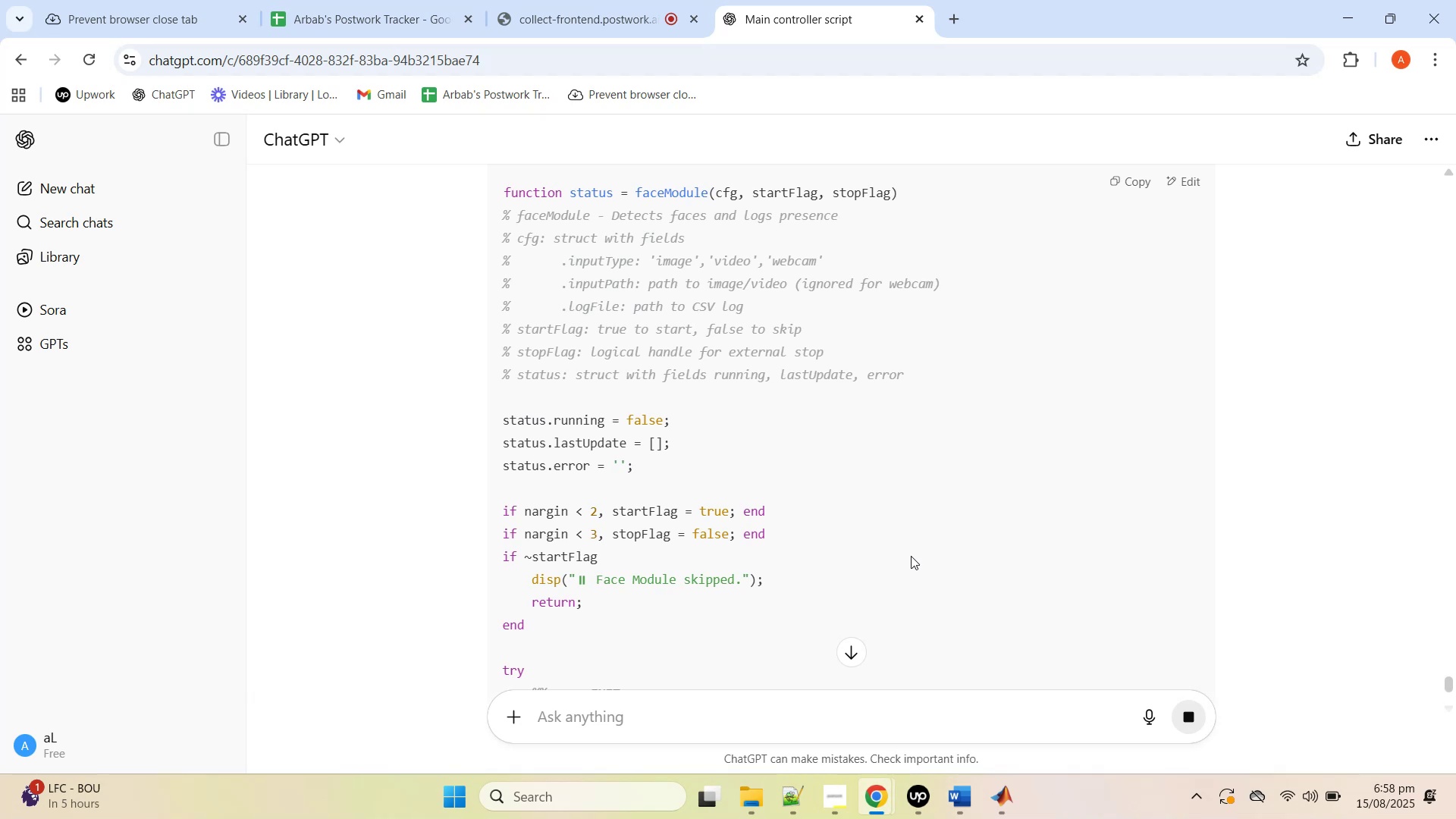 
scroll: coordinate [911, 557], scroll_direction: down, amount: 4.0
 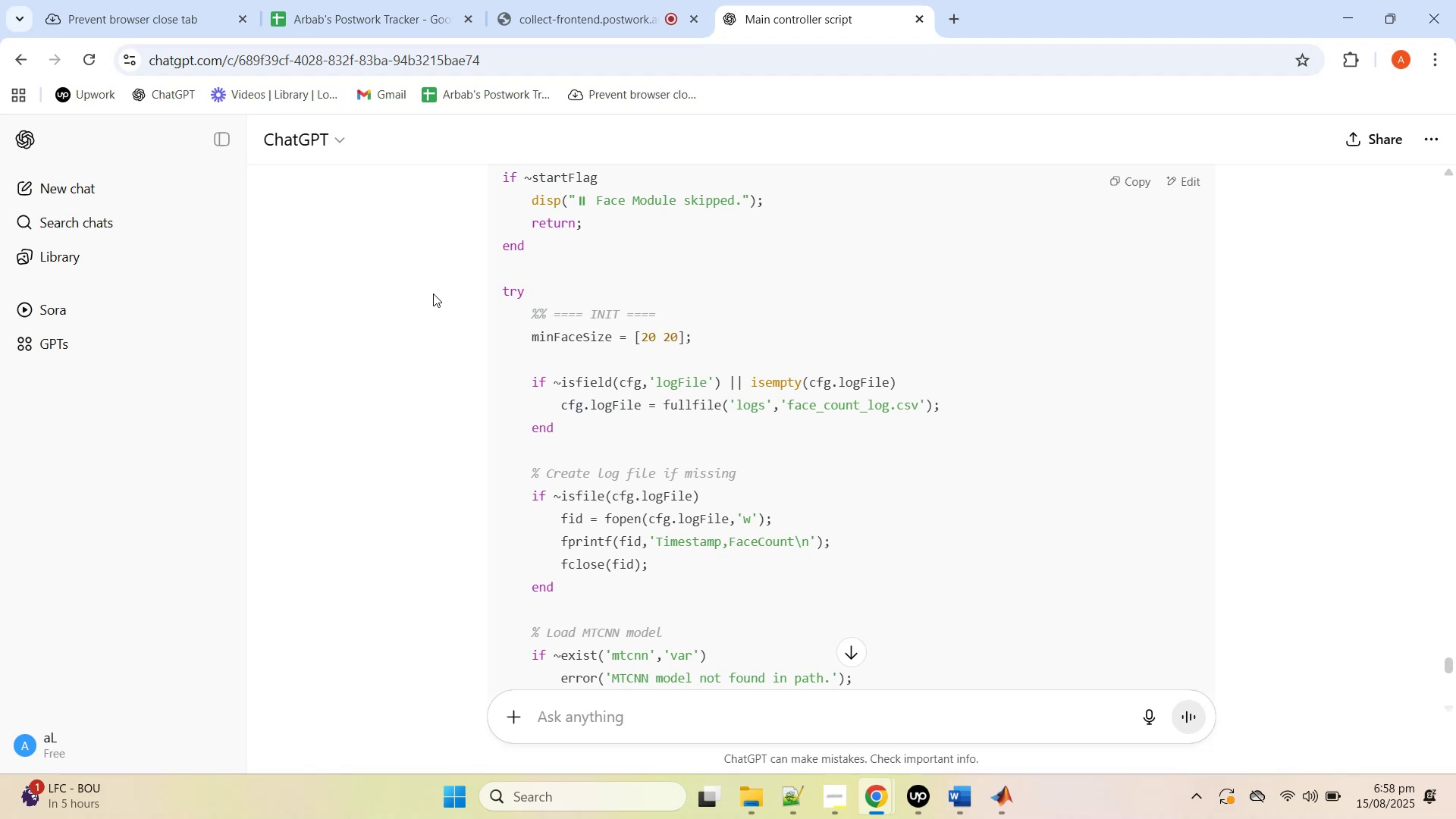 
wait(38.8)
 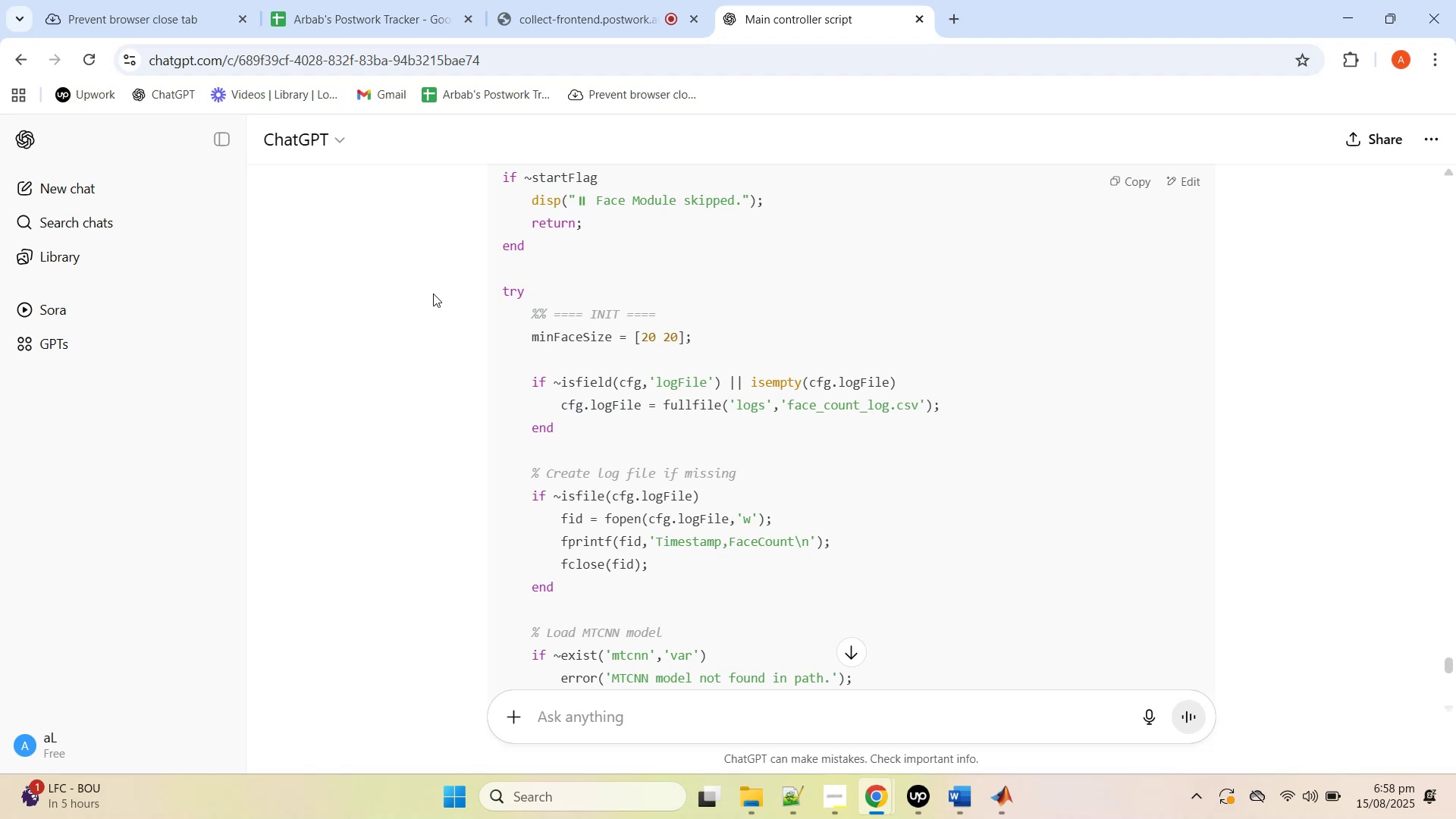 
left_click([736, 403])
 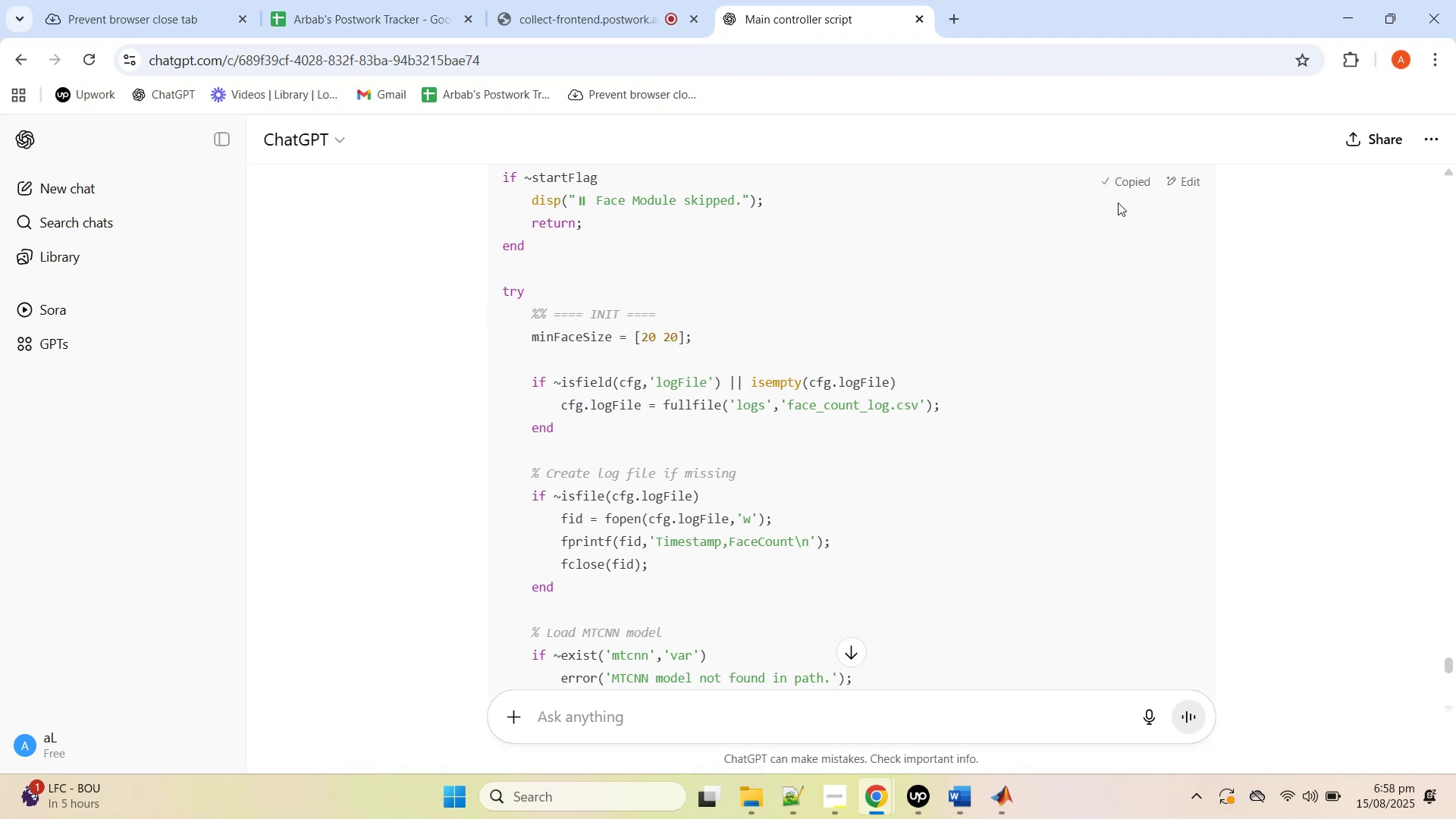 
scroll: coordinate [837, 544], scroll_direction: down, amount: 14.0
 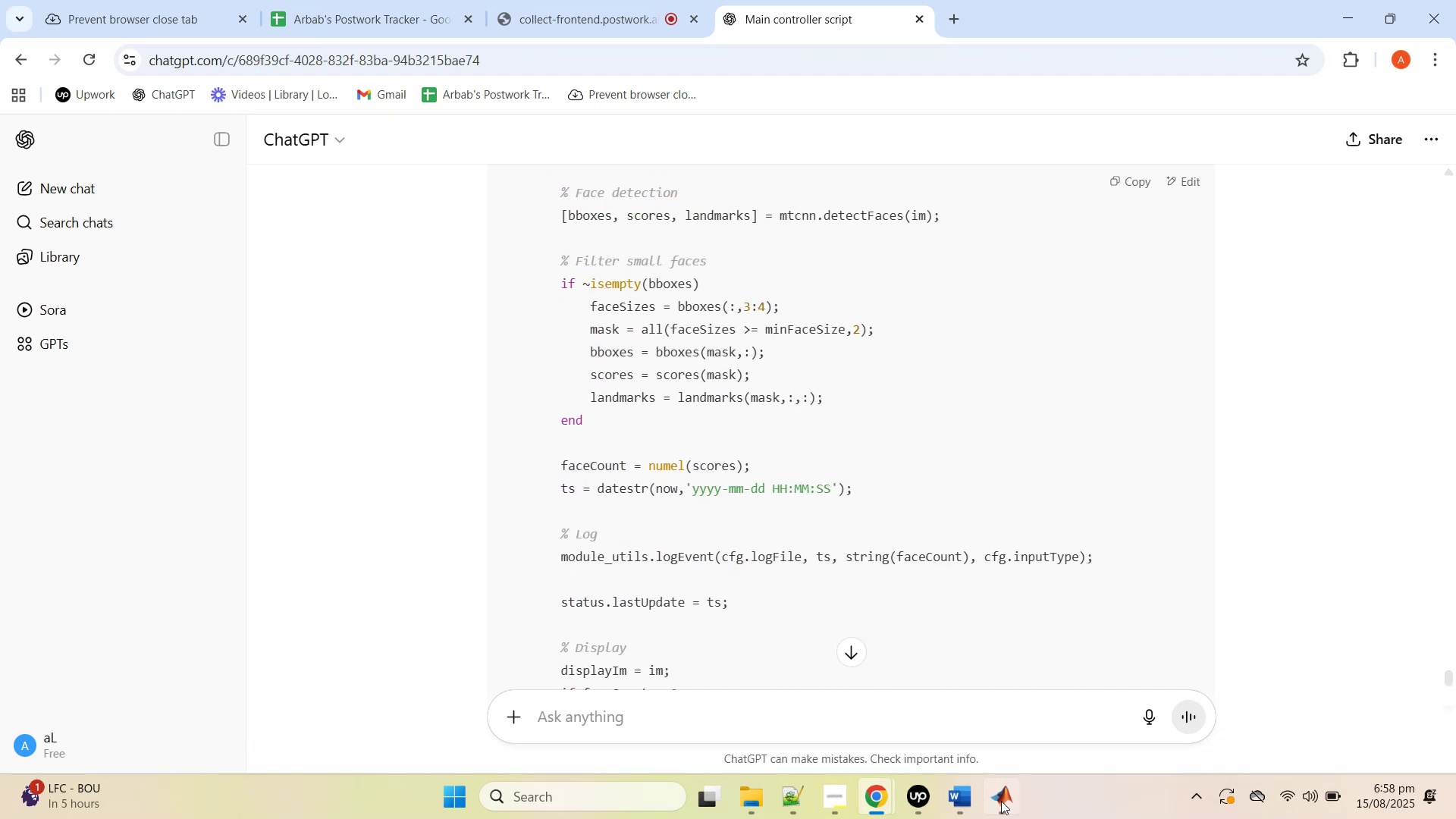 
left_click([1000, 803])
 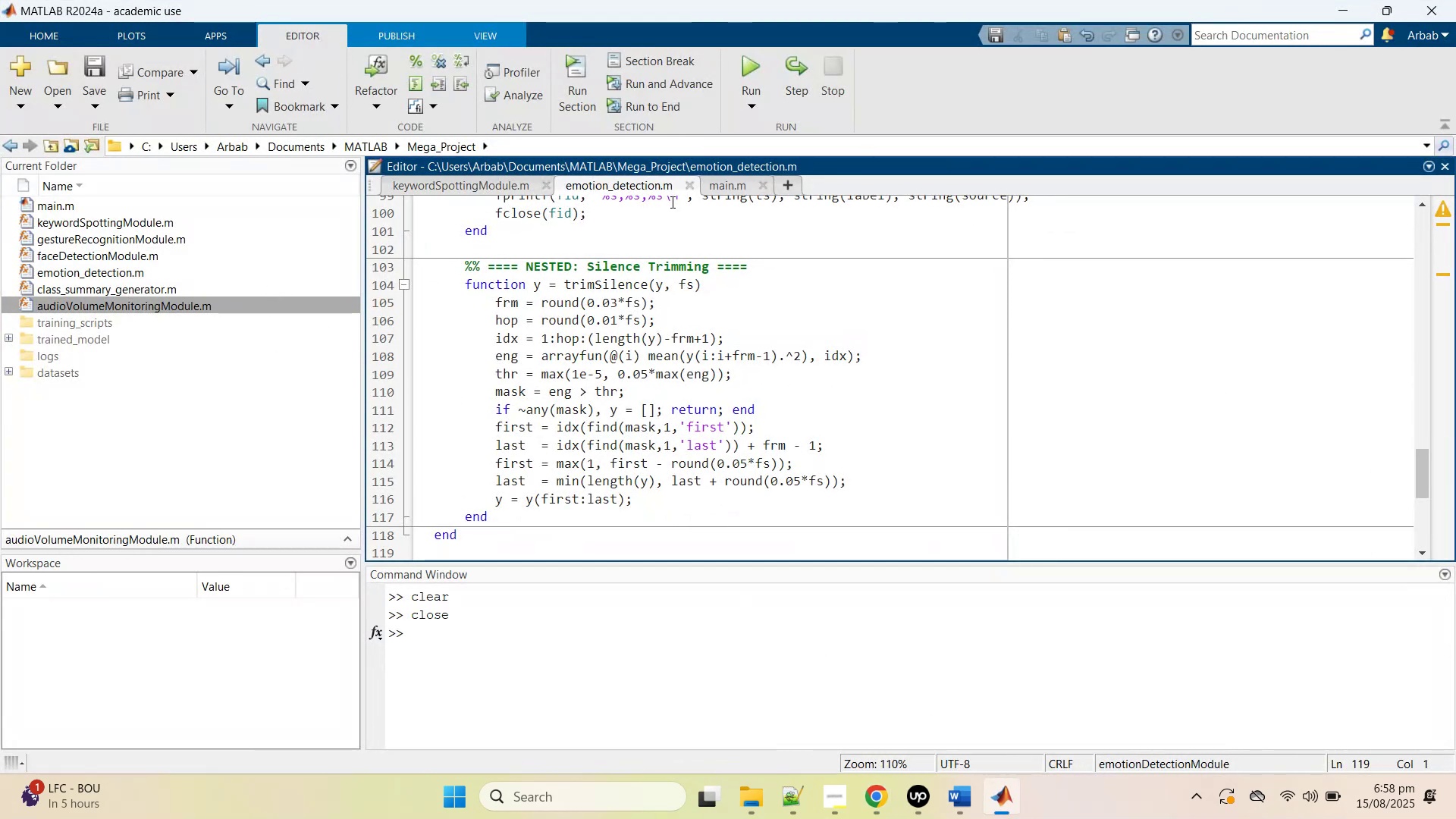 
middle_click([648, 177])
 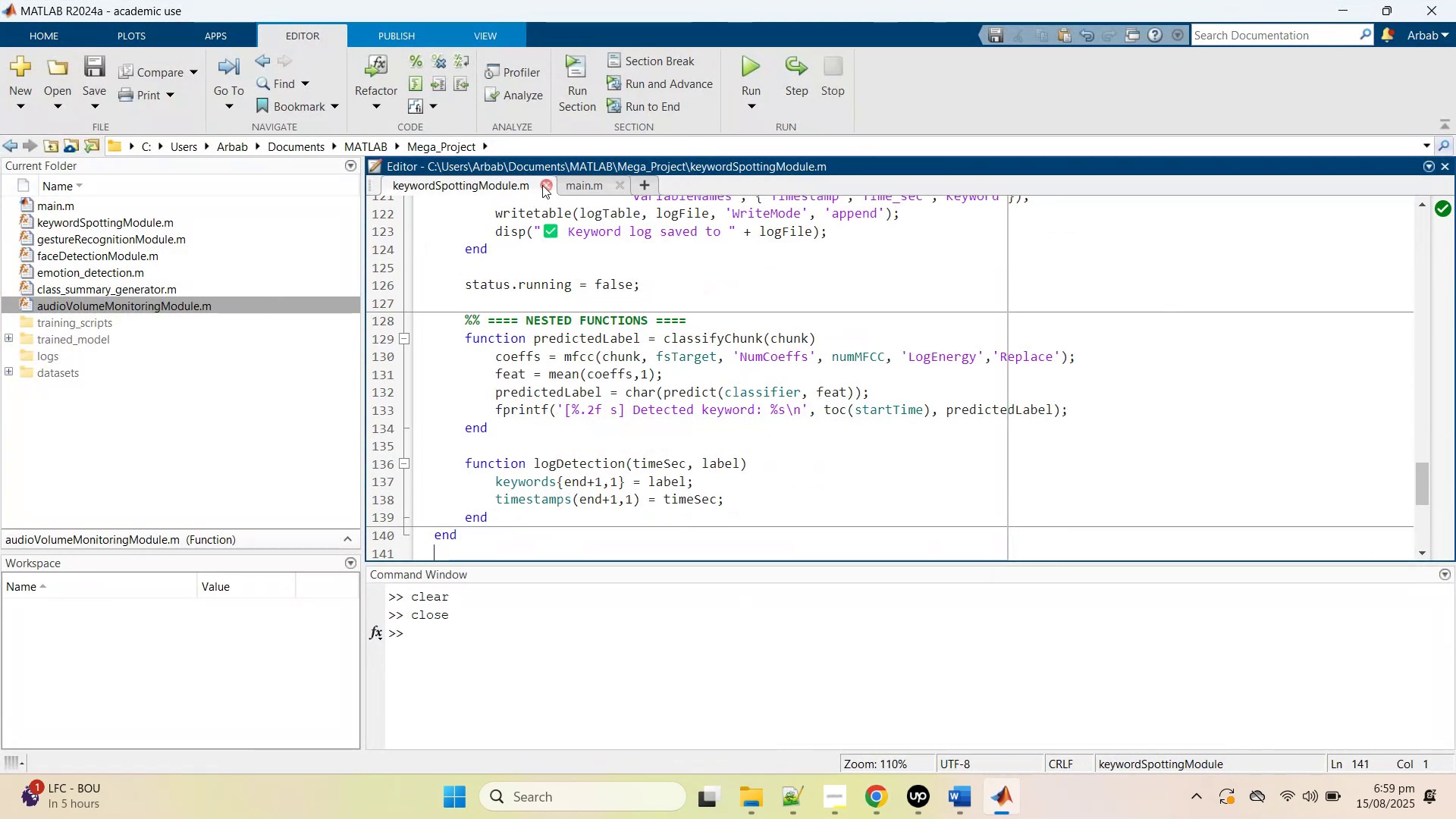 
left_click([542, 185])
 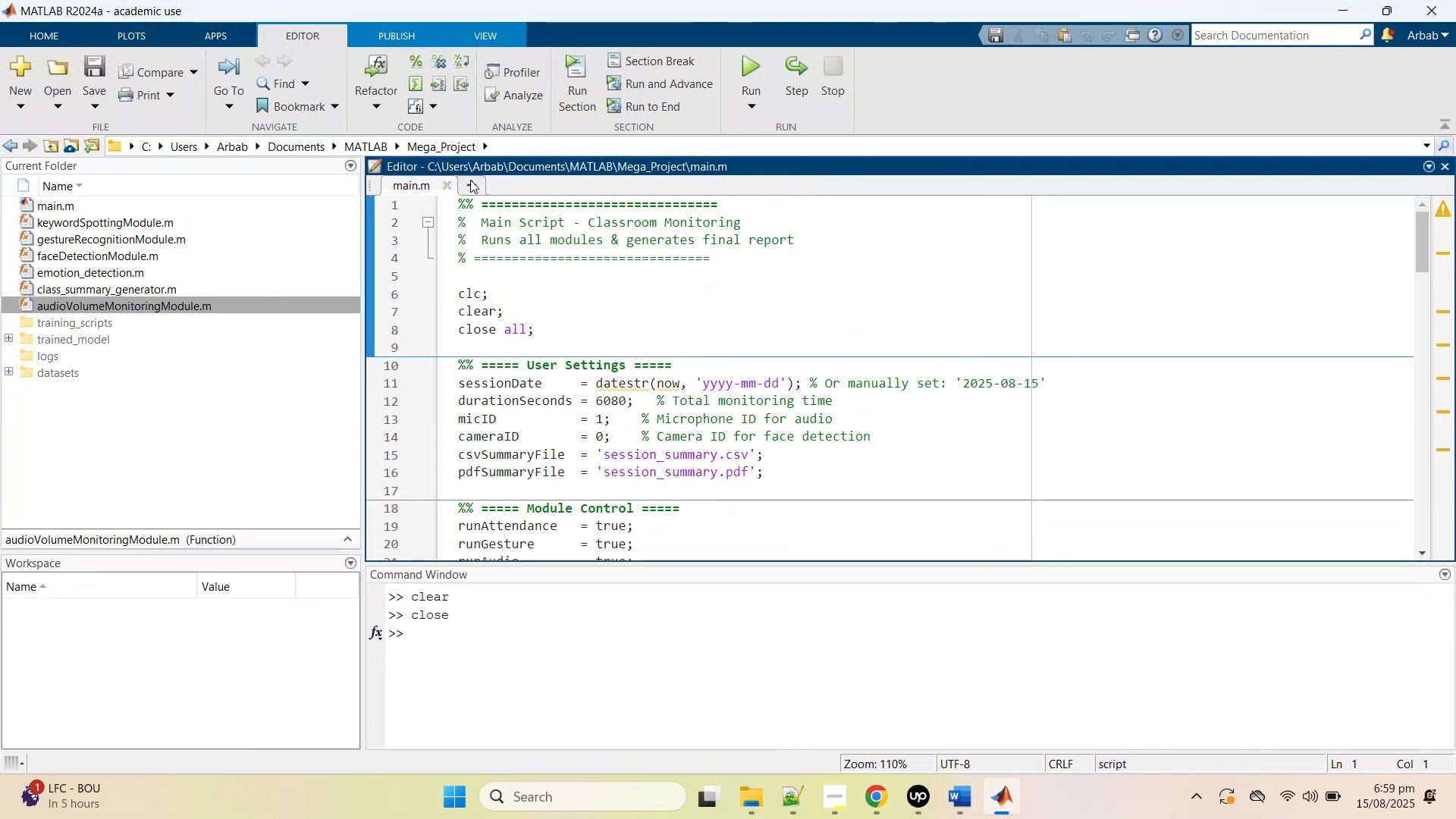 
left_click([470, 180])
 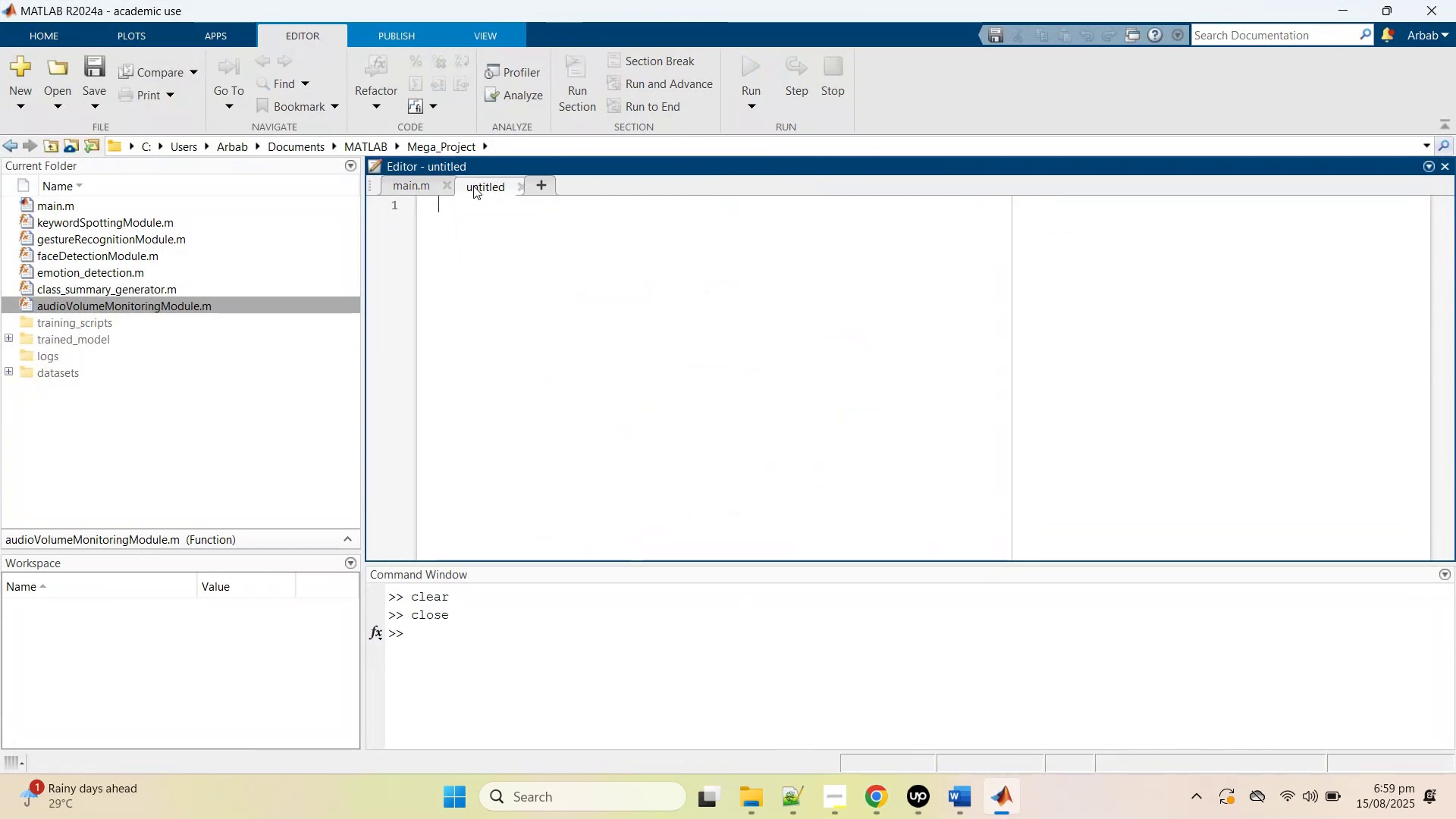 
key(Control+V)
 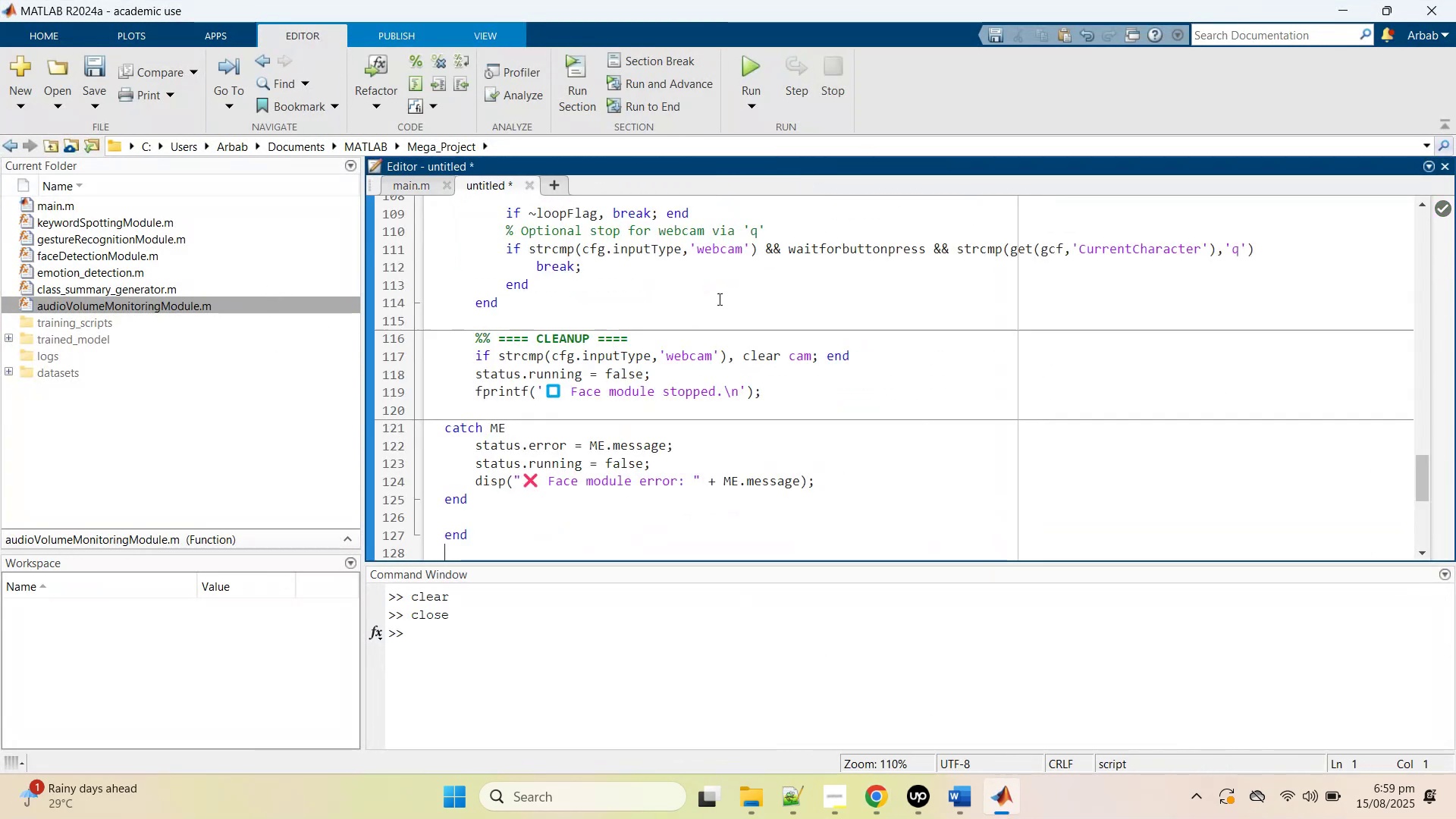 
key(Control+S)
 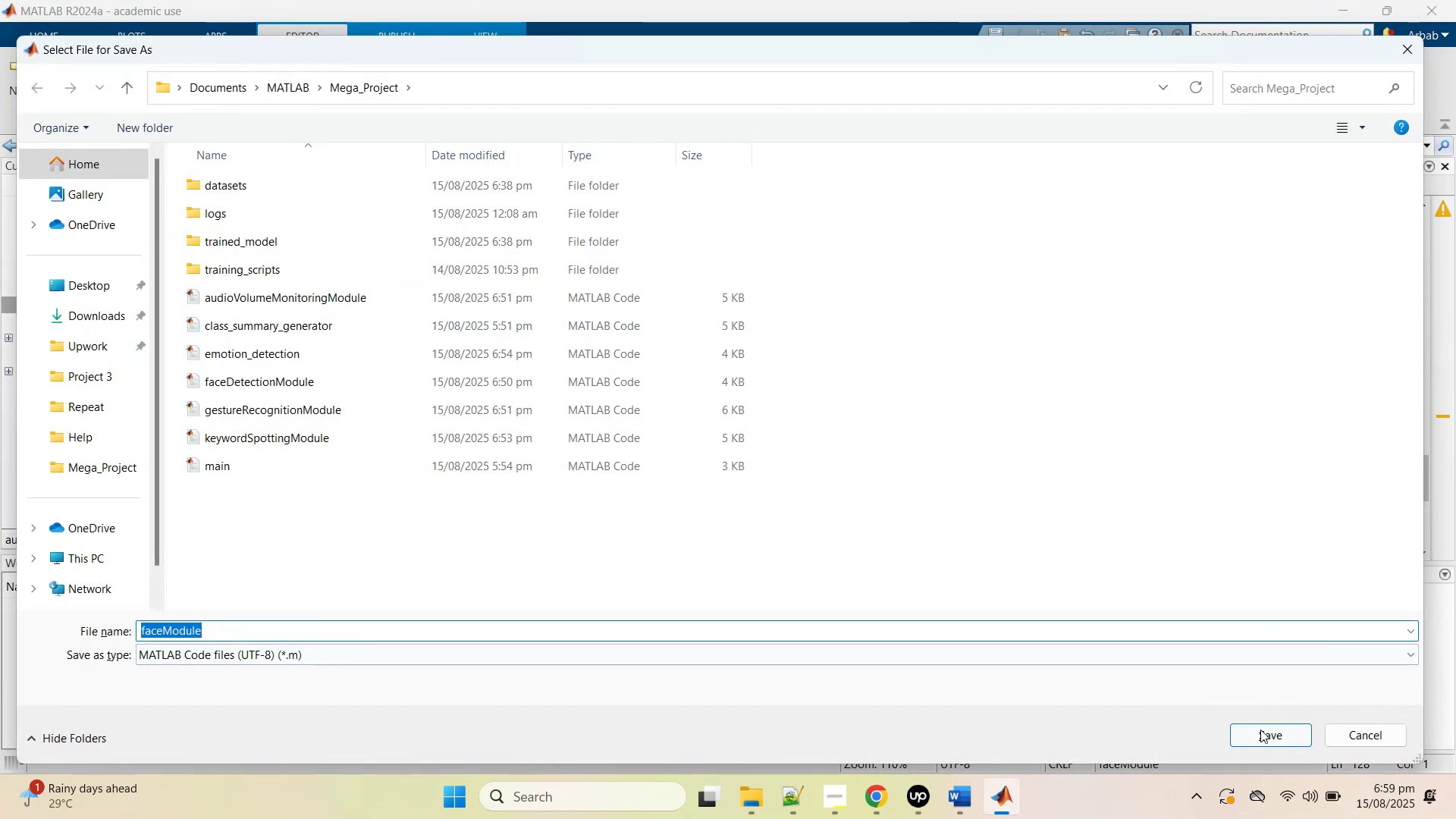 
left_click([1264, 736])
 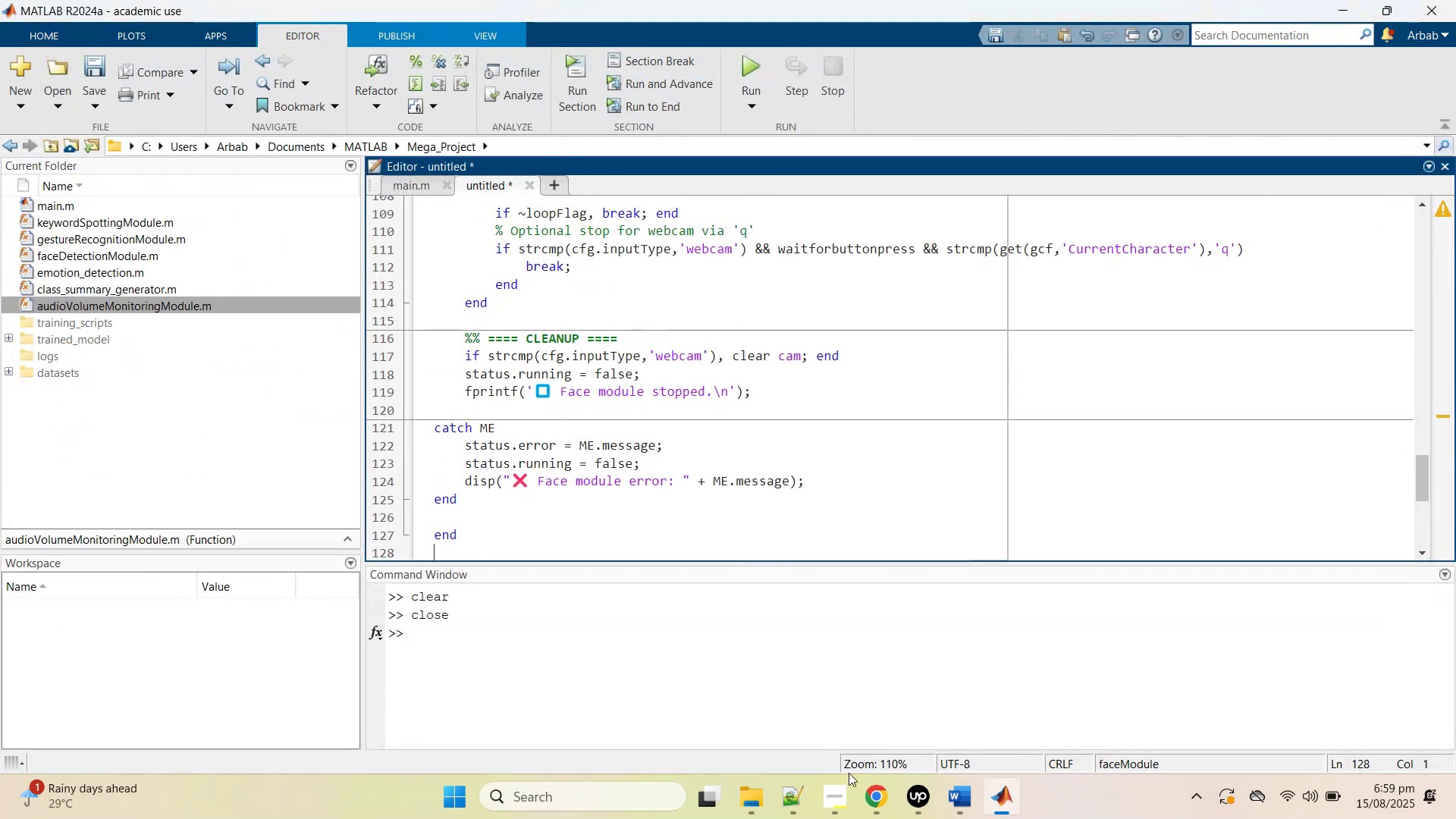 
left_click([874, 805])
 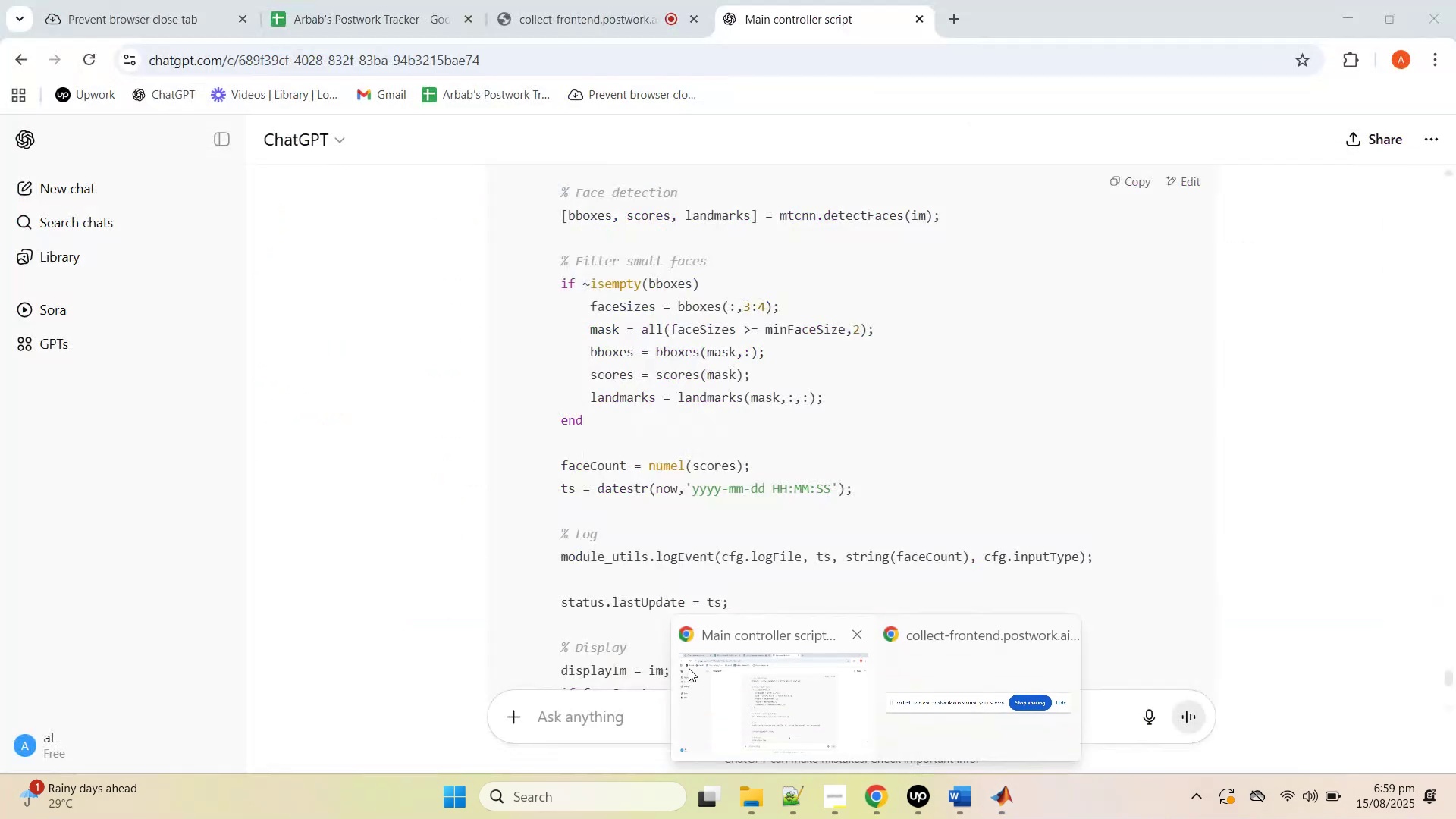 
left_click([689, 668])
 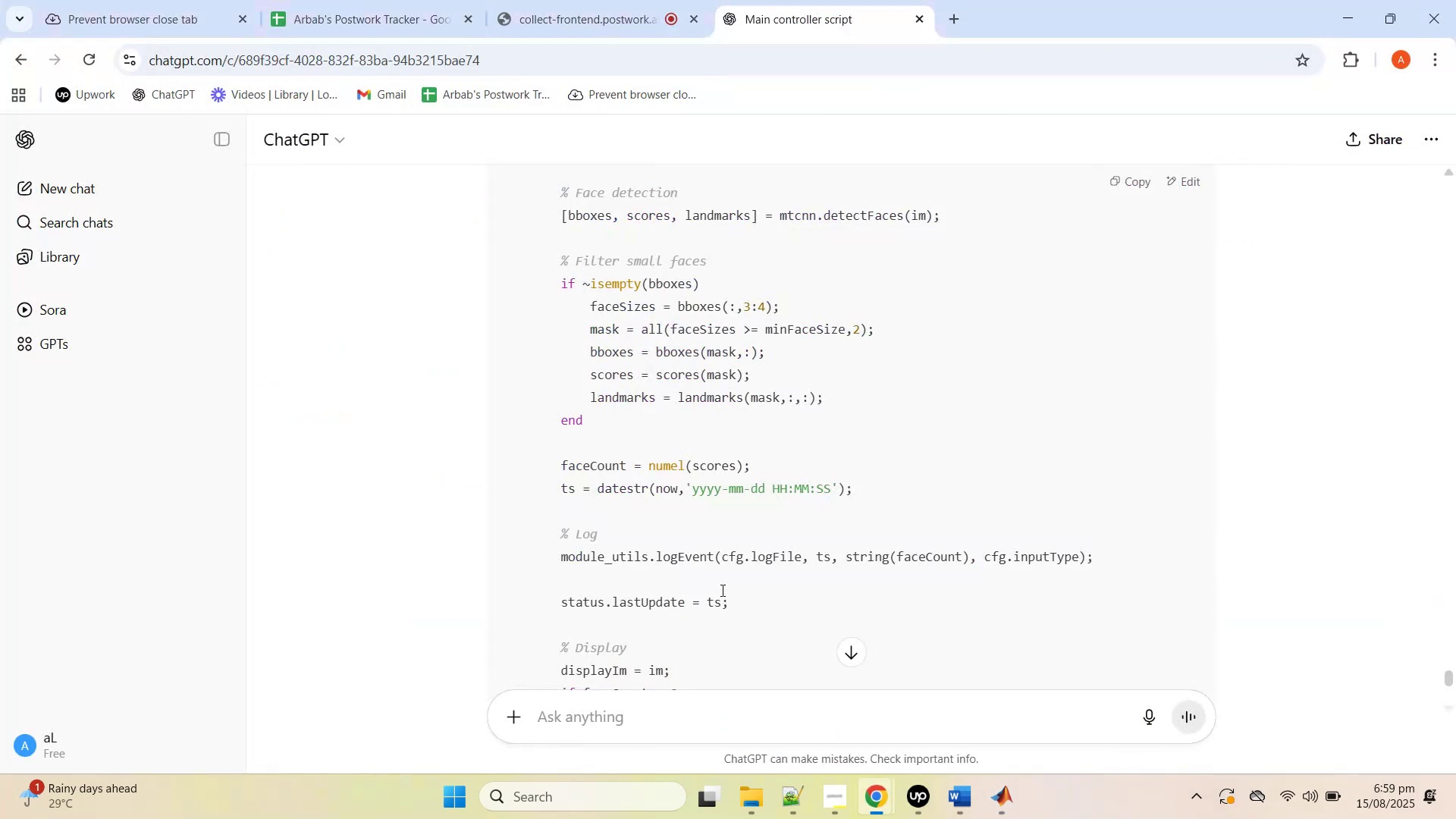 
scroll: coordinate [723, 522], scroll_direction: down, amount: 13.0
 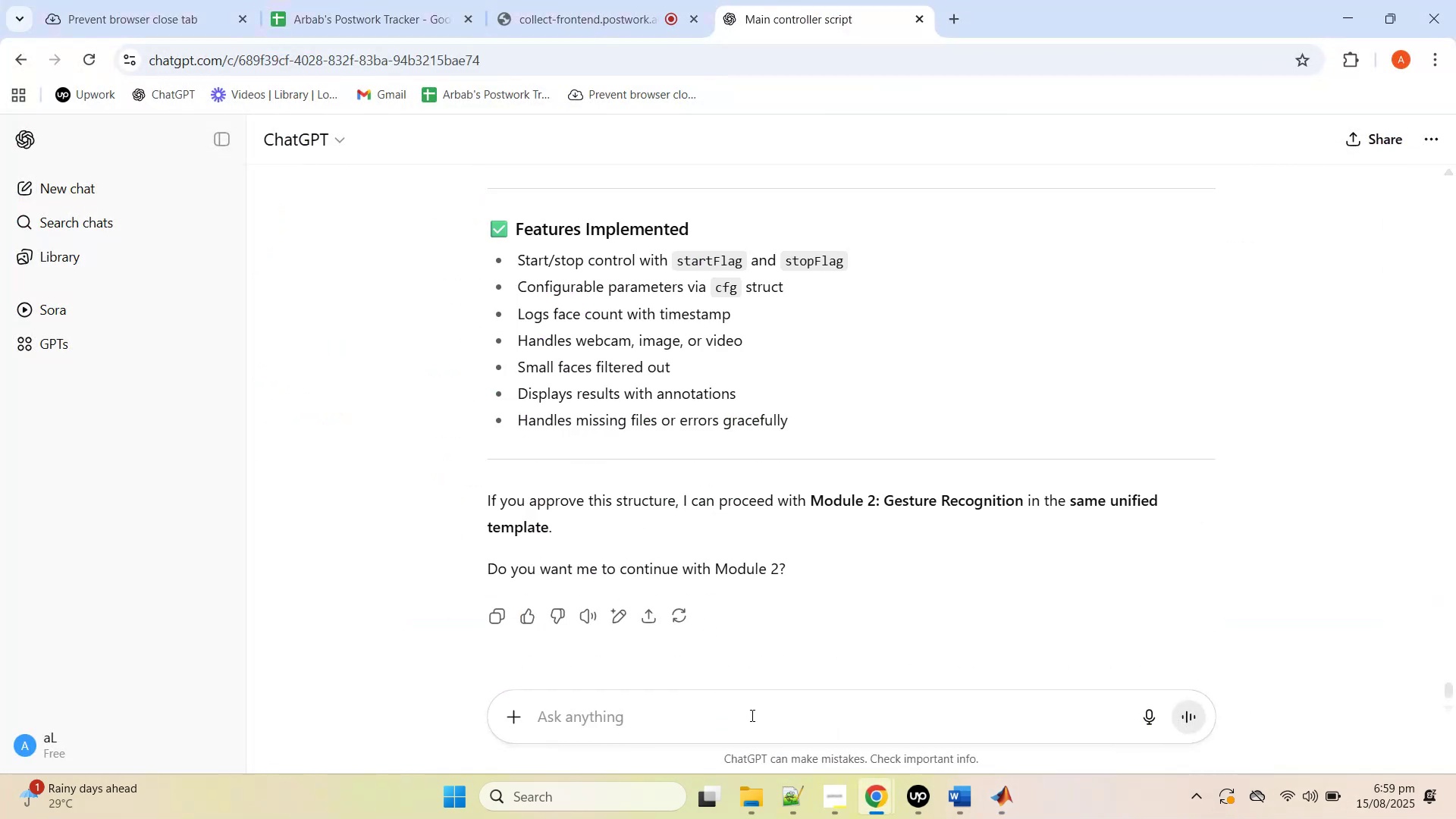 
left_click([754, 711])
 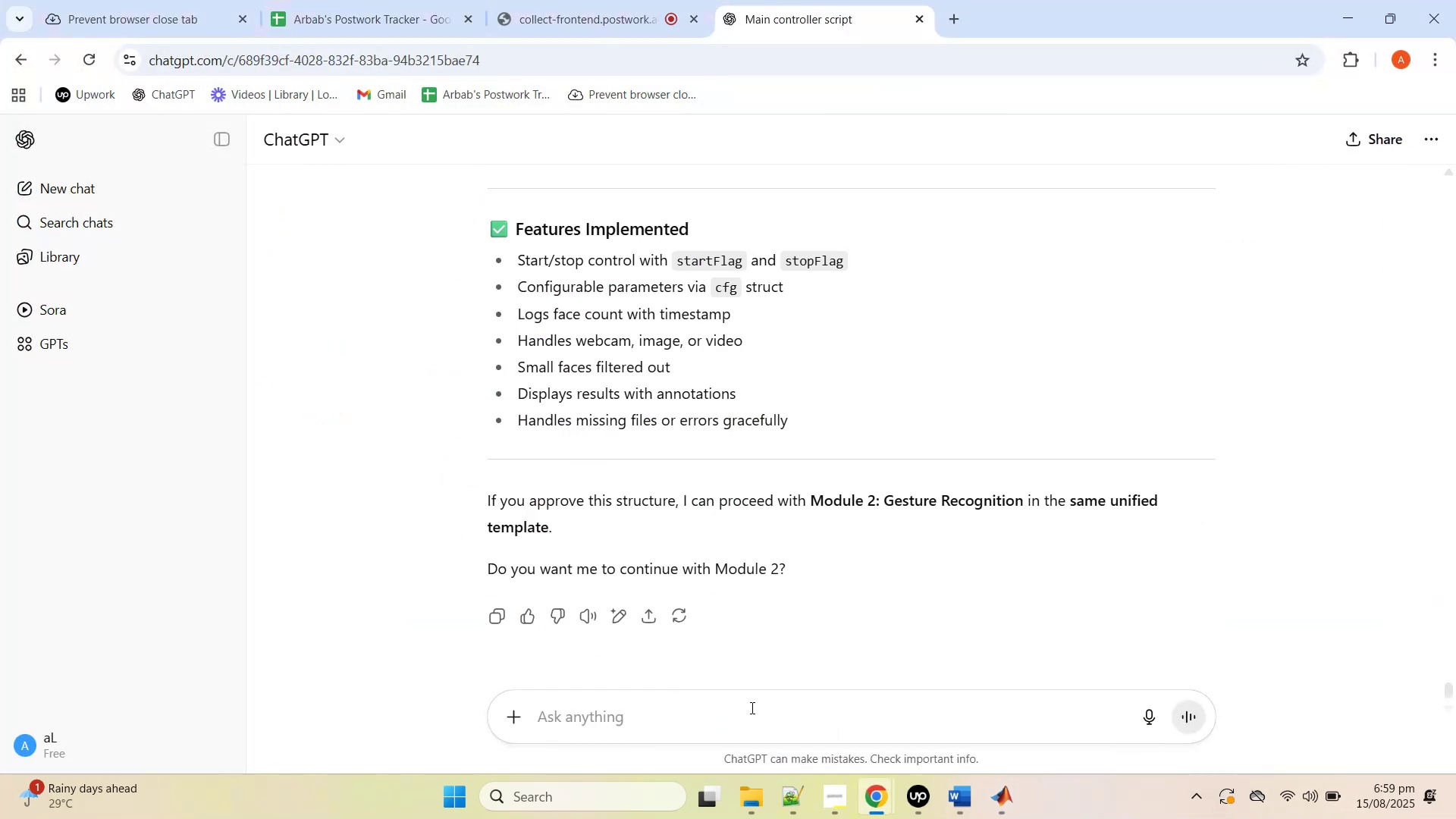 
type(yes please)
 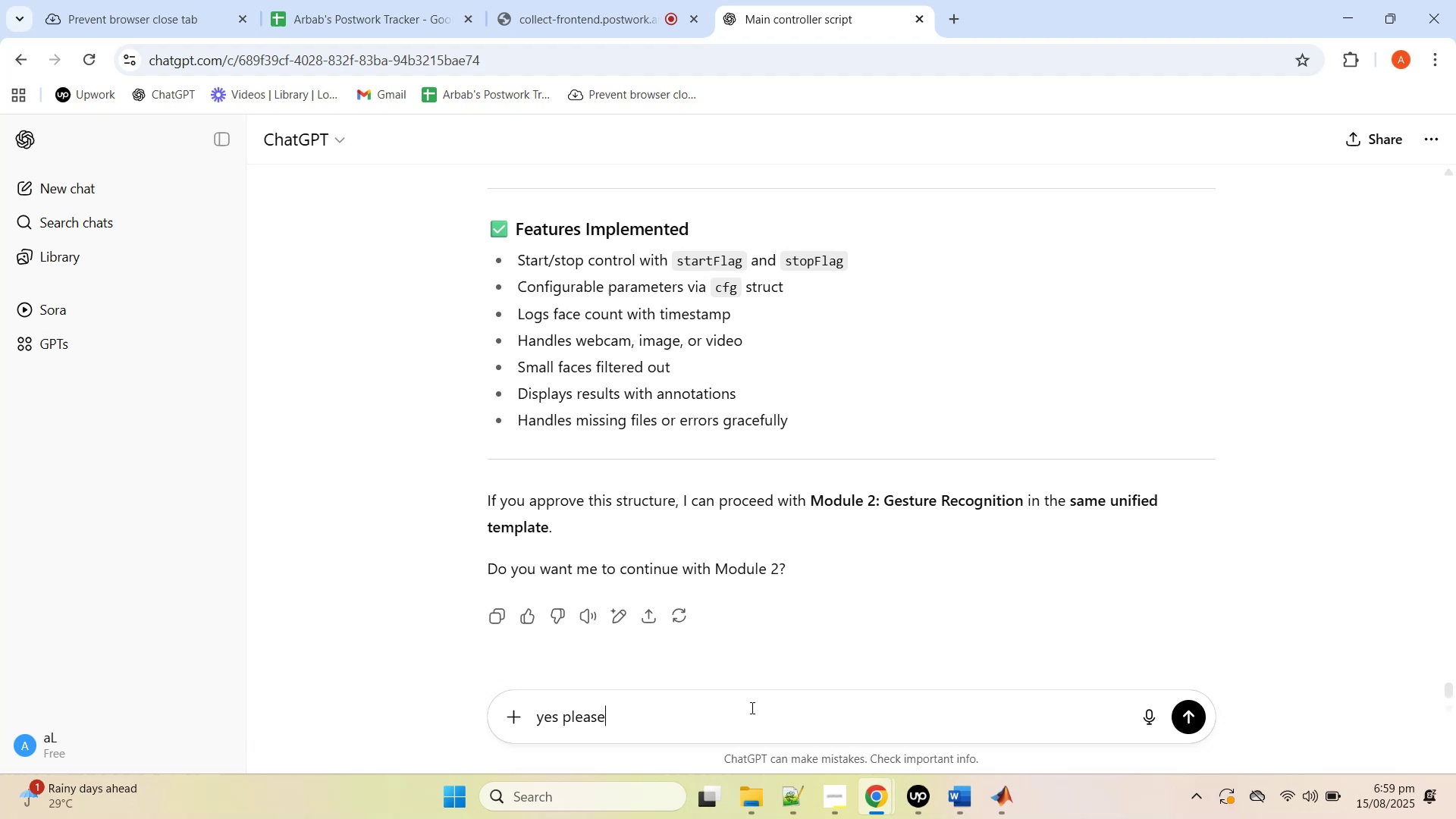 
key(Enter)
 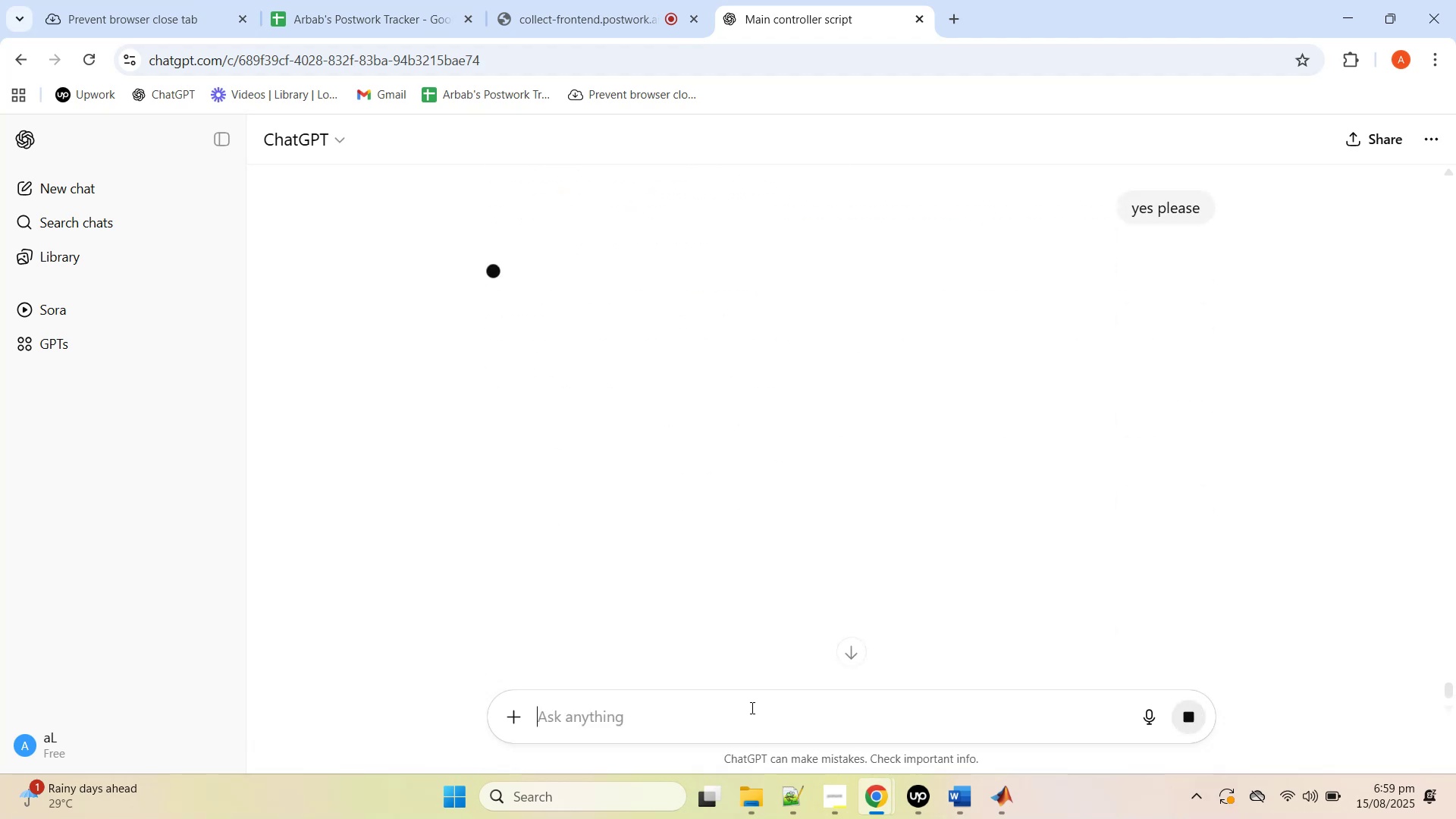 
scroll: coordinate [609, 514], scroll_direction: up, amount: 12.0
 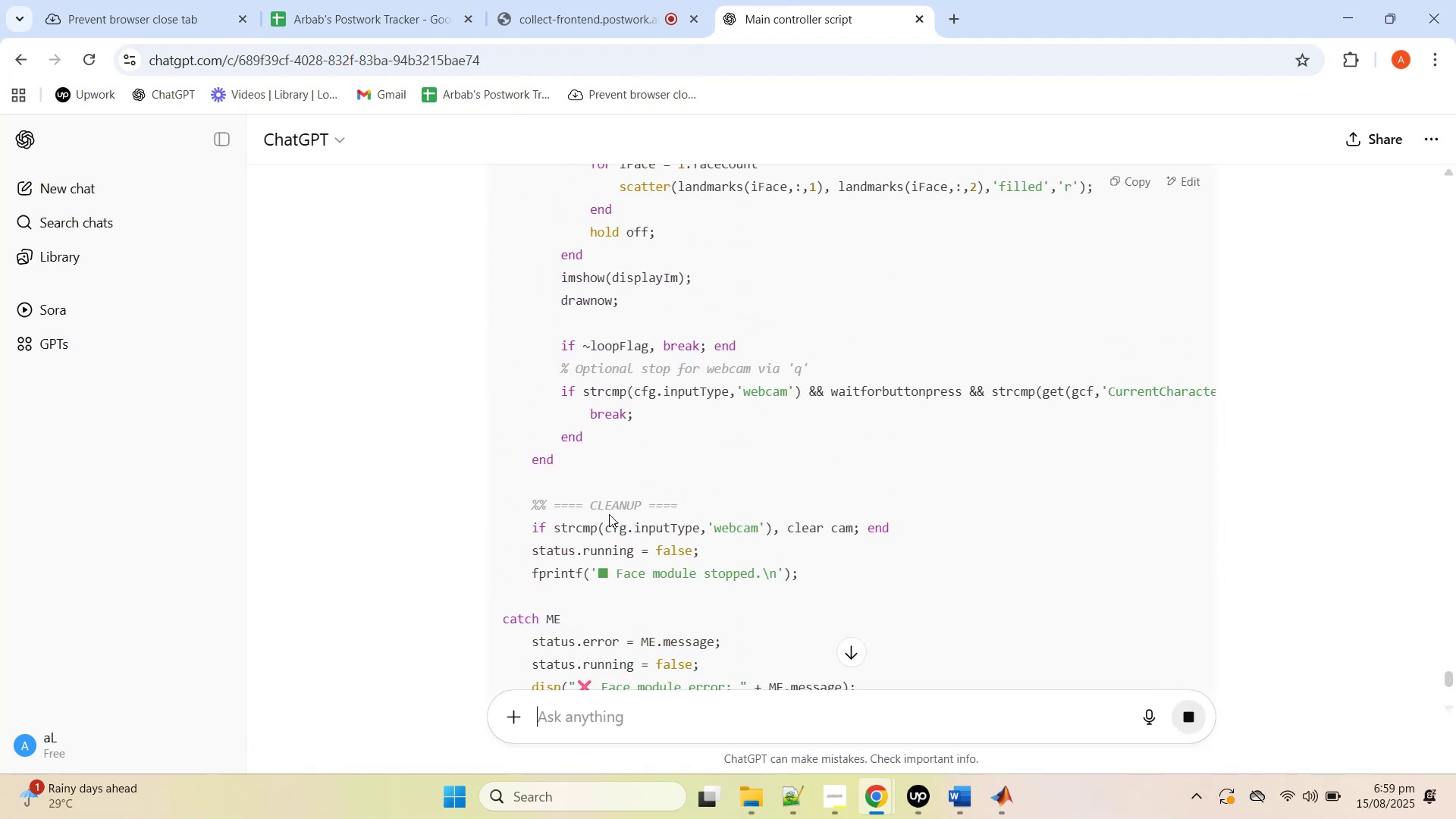 
scroll: coordinate [986, 417], scroll_direction: down, amount: 53.0
 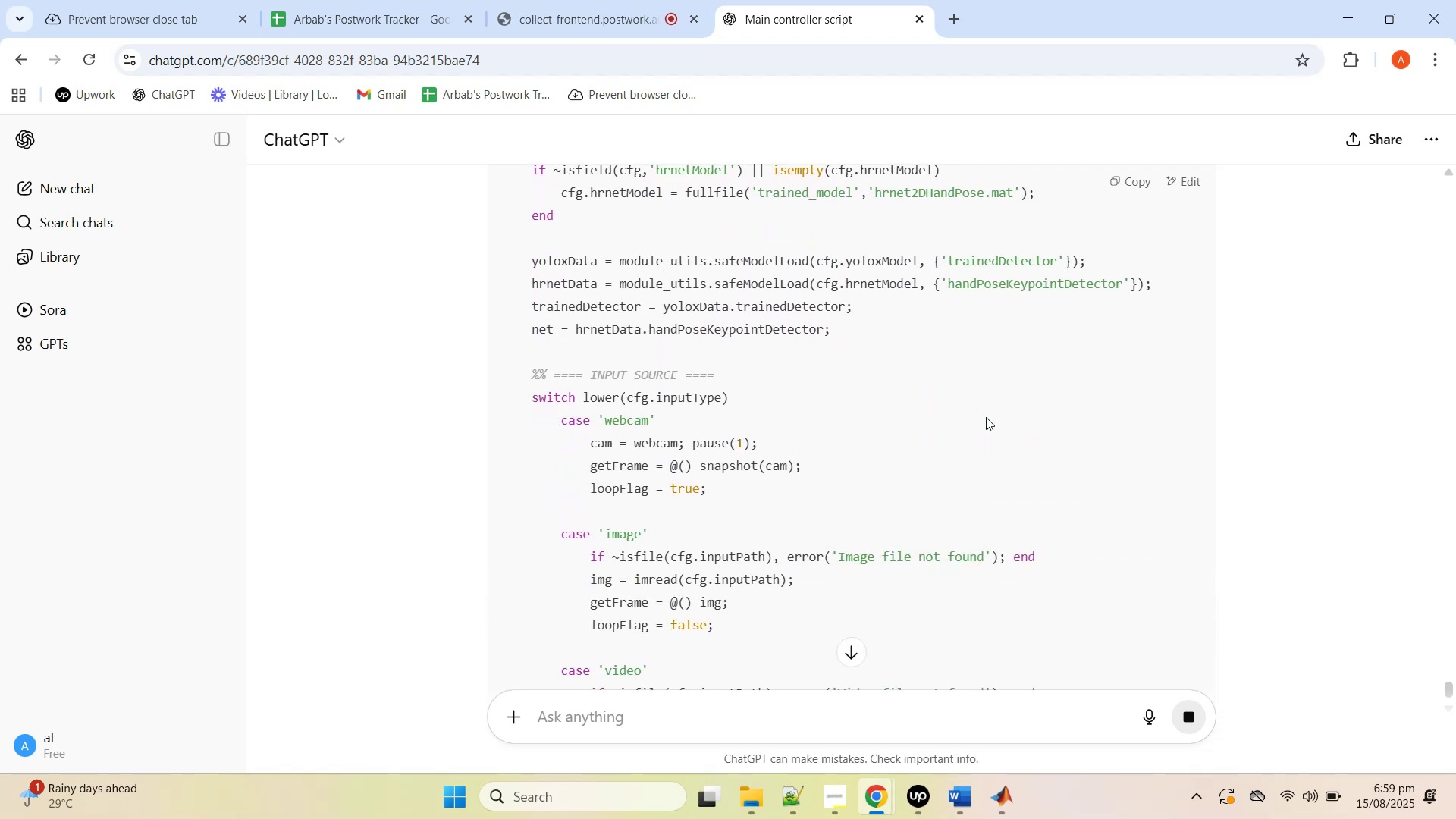 
scroll: coordinate [986, 417], scroll_direction: up, amount: 7.0
 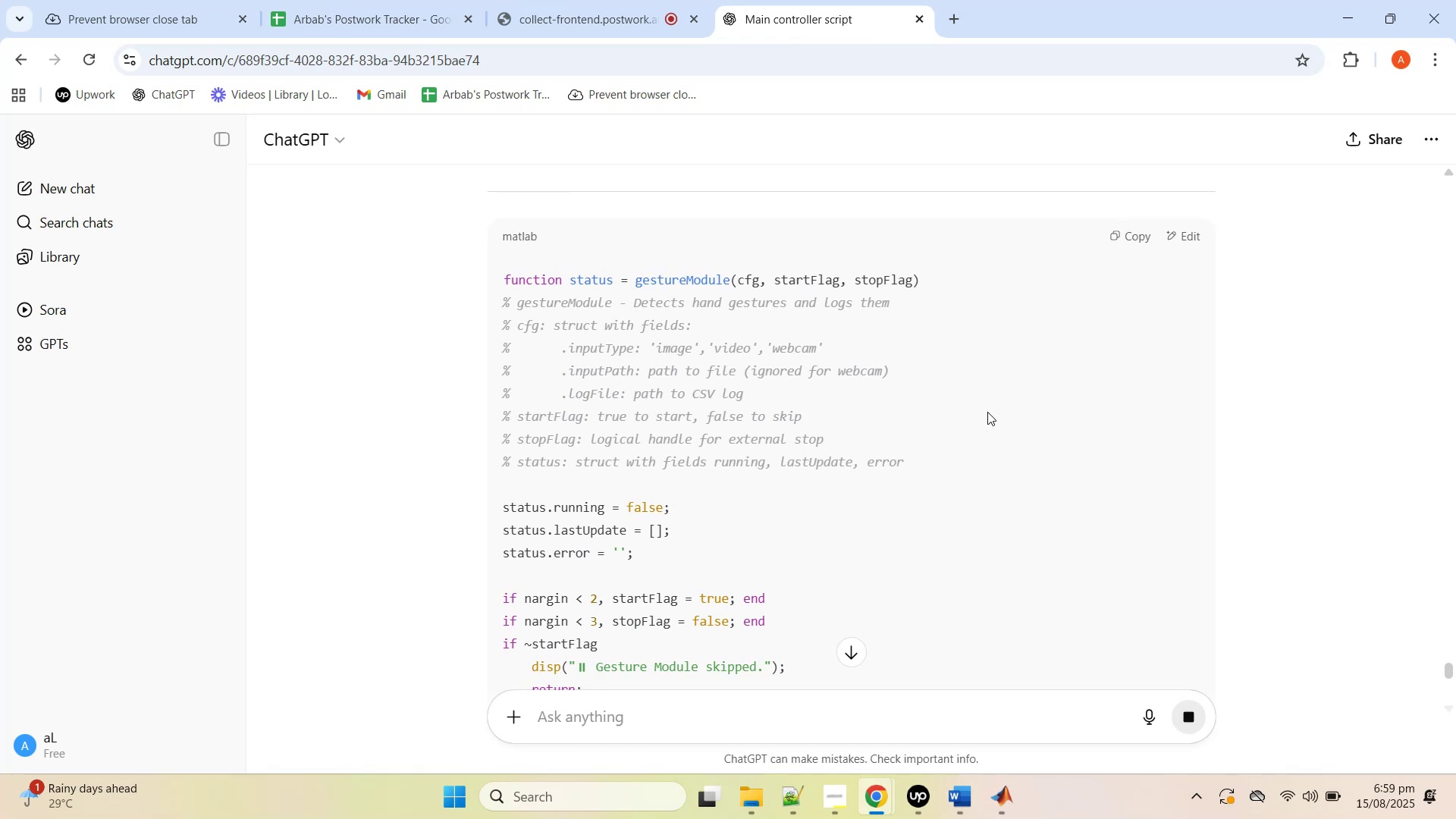 
wait(10.75)
 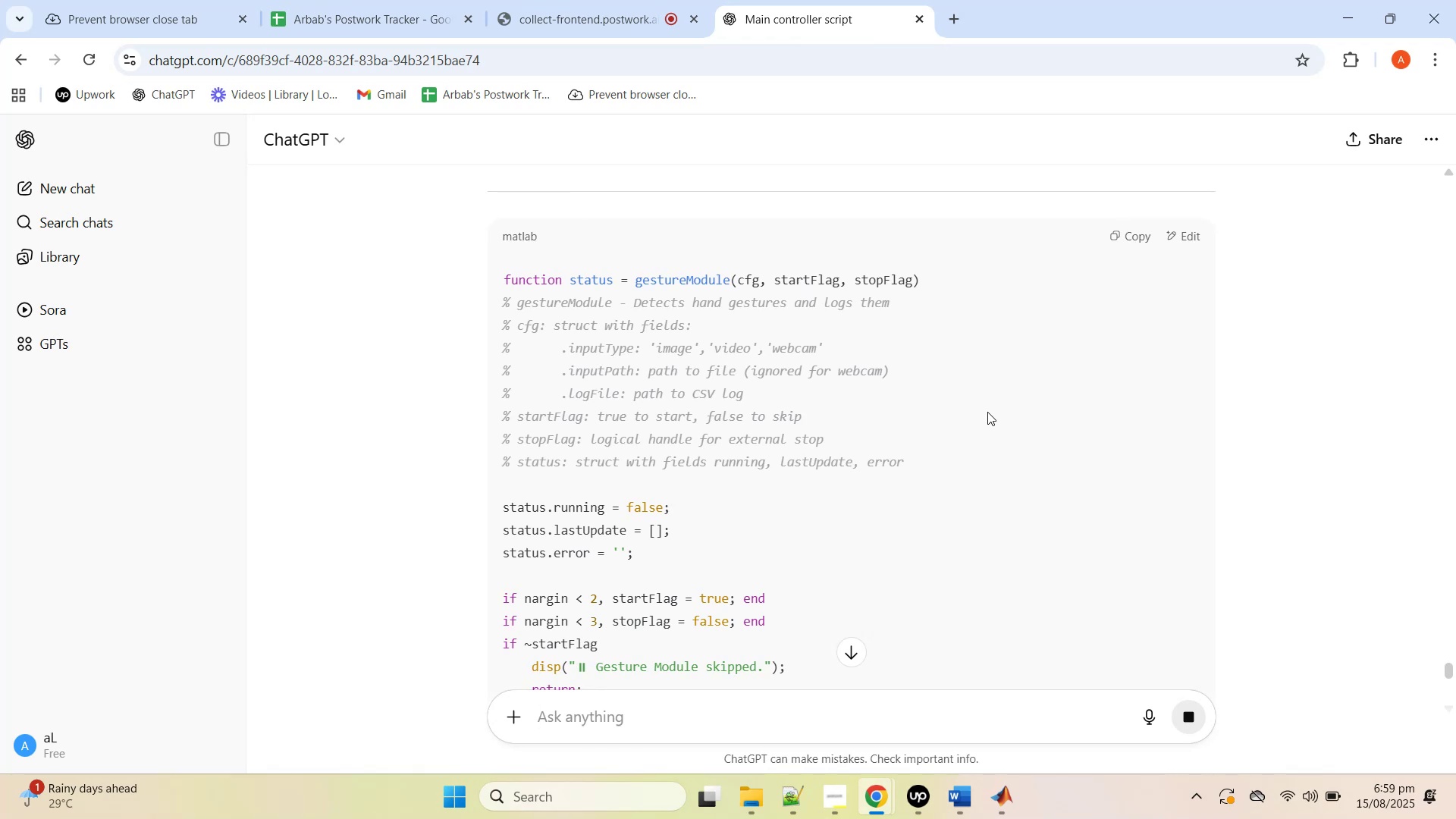 
left_click_drag(start_coordinate=[1138, 239], to_coordinate=[1226, 444])
 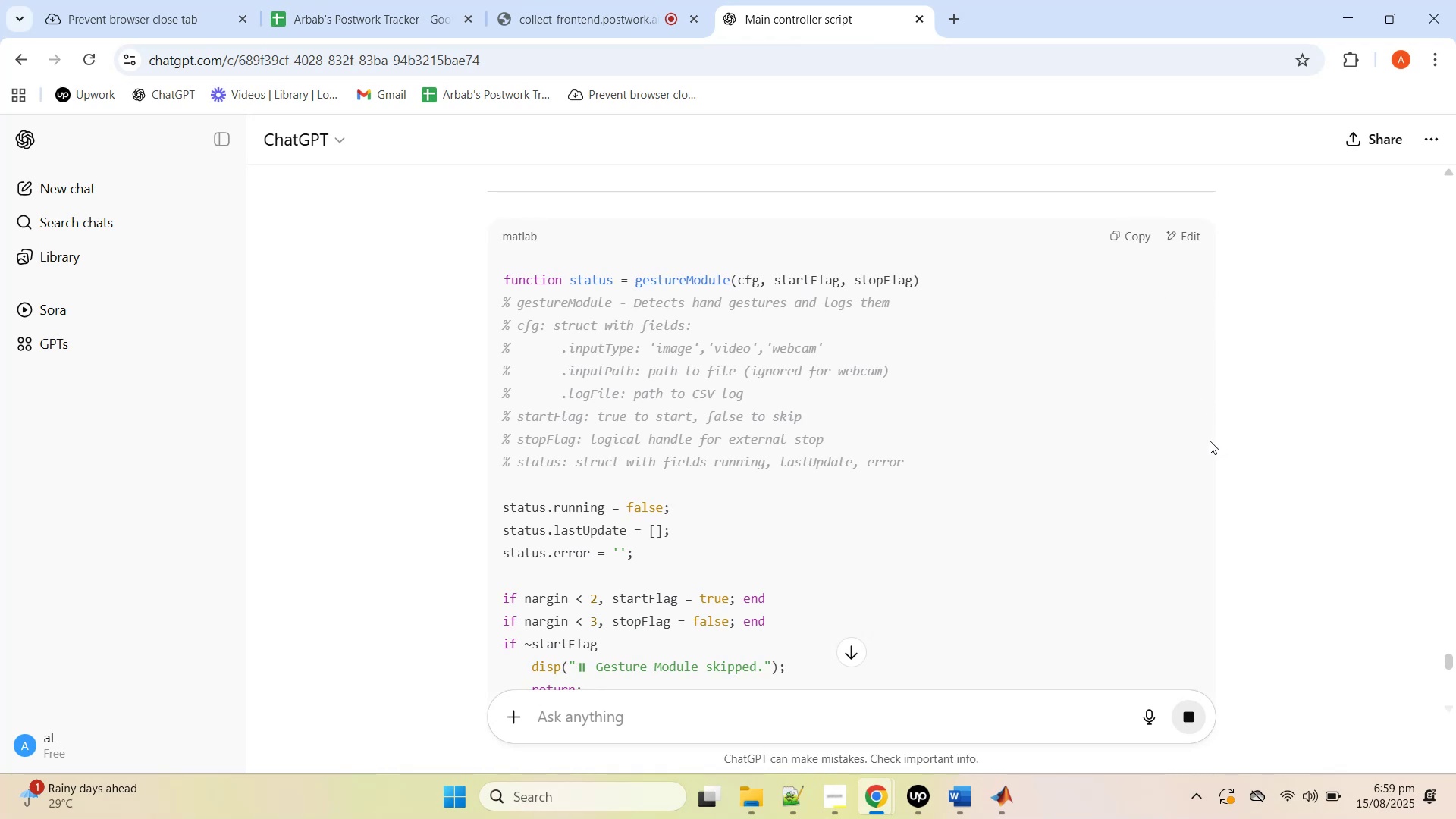 
scroll: coordinate [1199, 457], scroll_direction: down, amount: 33.0
 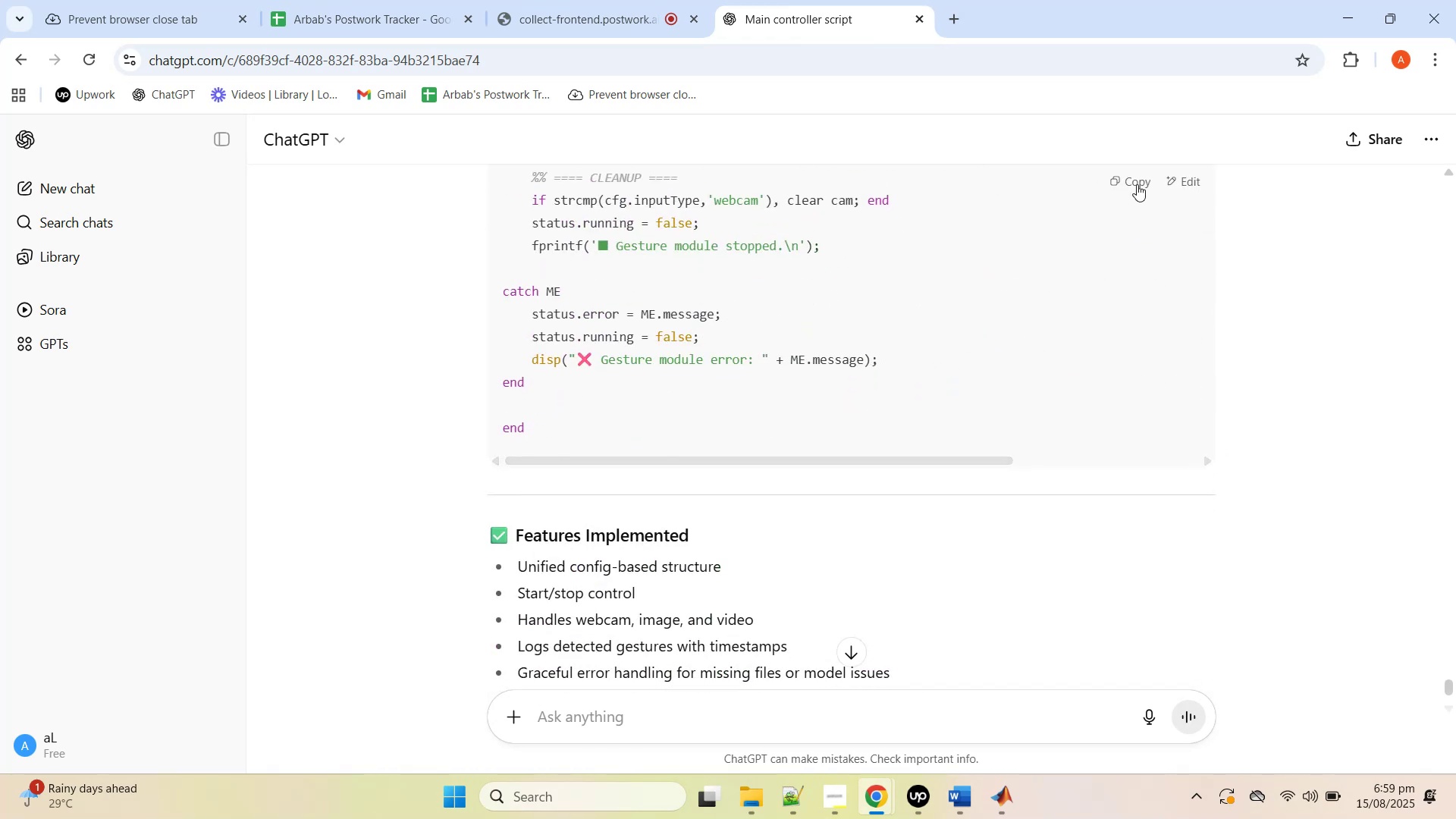 
left_click([1136, 183])
 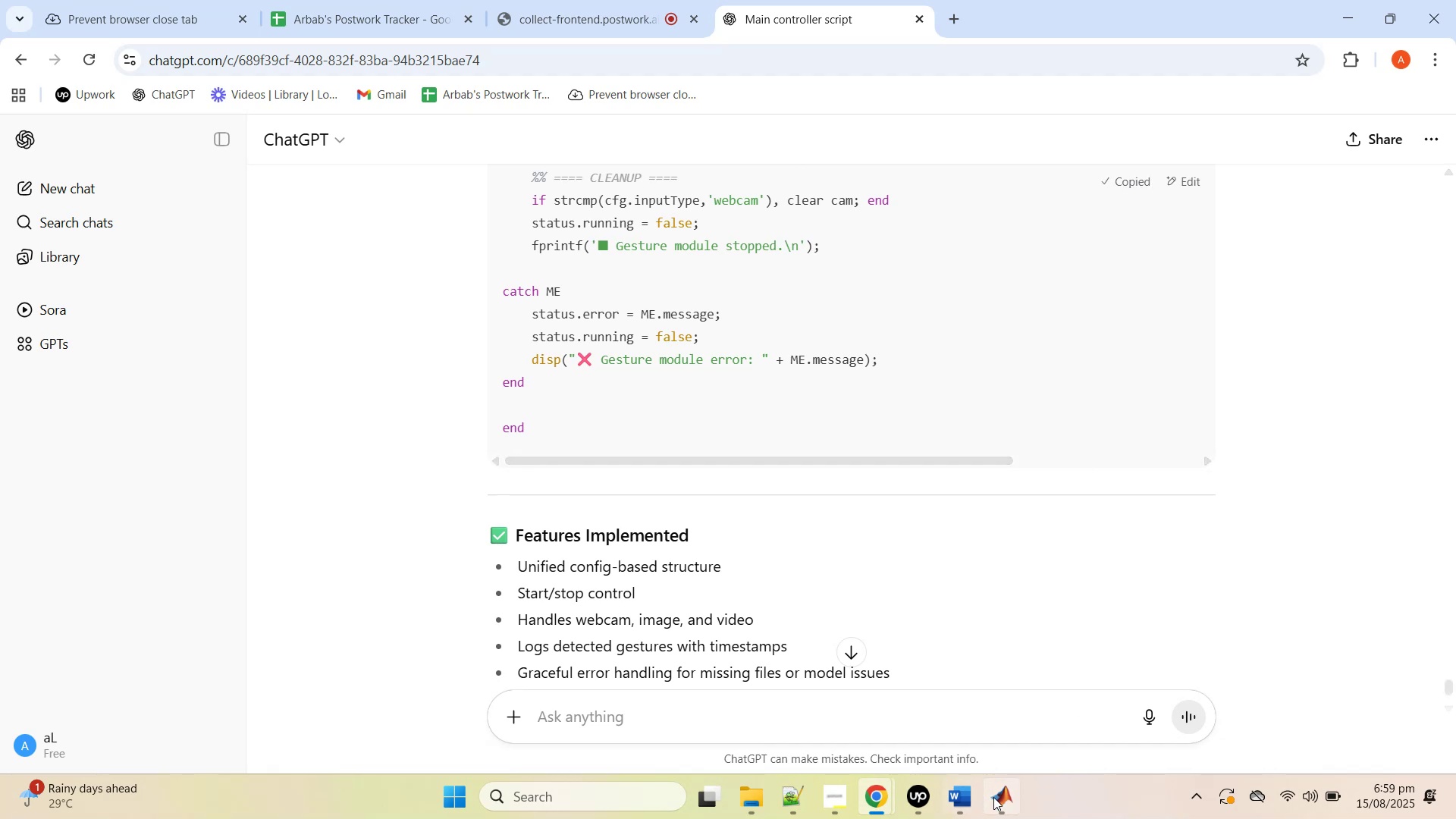 
left_click([992, 802])
 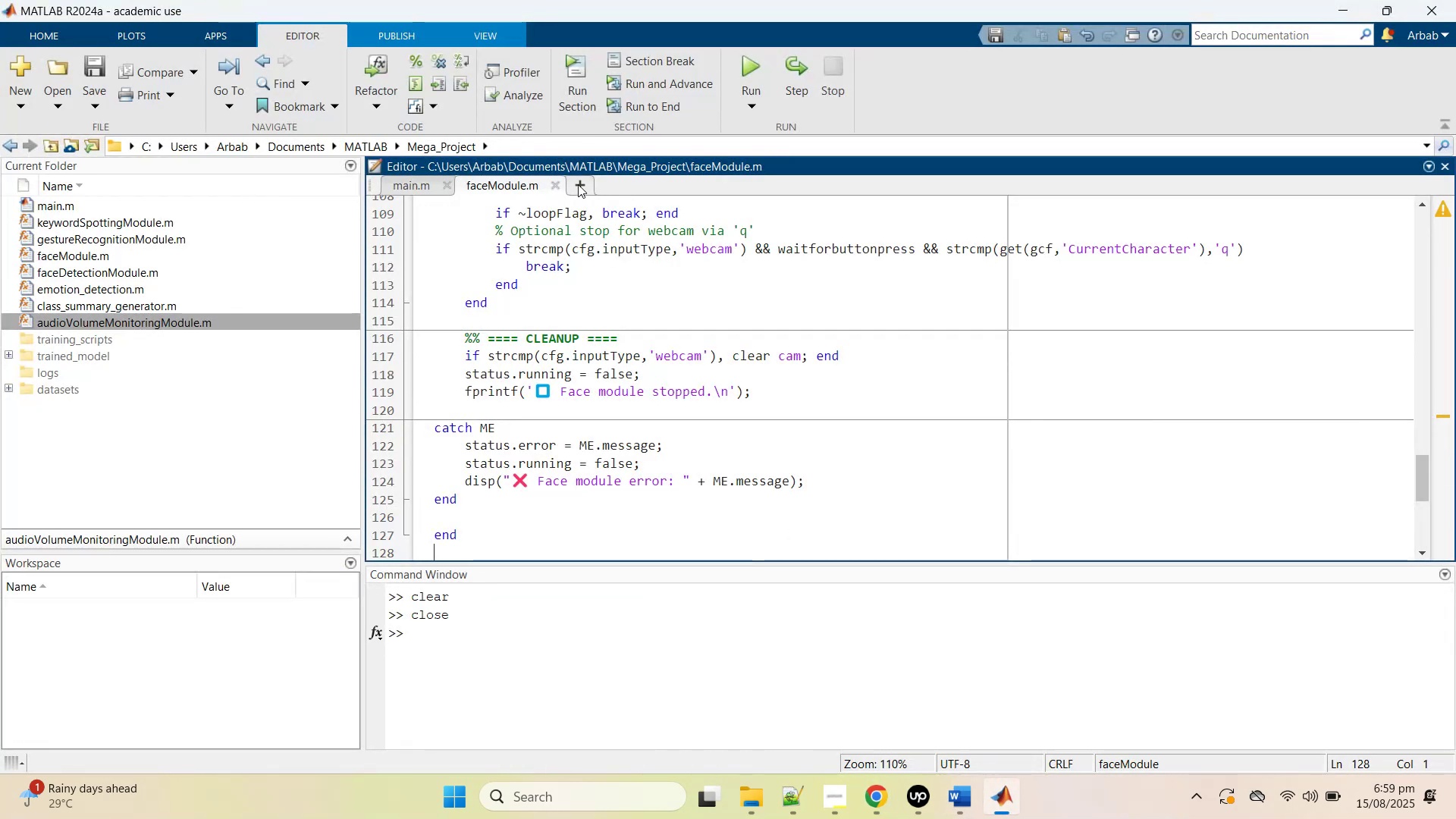 
key(Control+V)
 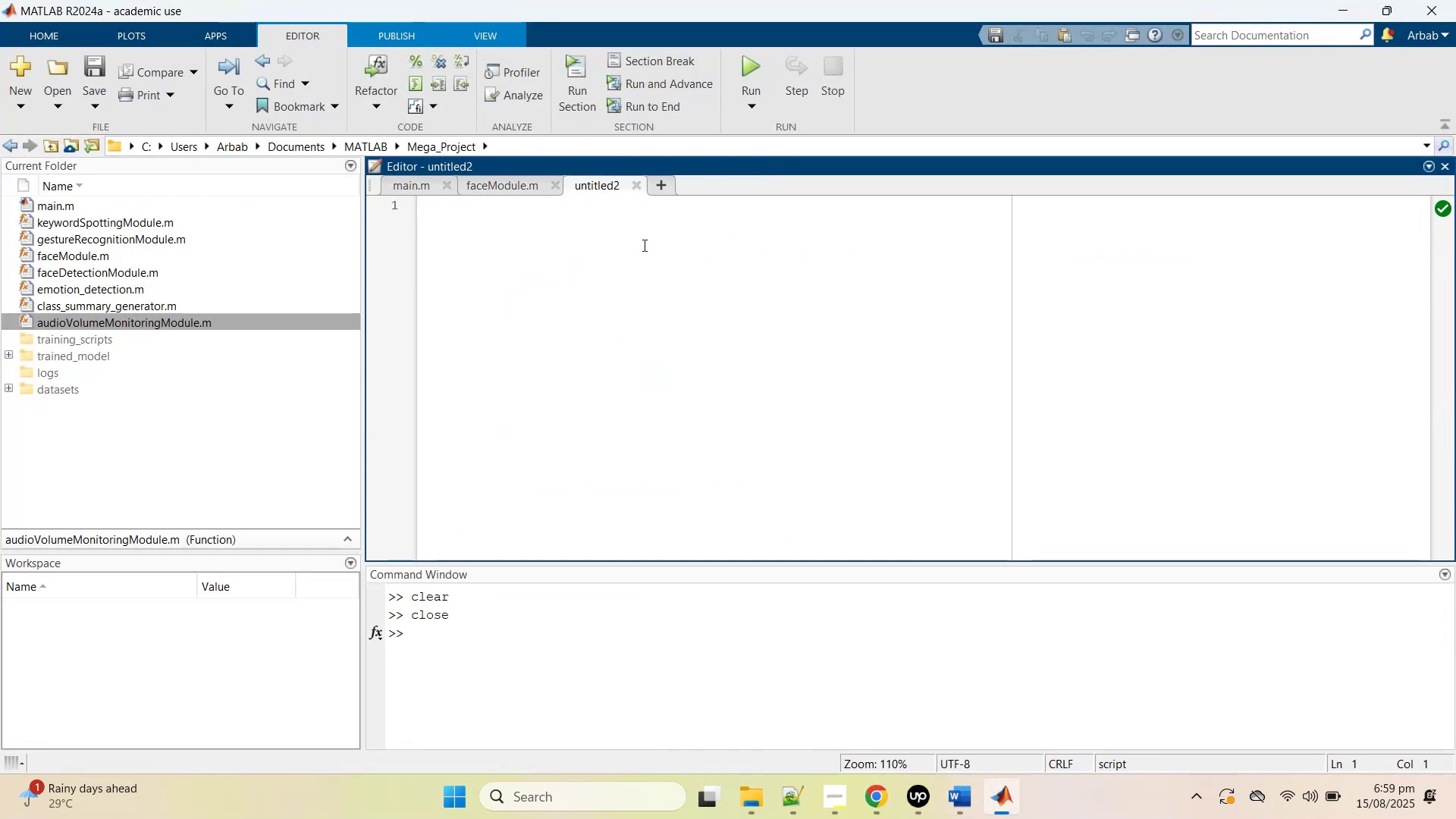 
key(Control+V)
 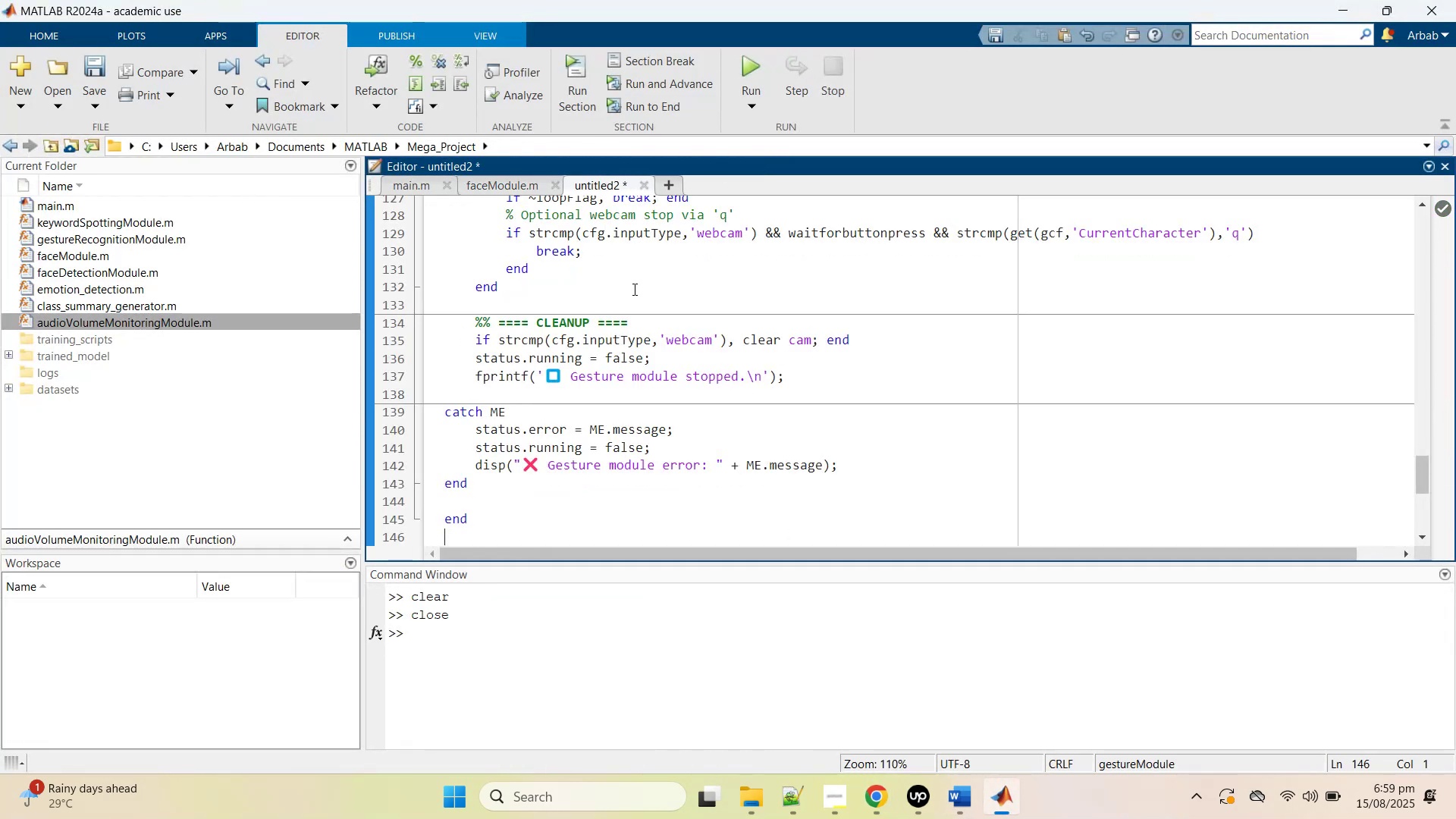 
key(Control+S)
 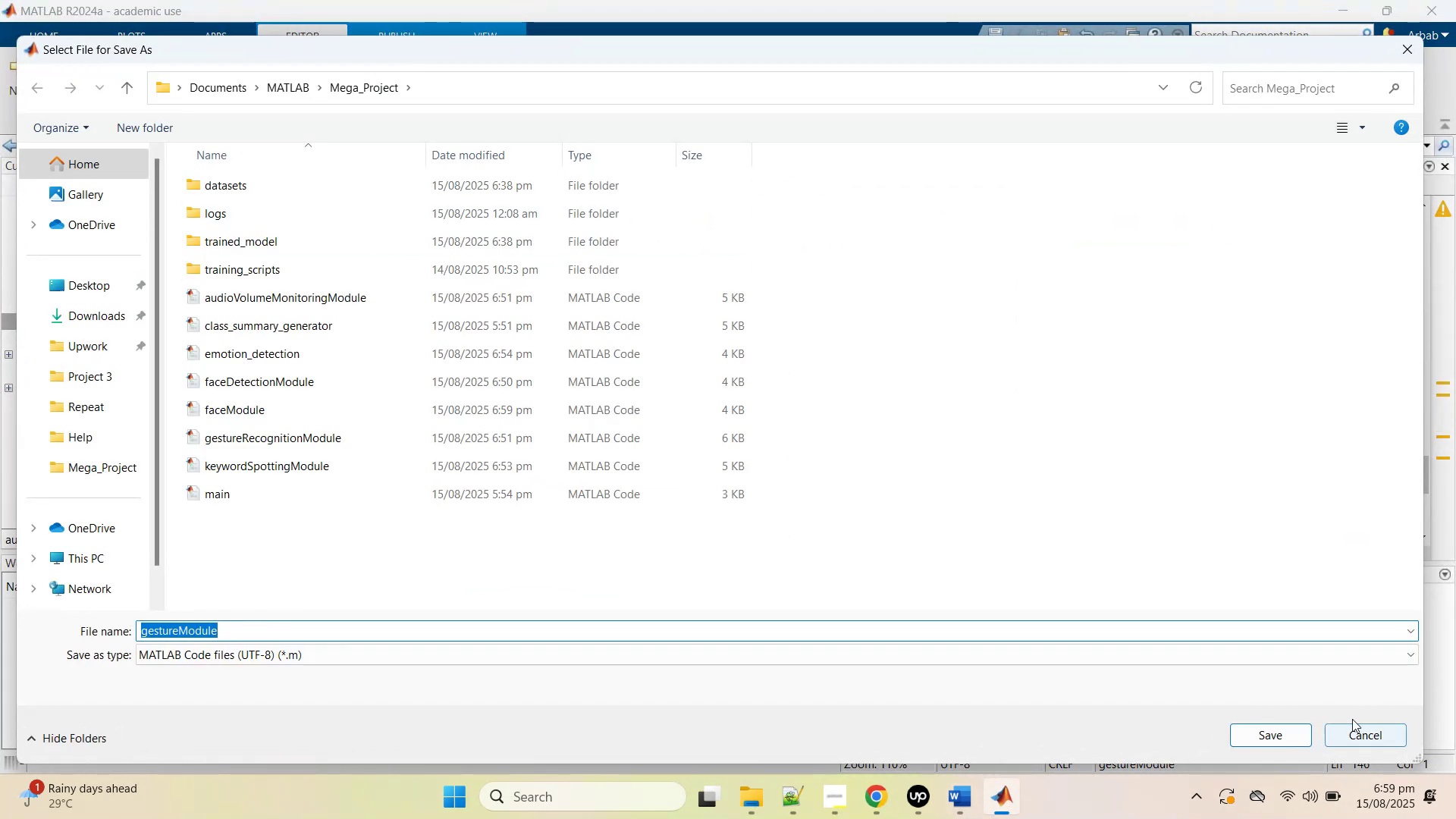 
left_click([1274, 738])
 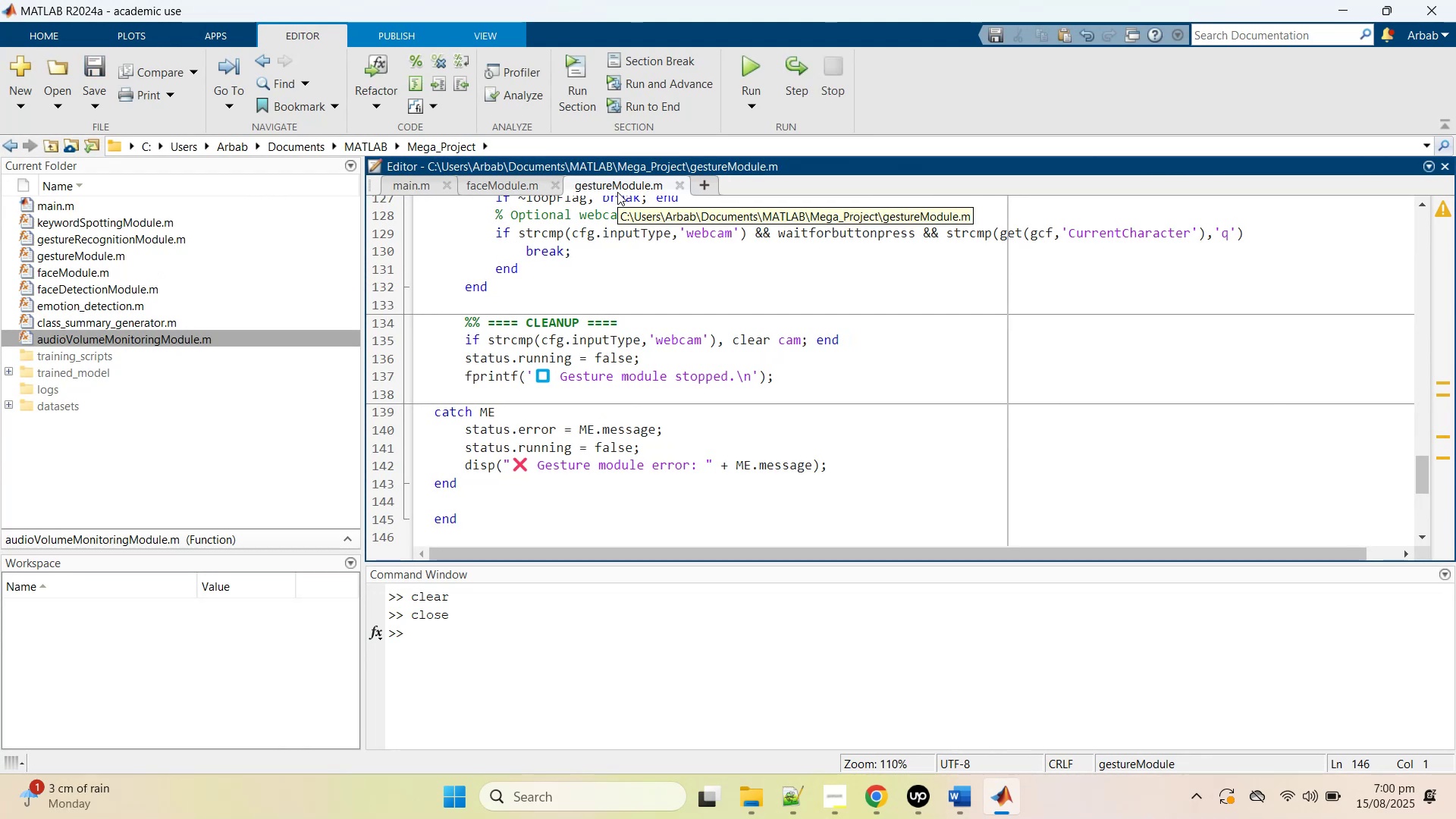 
wait(13.34)
 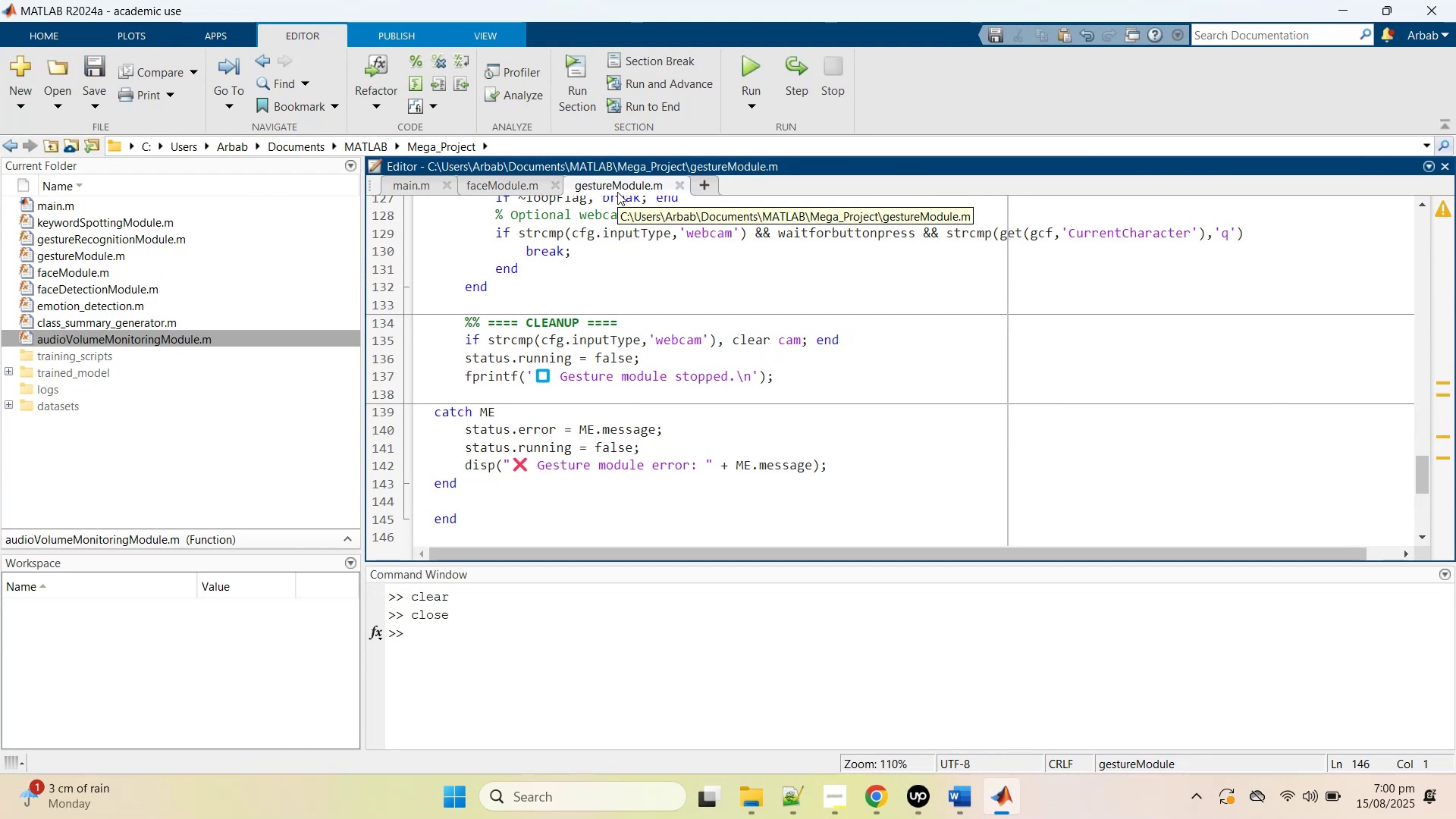 
middle_click([506, 184])
 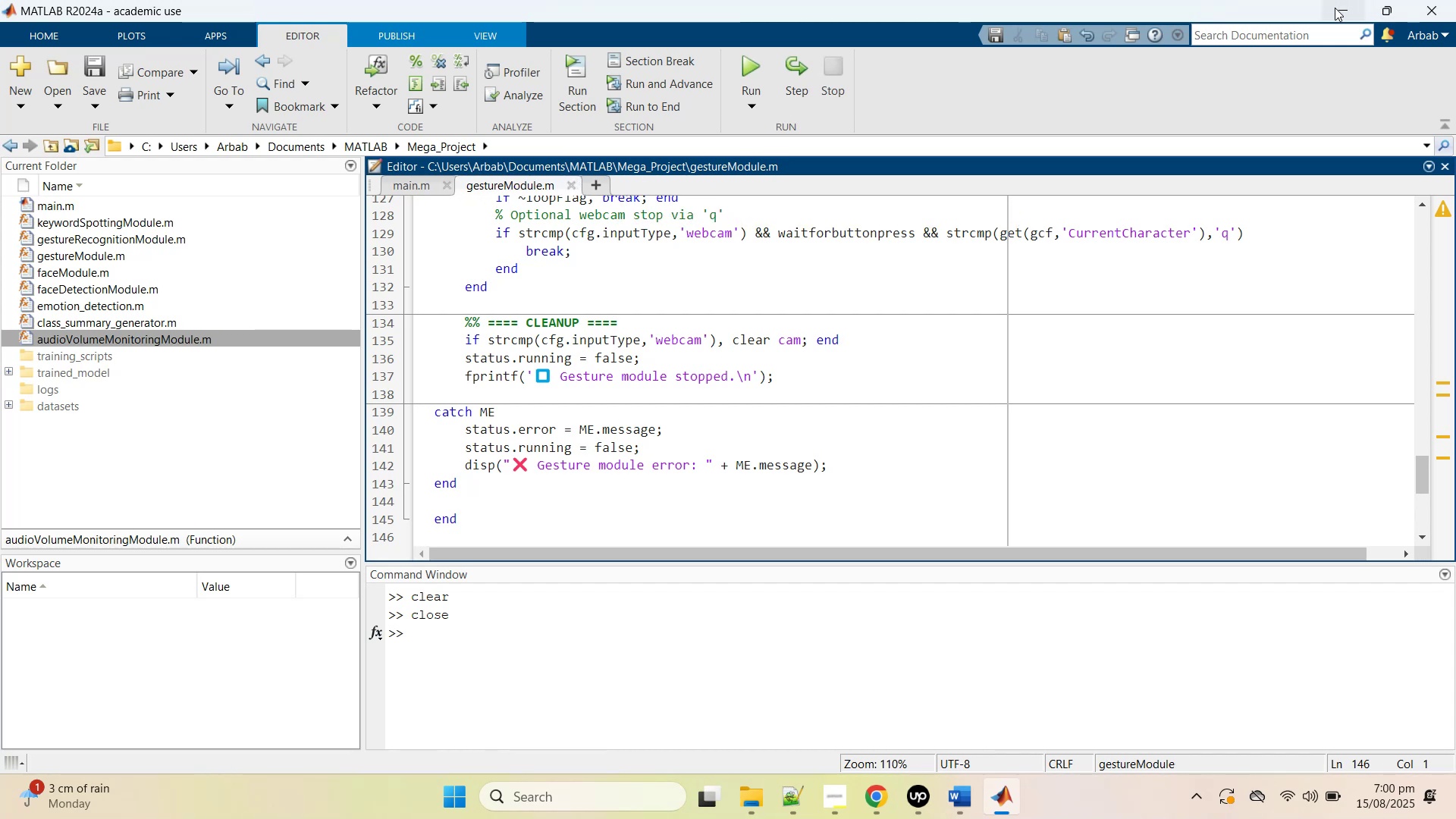 
left_click([1340, 10])
 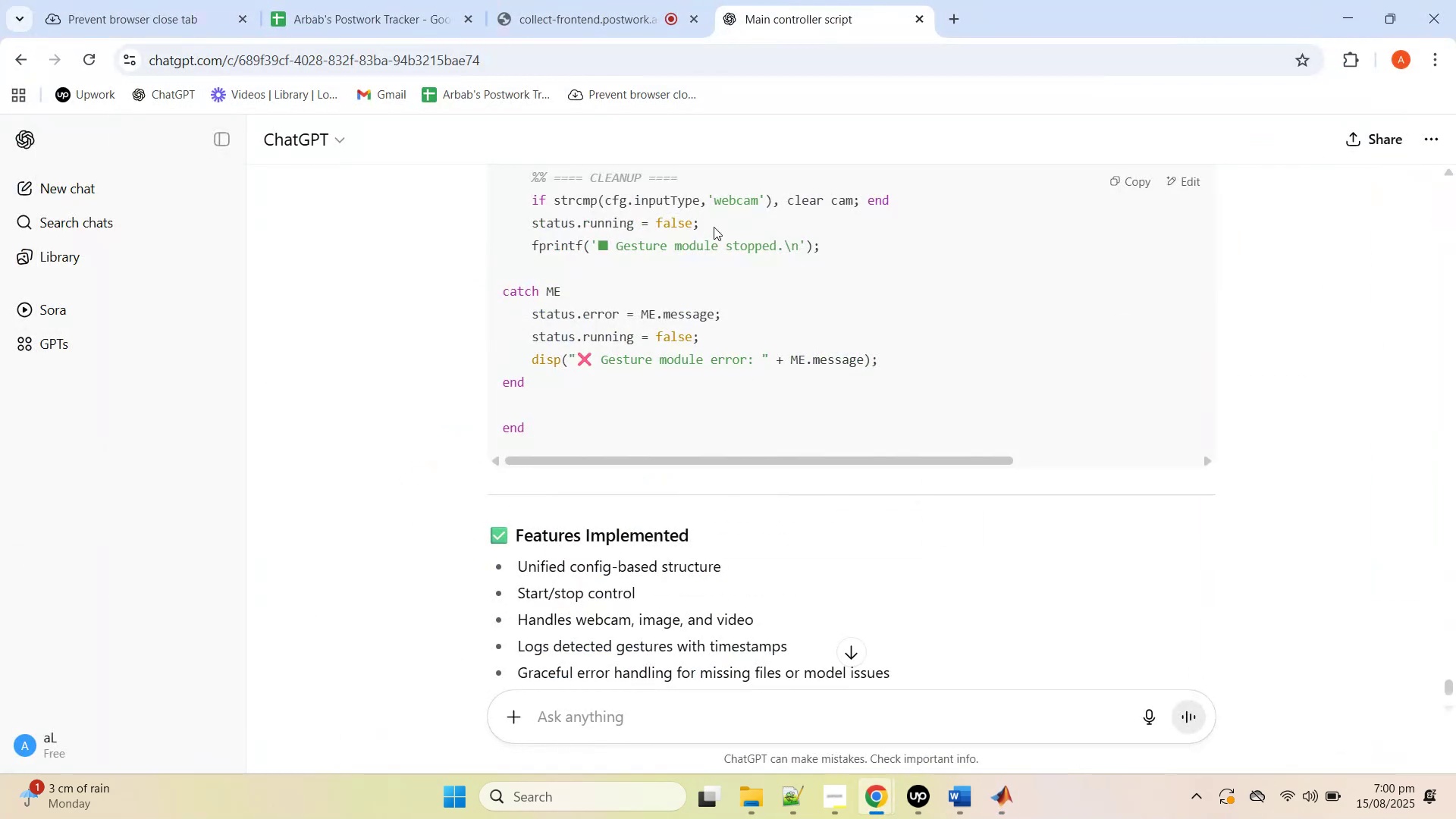 
scroll: coordinate [864, 549], scroll_direction: down, amount: 5.0
 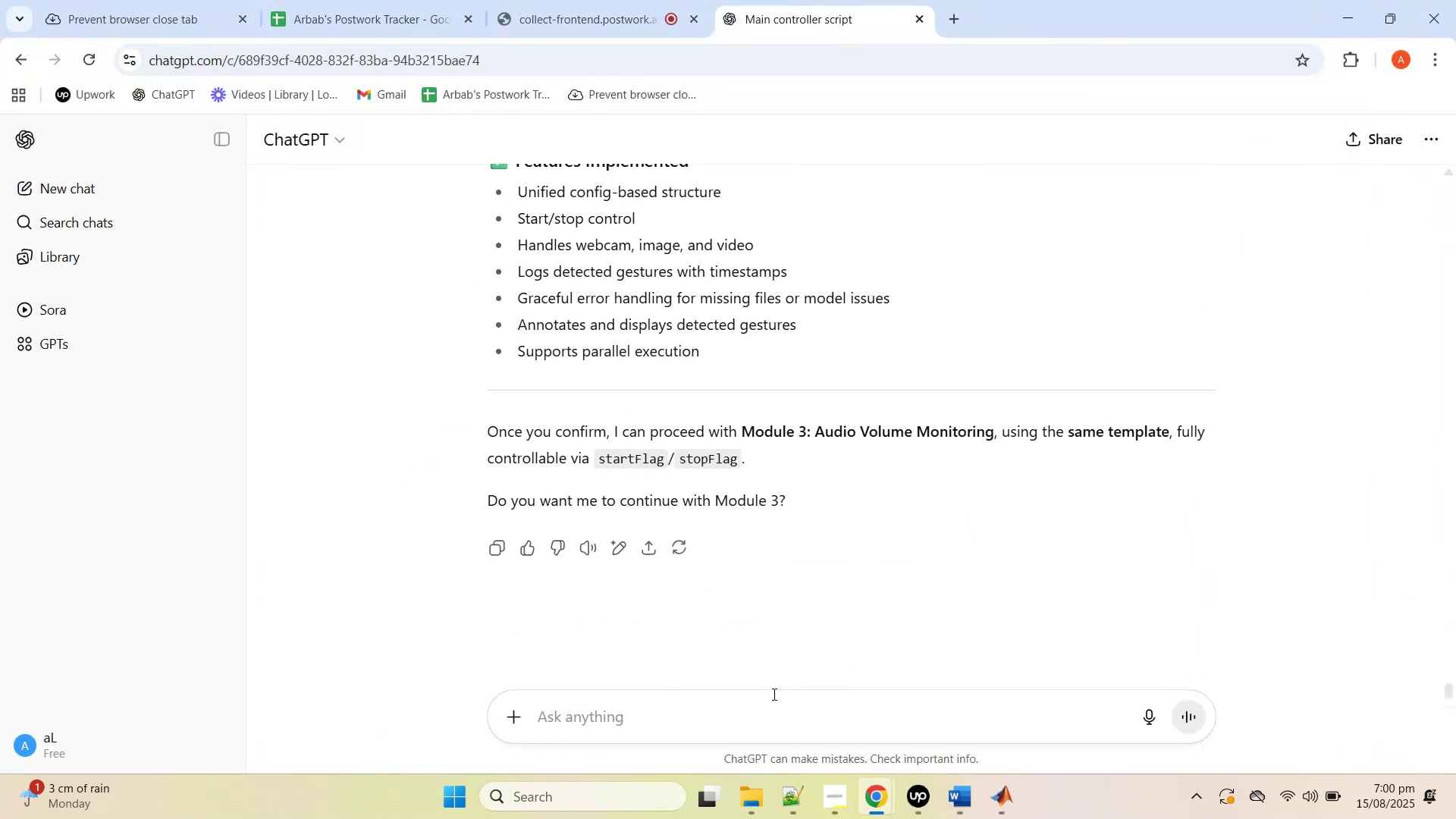 
left_click([767, 719])
 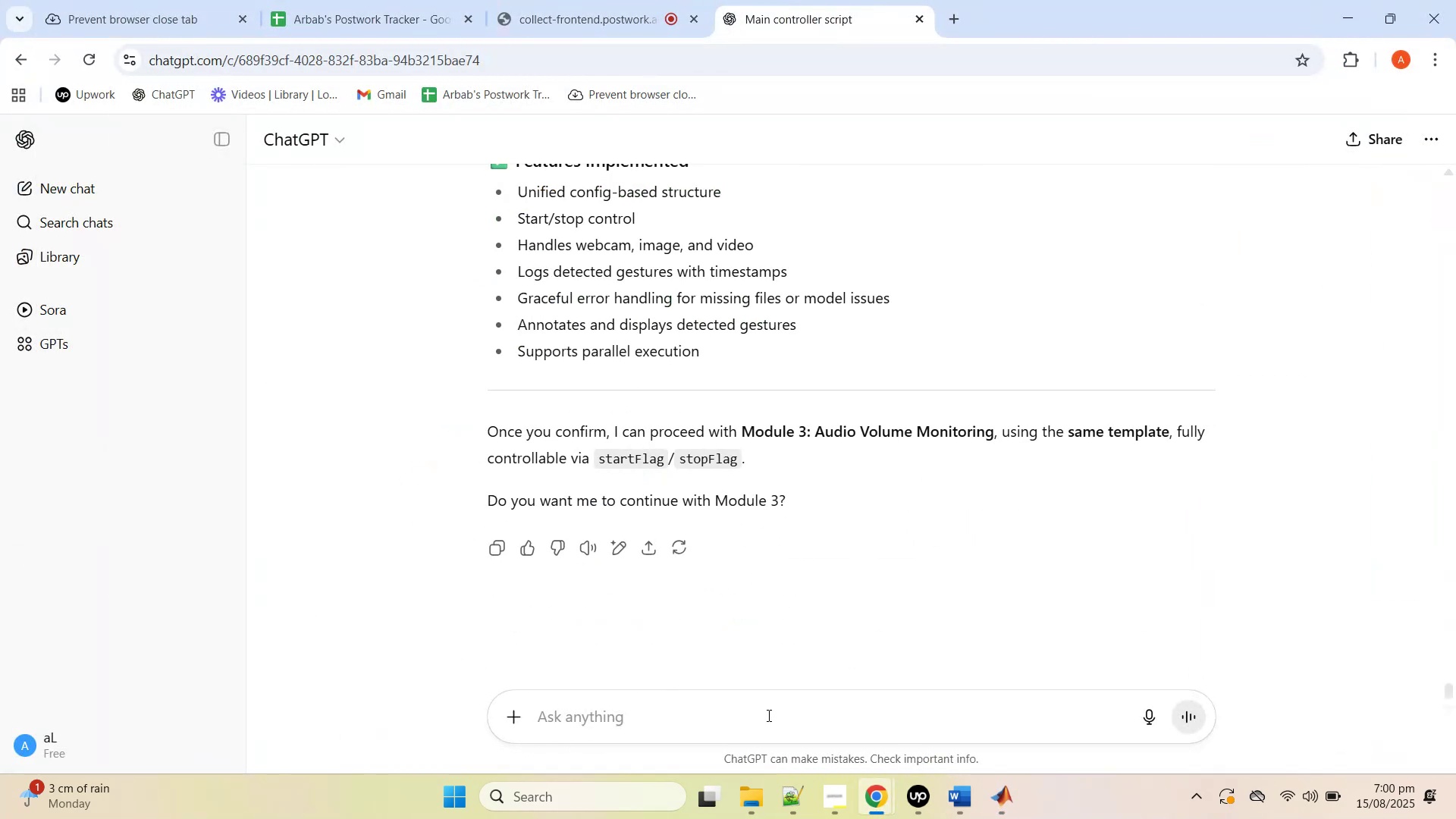 
type(yes)
 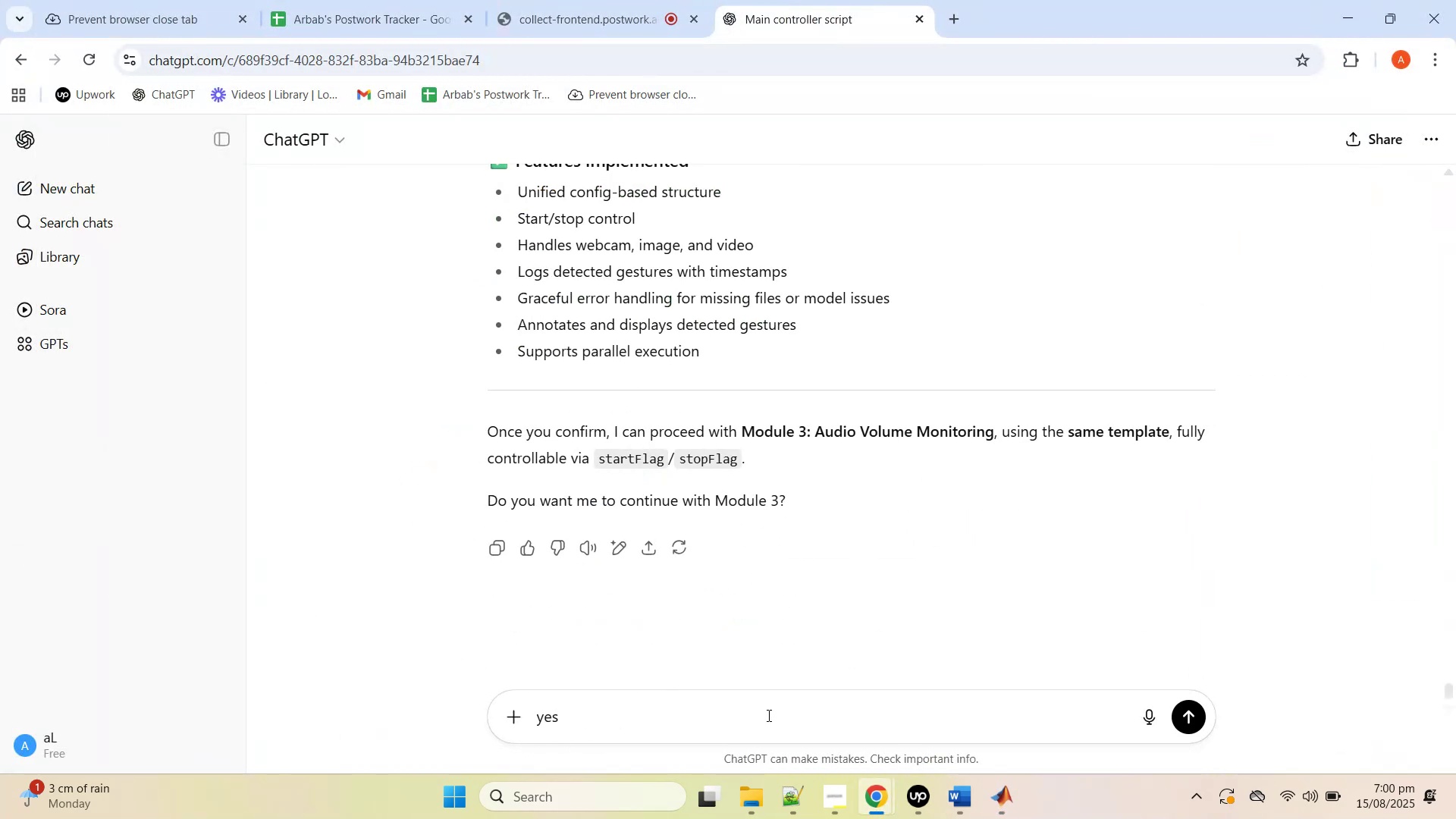 
key(Enter)
 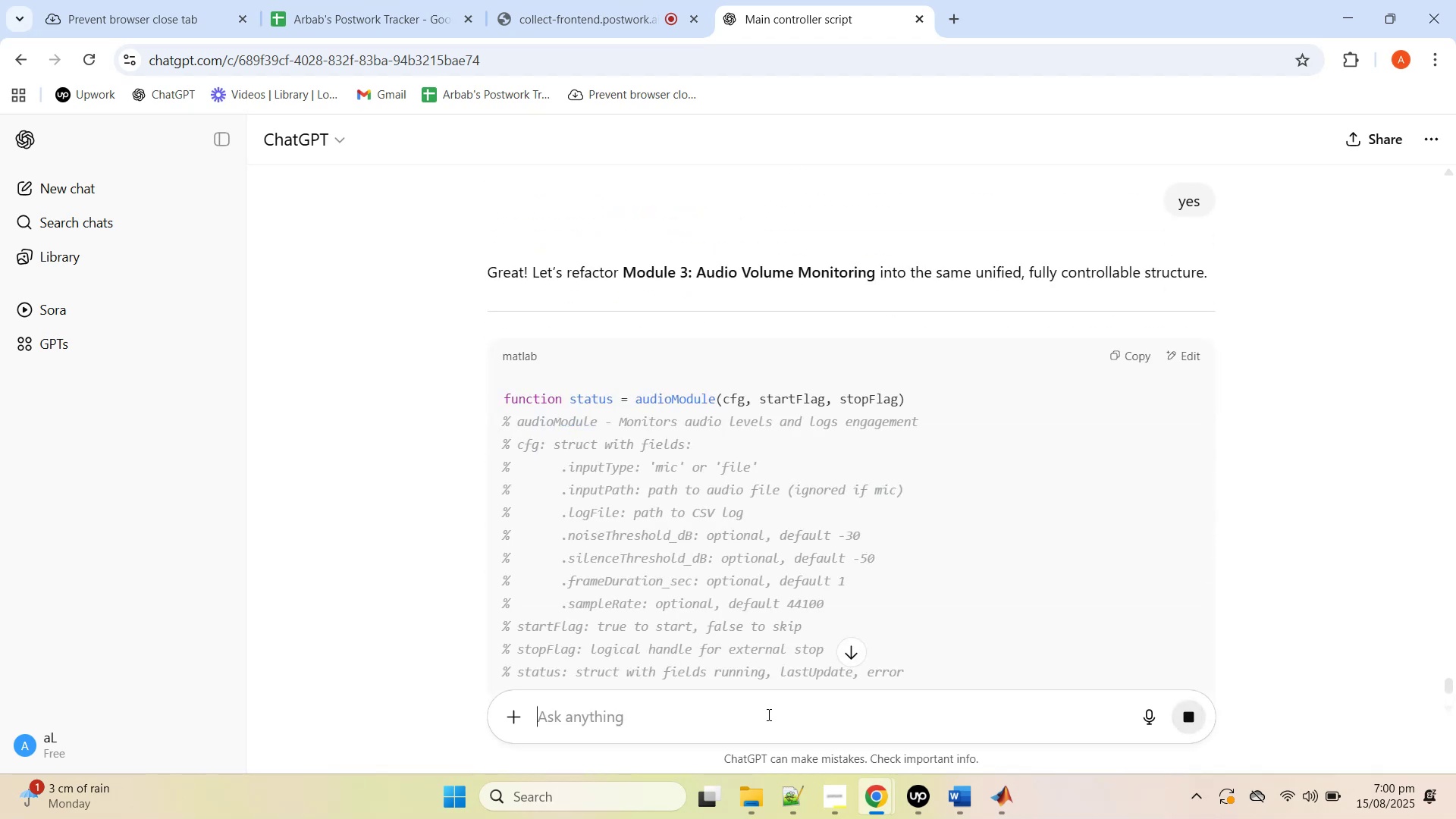 
wait(14.03)
 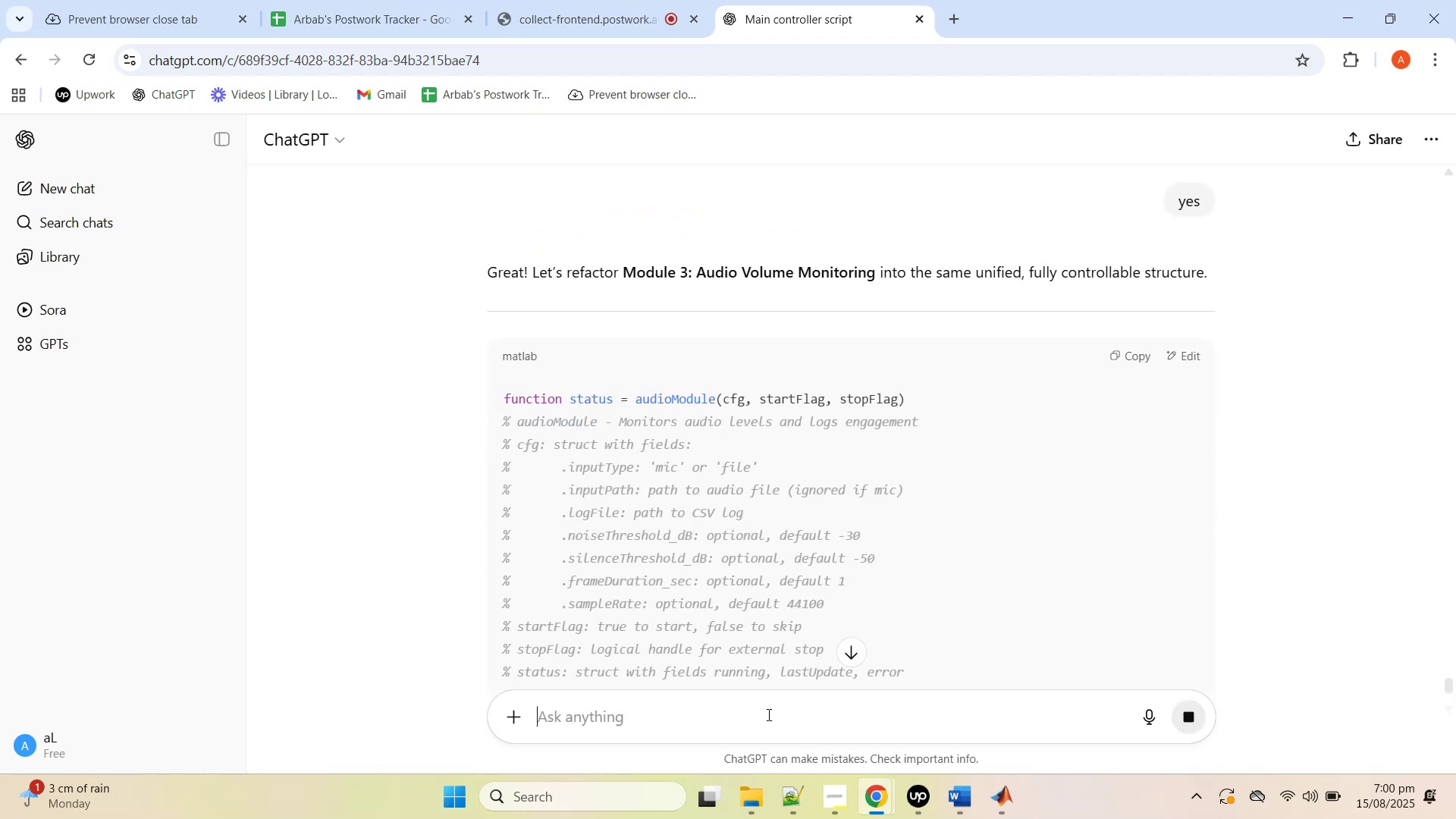 
scroll: coordinate [1156, 531], scroll_direction: down, amount: 6.0
 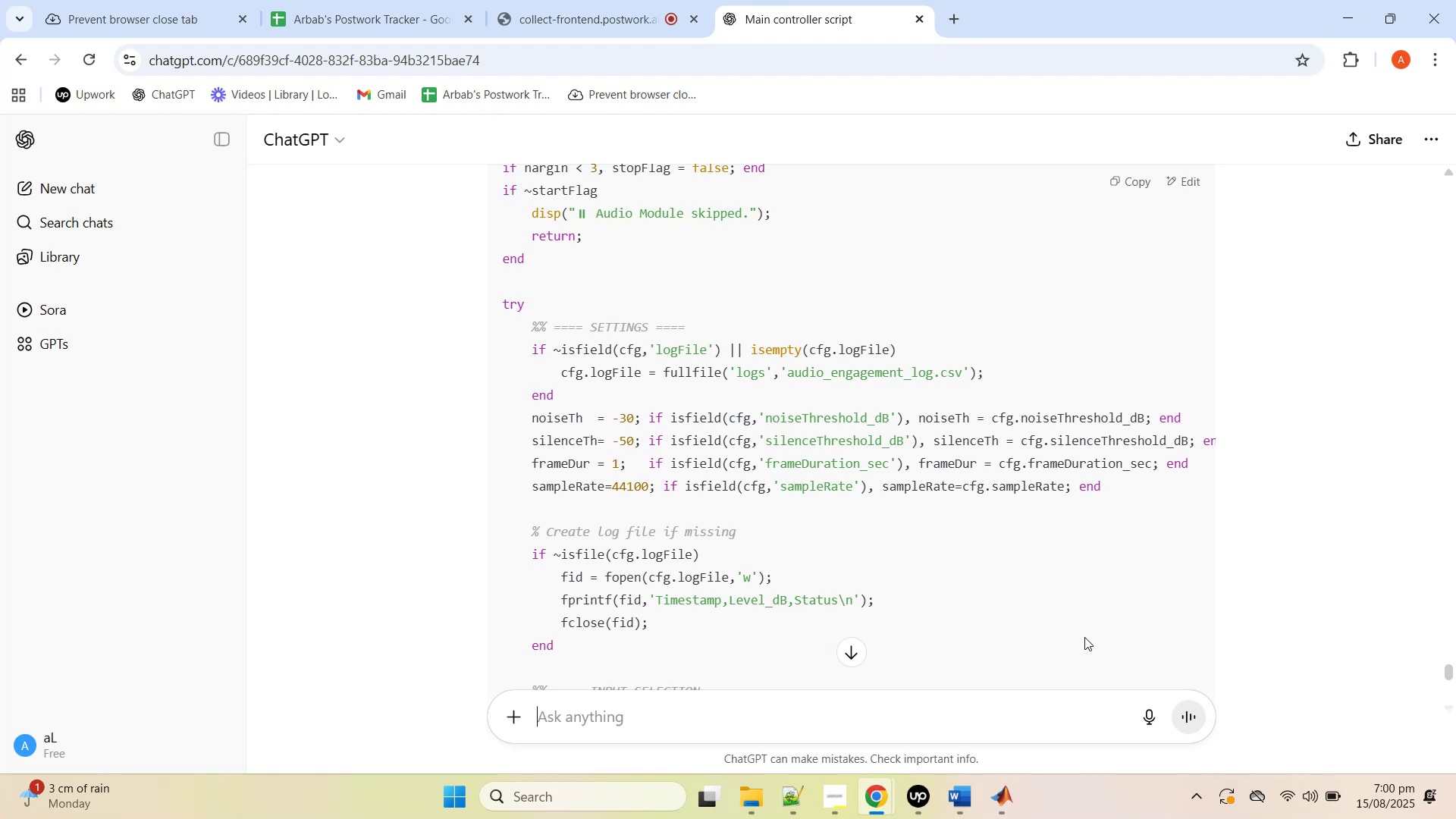 
wait(20.92)
 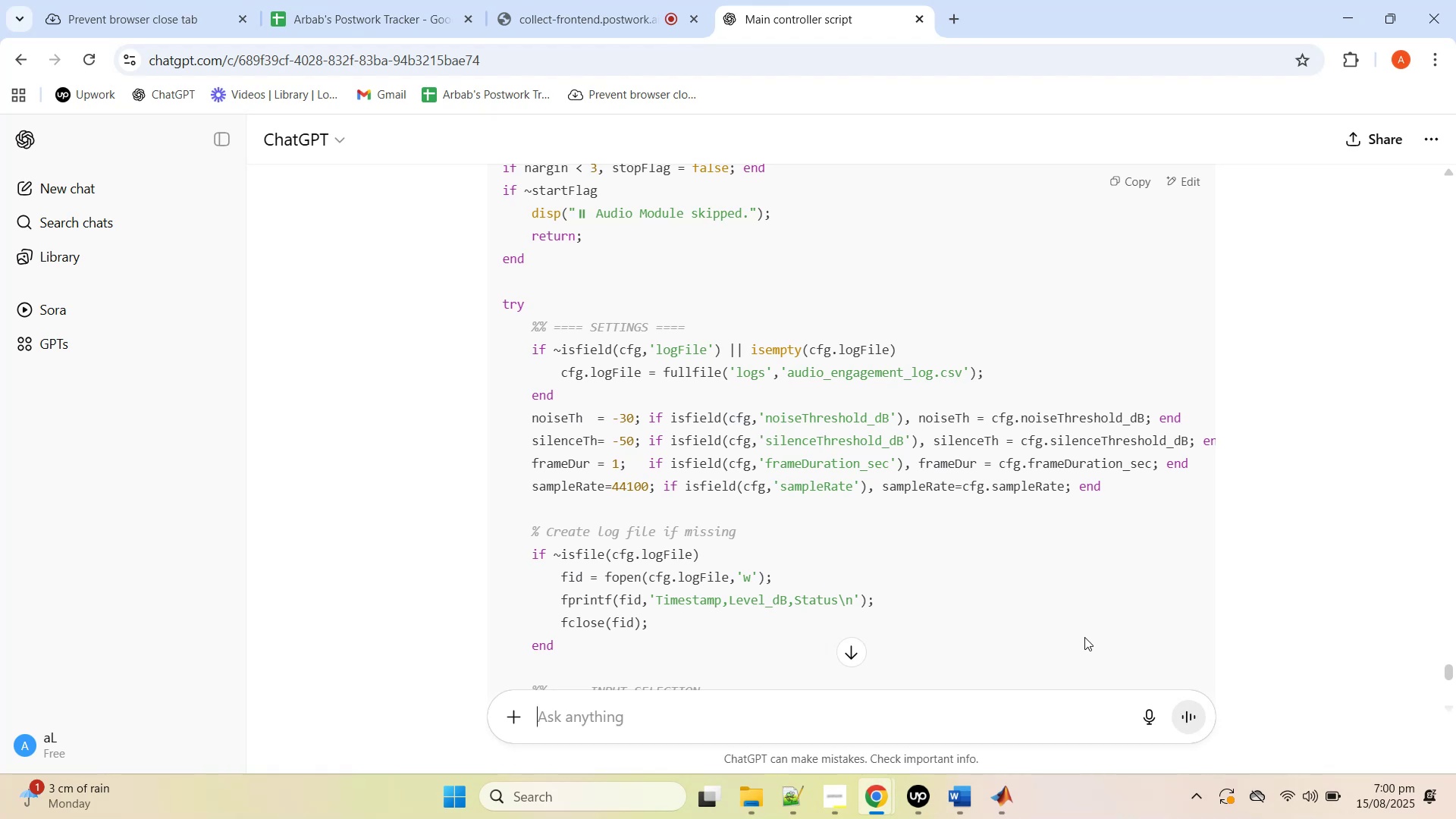 
left_click([1138, 180])
 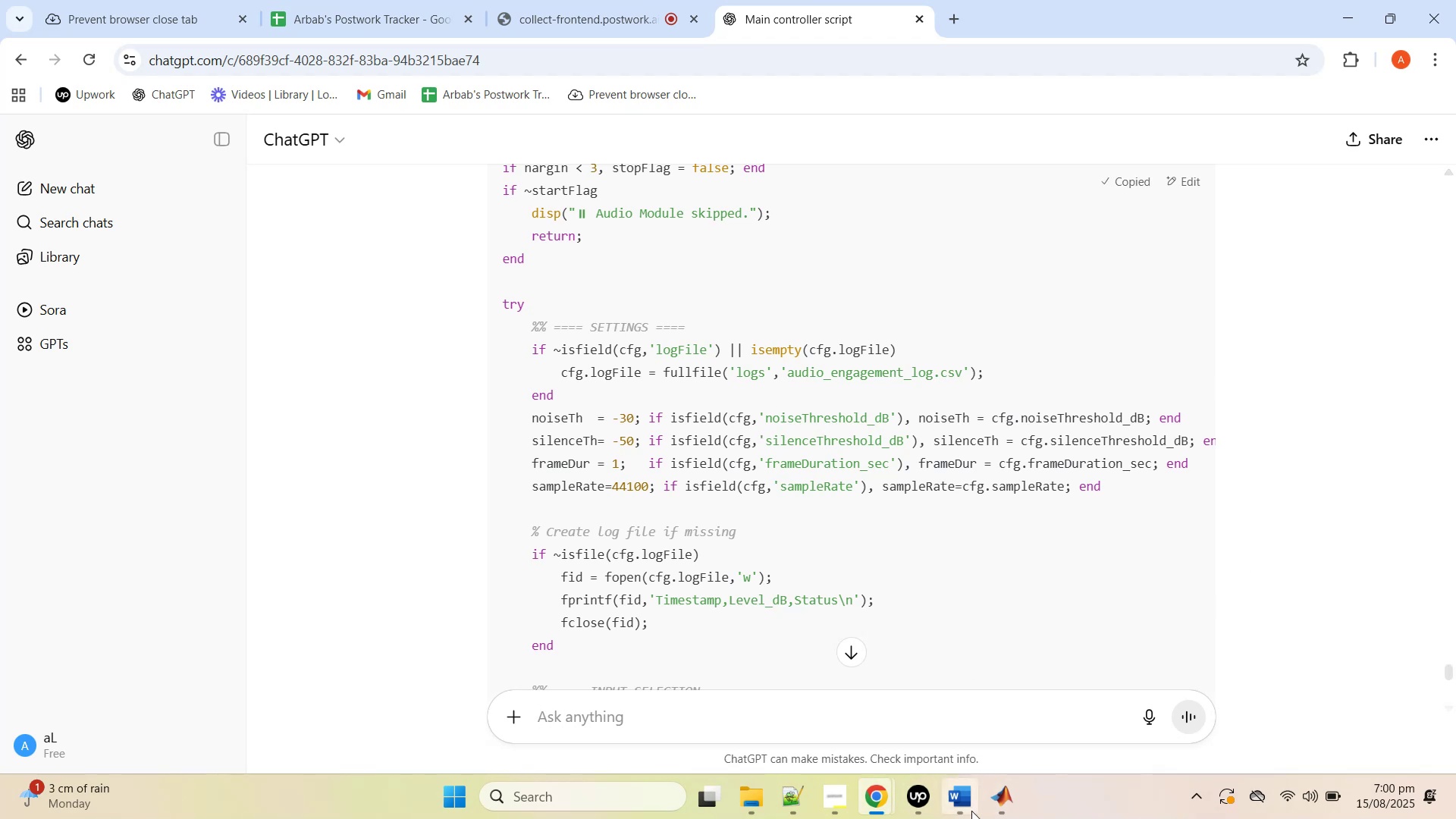 
left_click([1007, 805])
 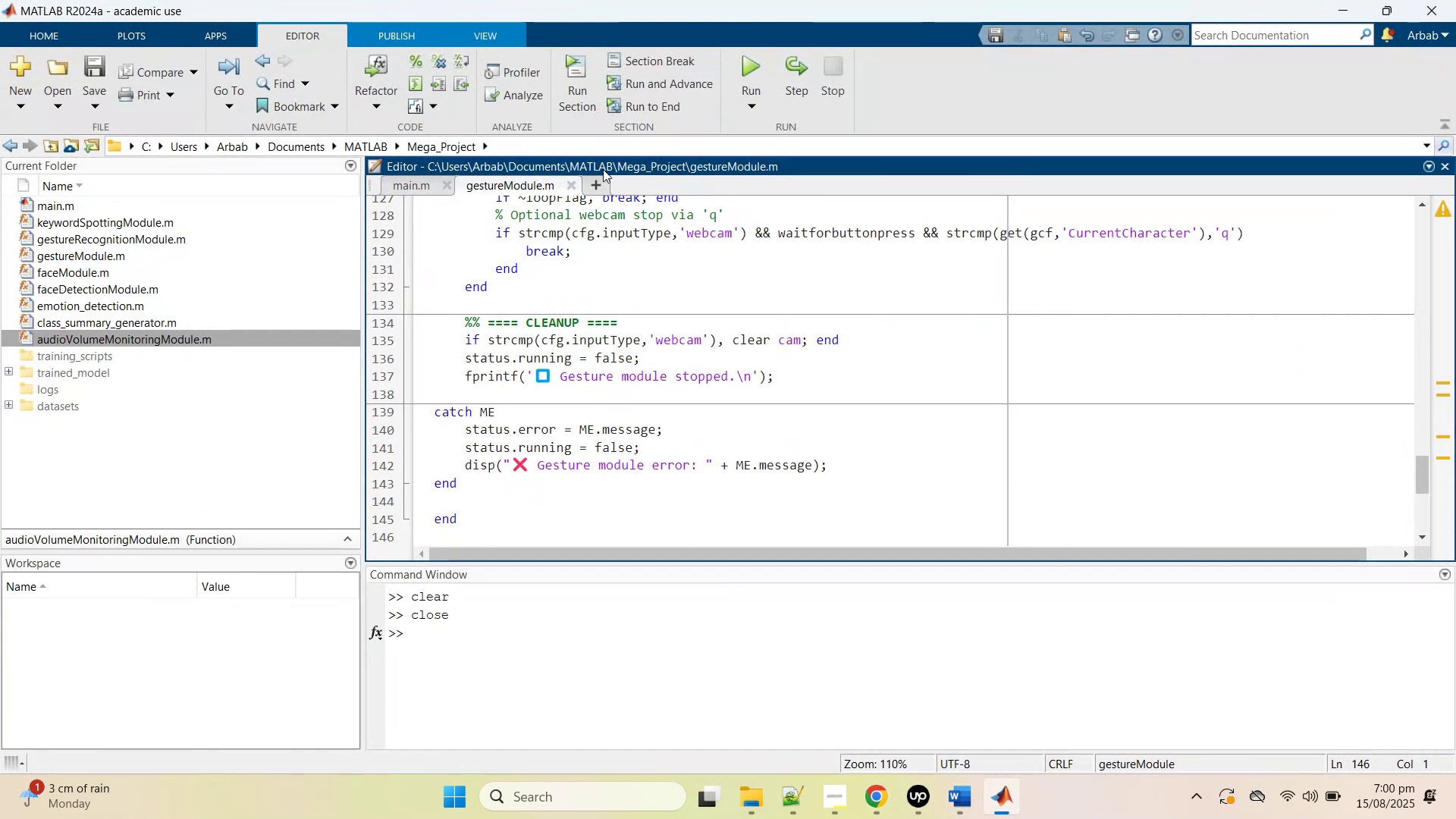 
left_click([597, 189])
 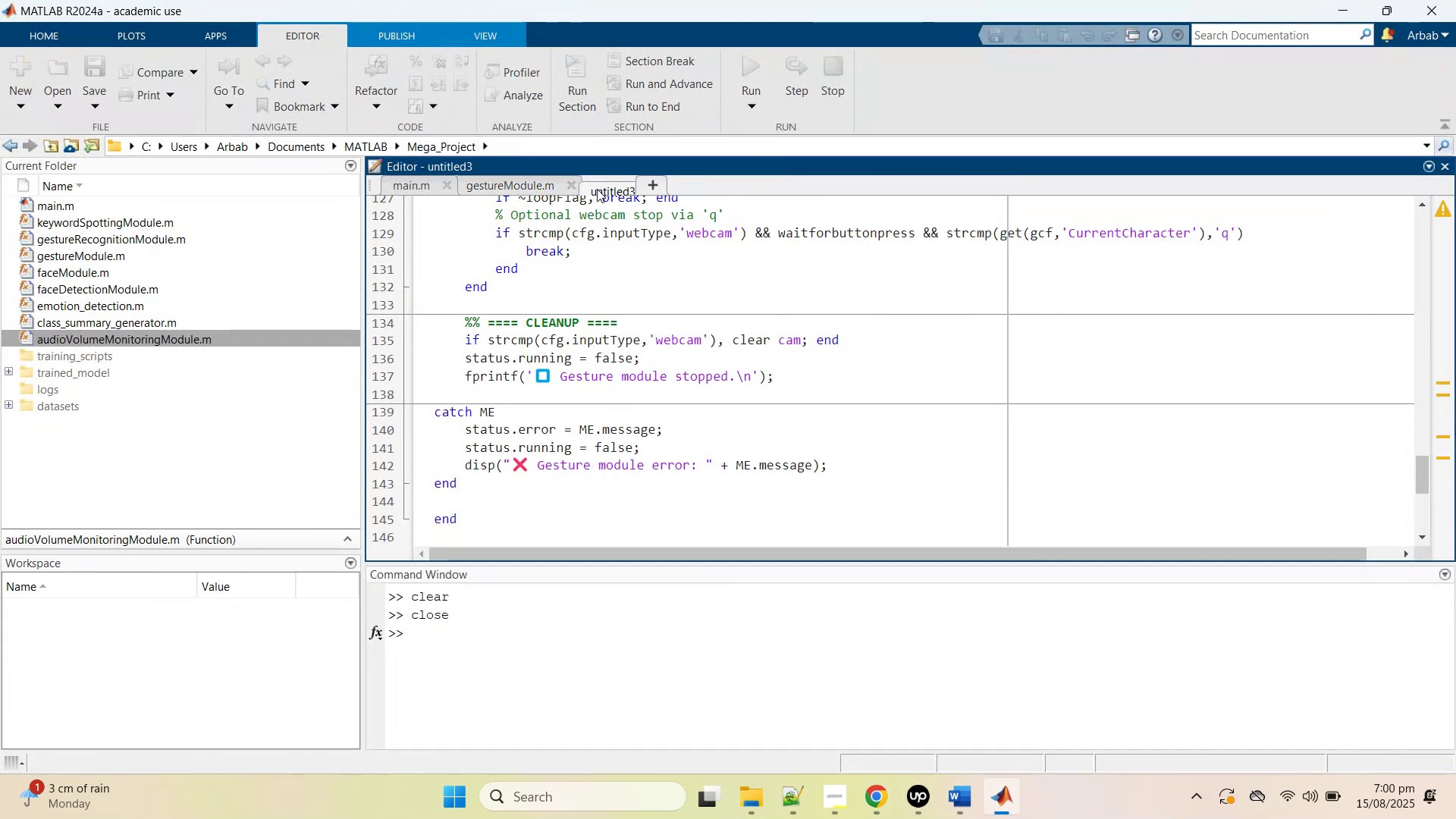 
key(Control+V)
 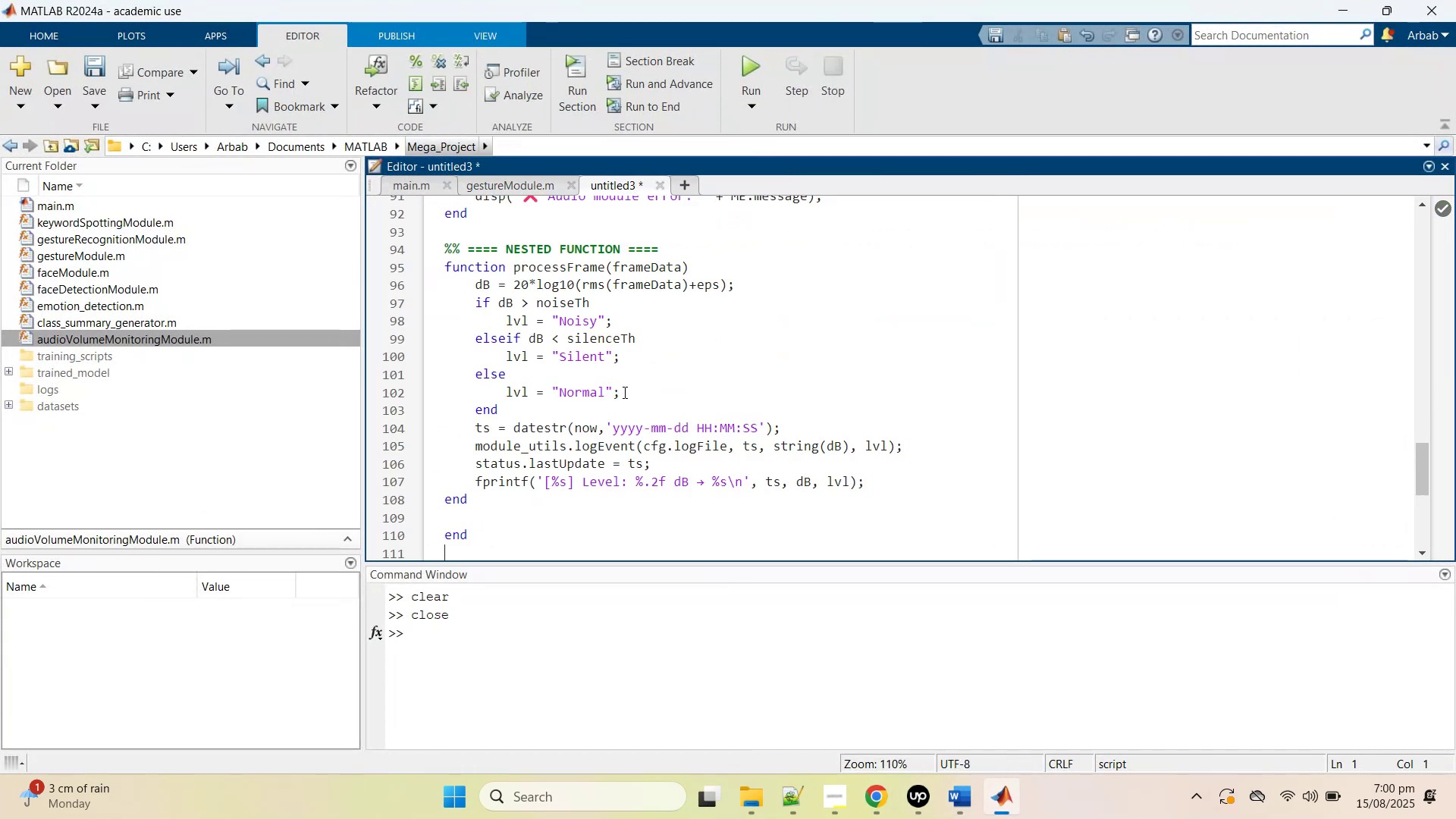 
hold_key(key=S, duration=0.32)
 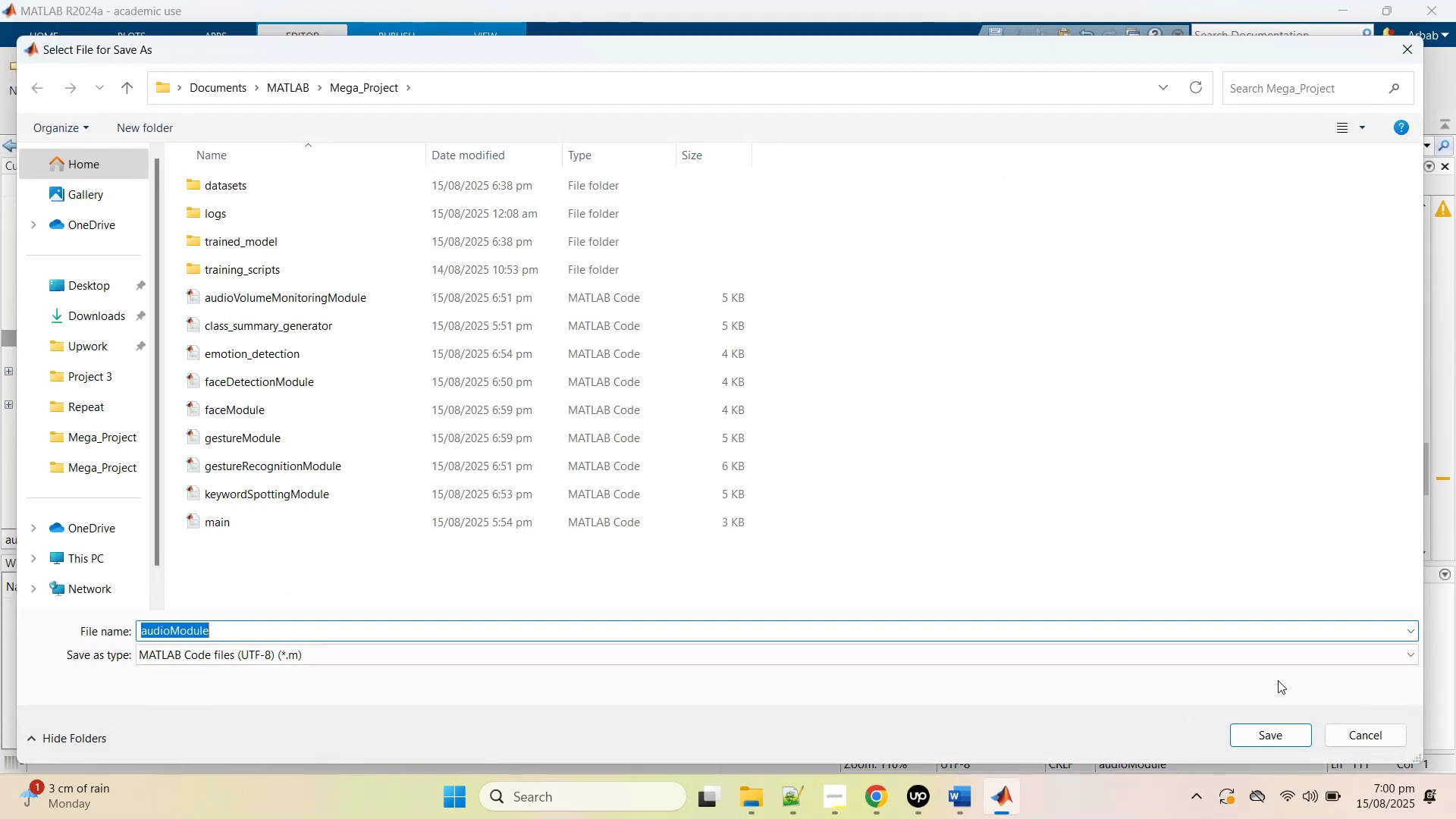 
left_click([1278, 746])
 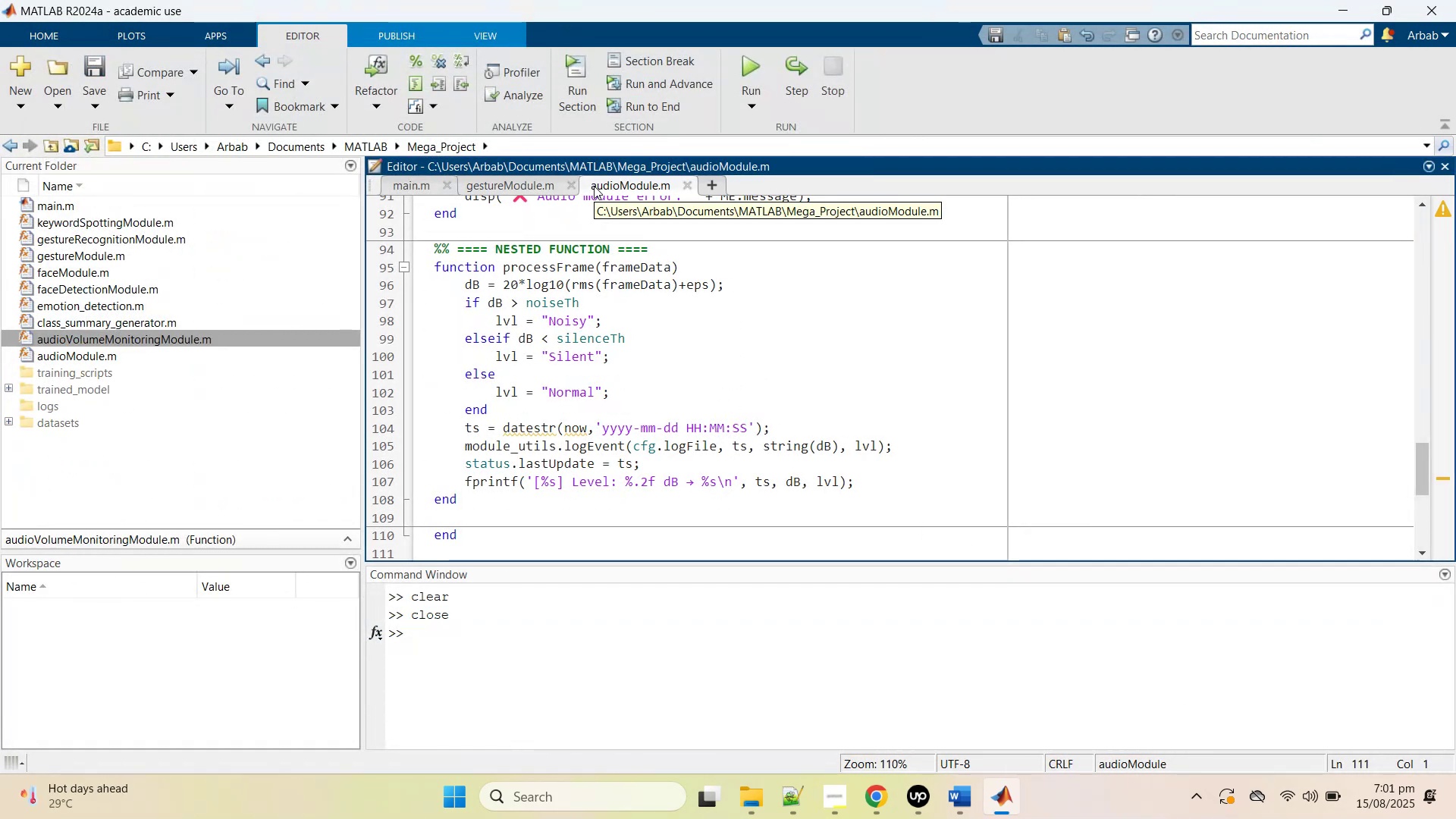 
wait(6.21)
 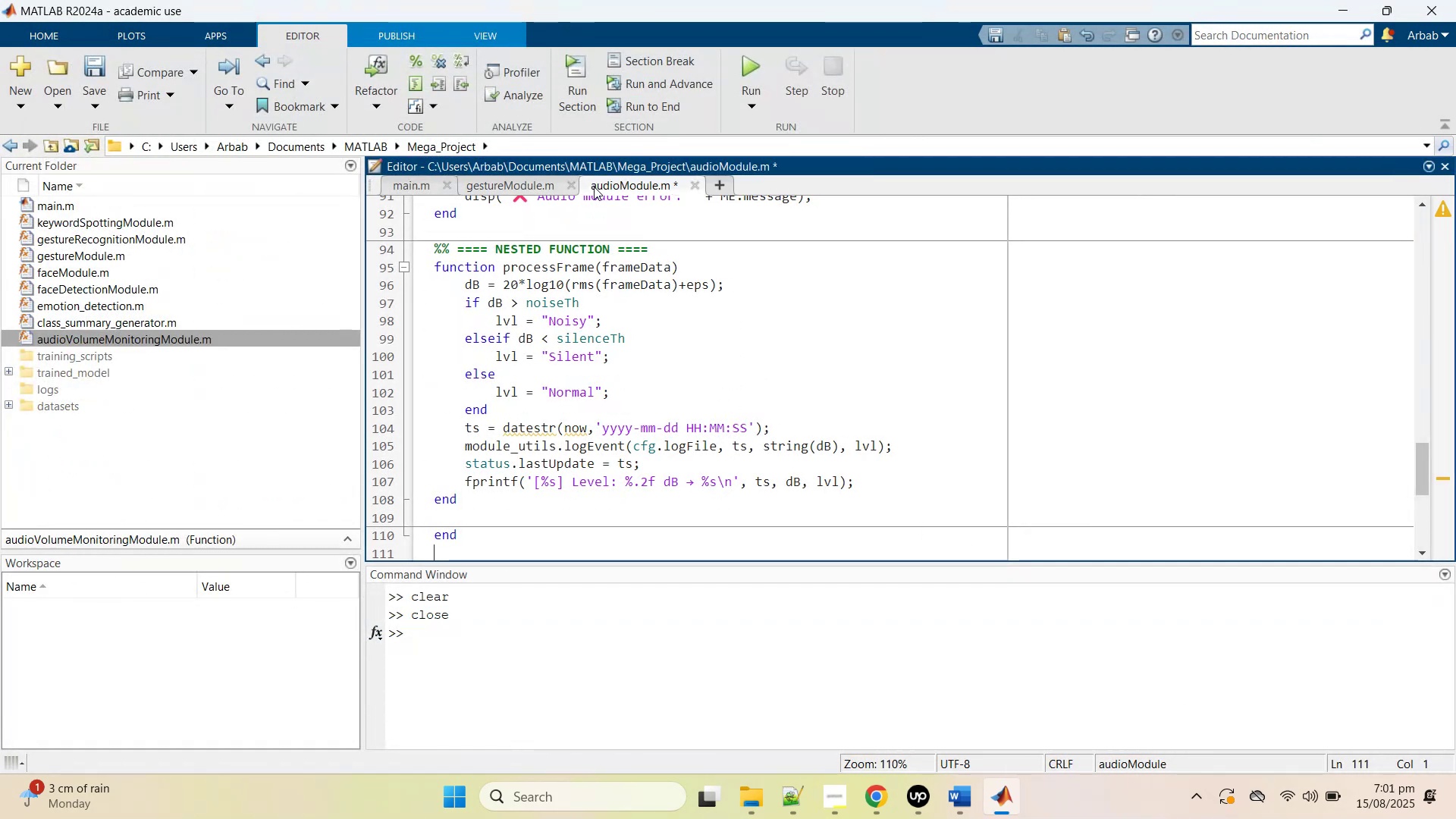 
middle_click([594, 186])
 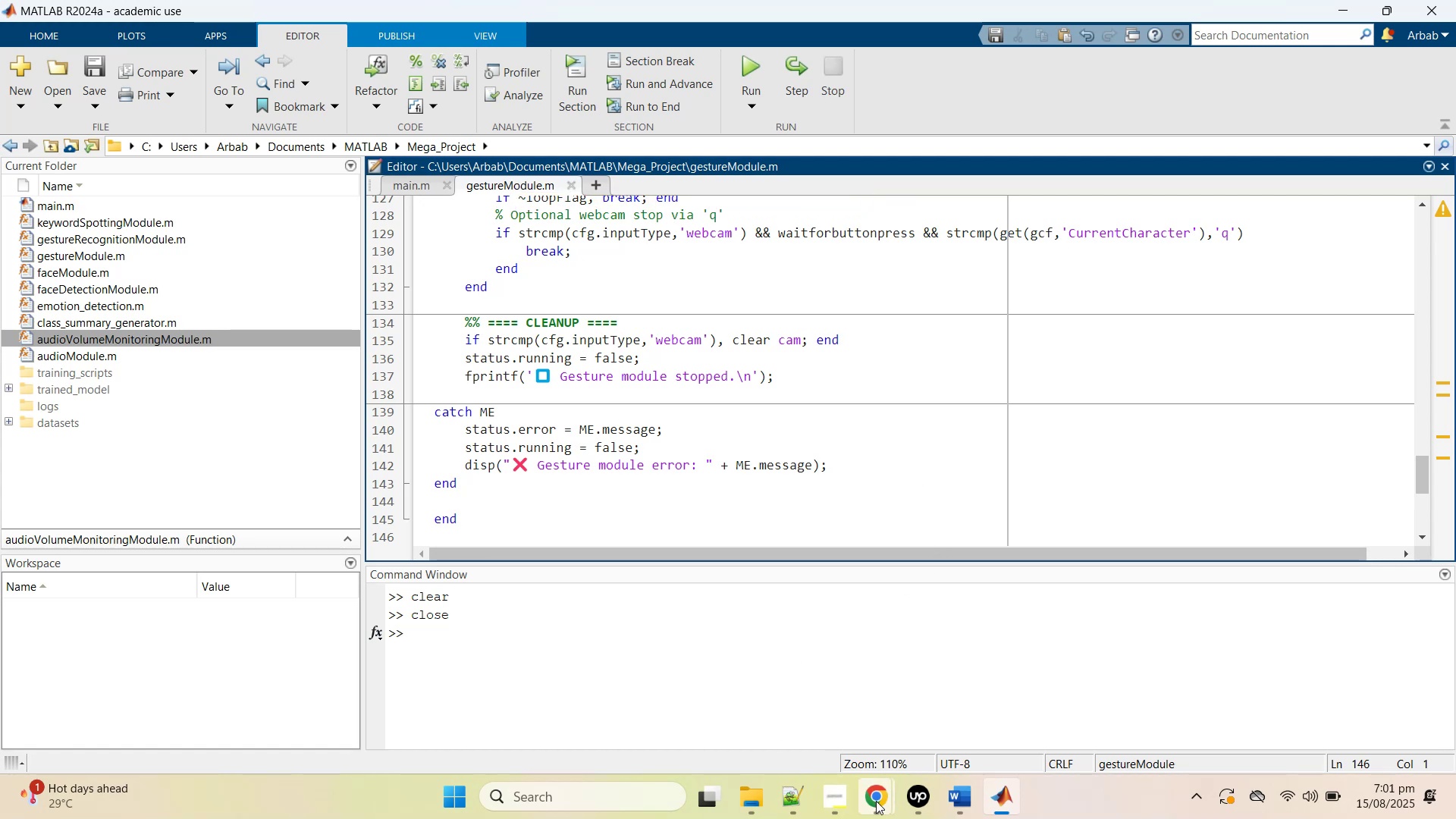 
wait(8.69)
 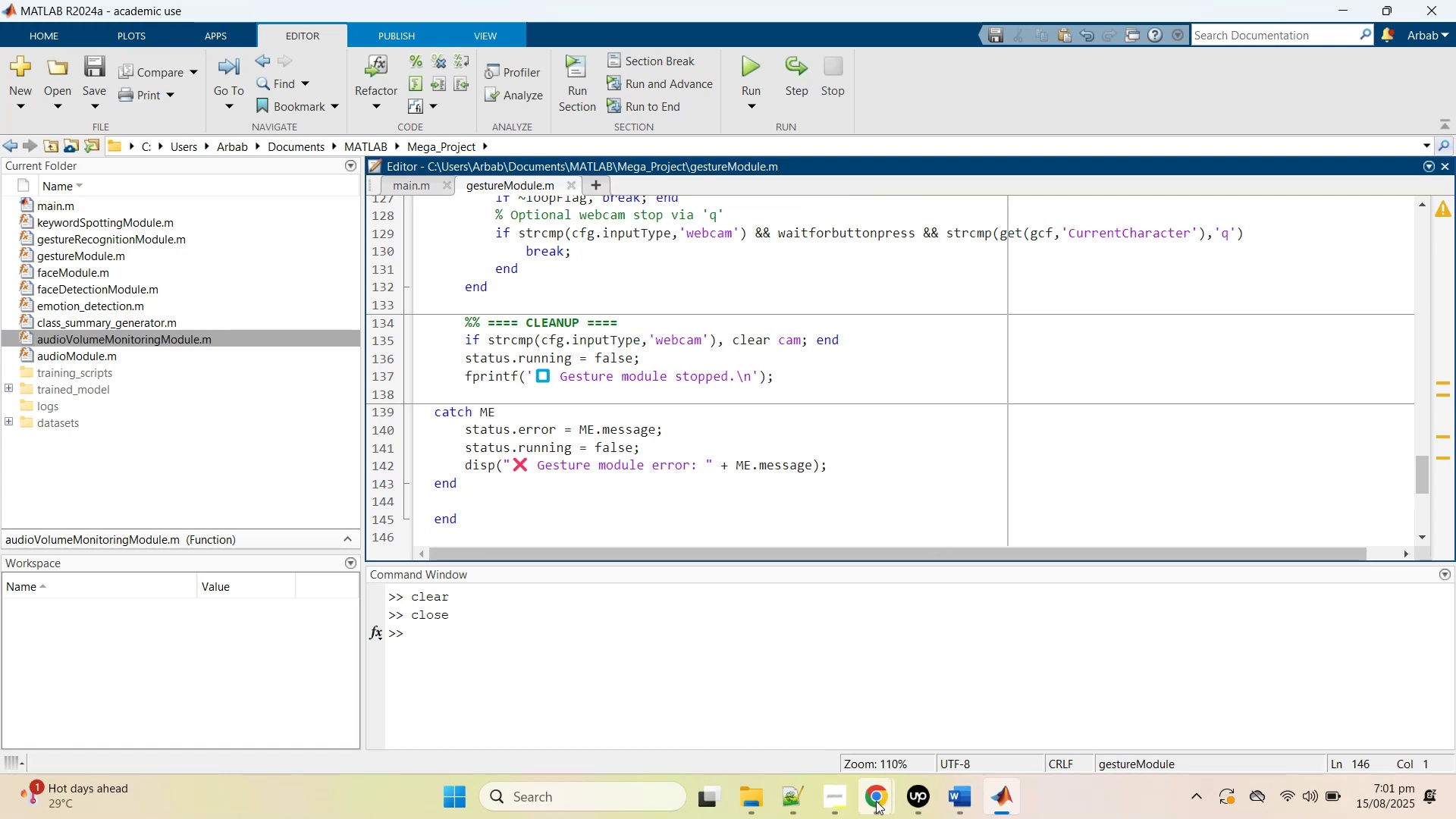 
left_click([572, 186])
 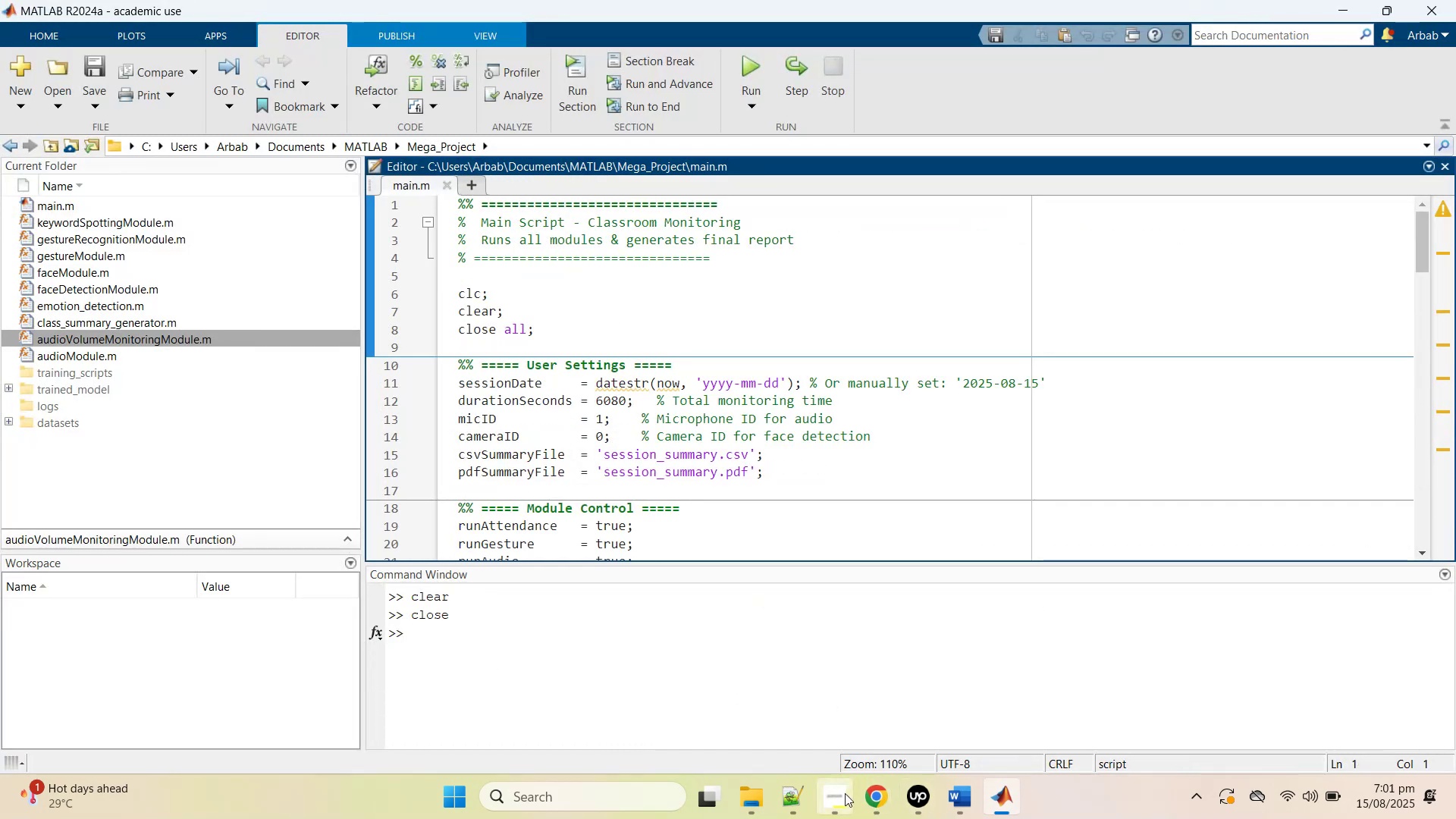 
left_click([878, 805])
 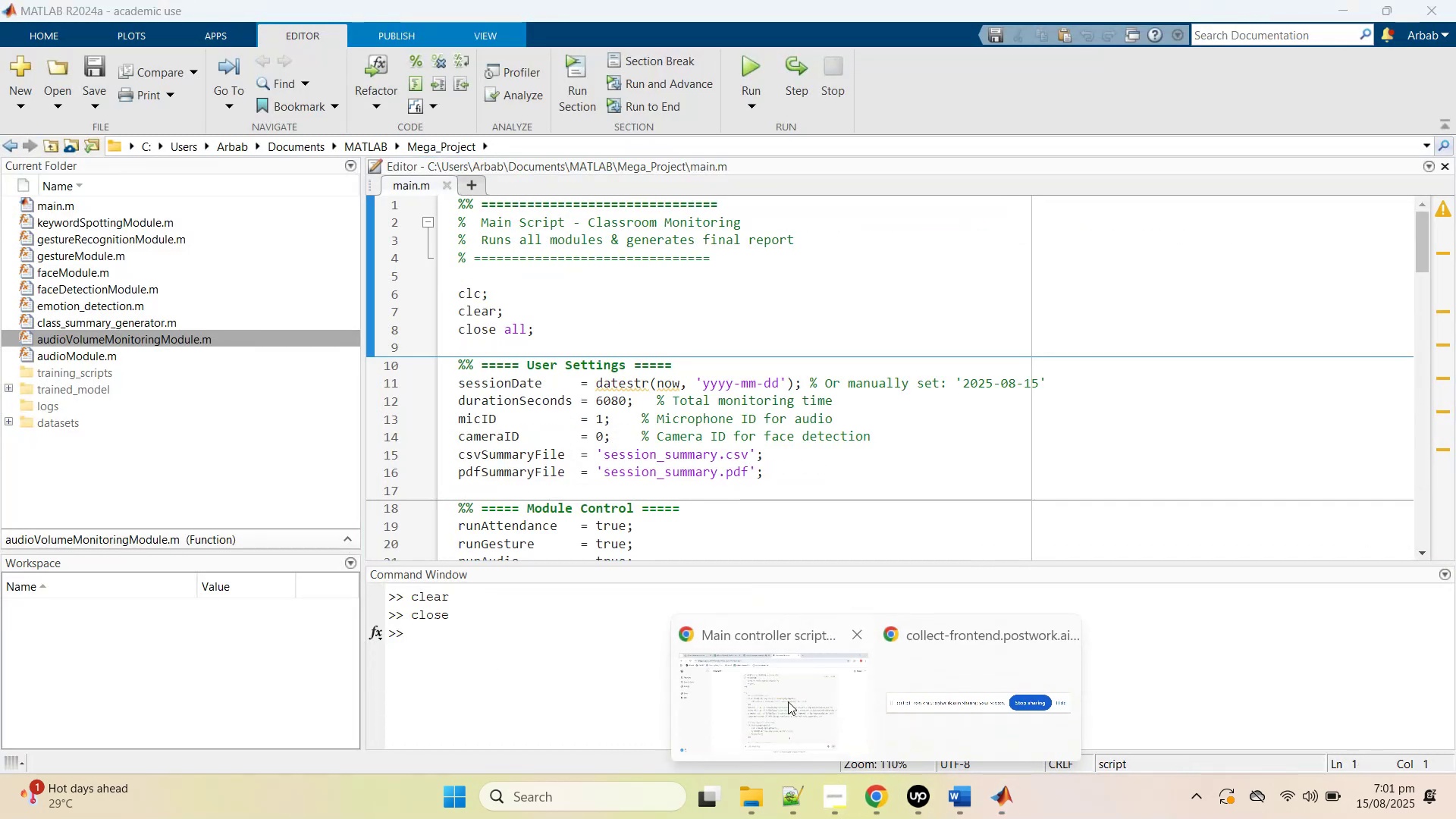 
left_click([786, 698])
 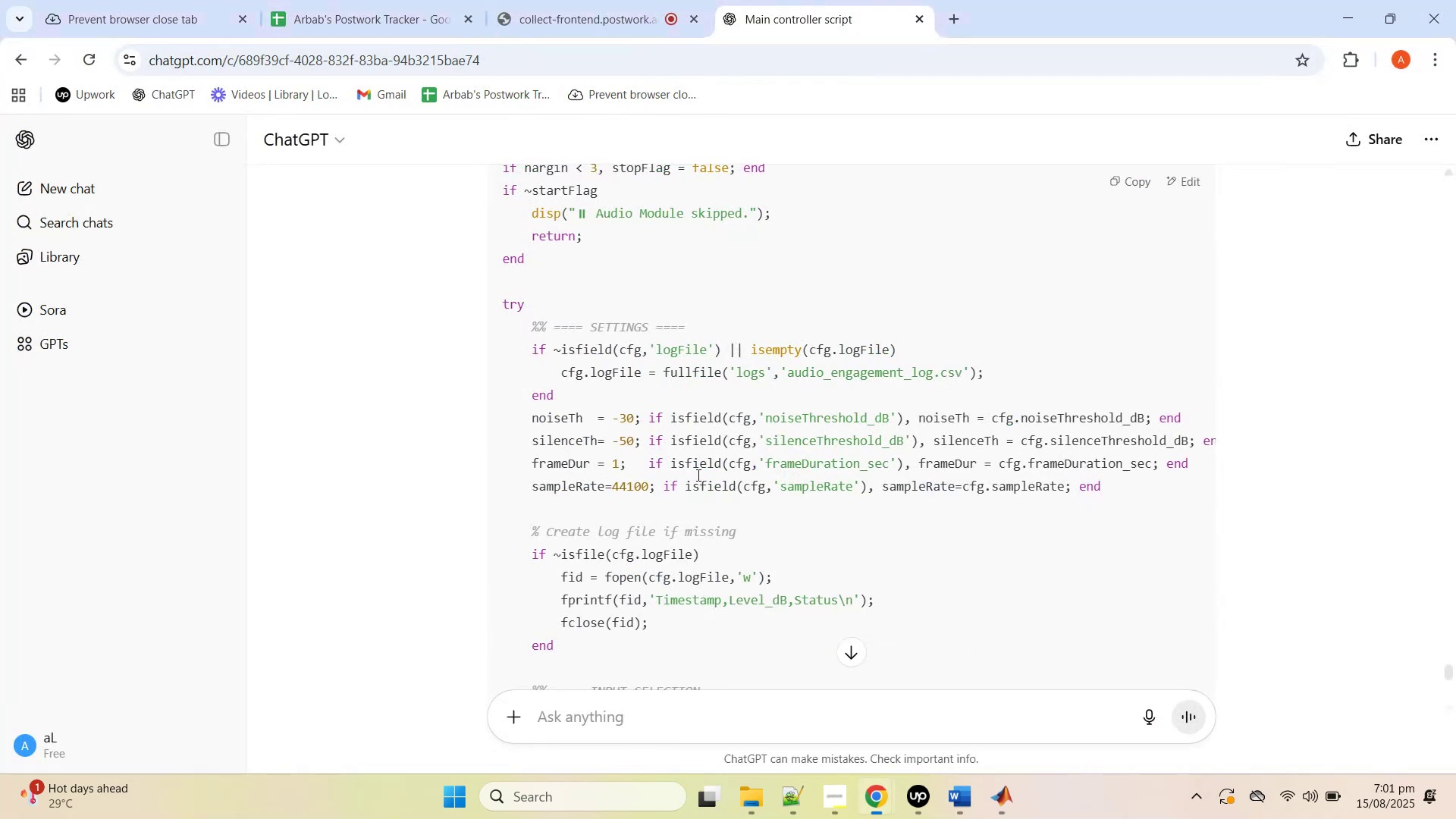 
scroll: coordinate [699, 478], scroll_direction: down, amount: 23.0
 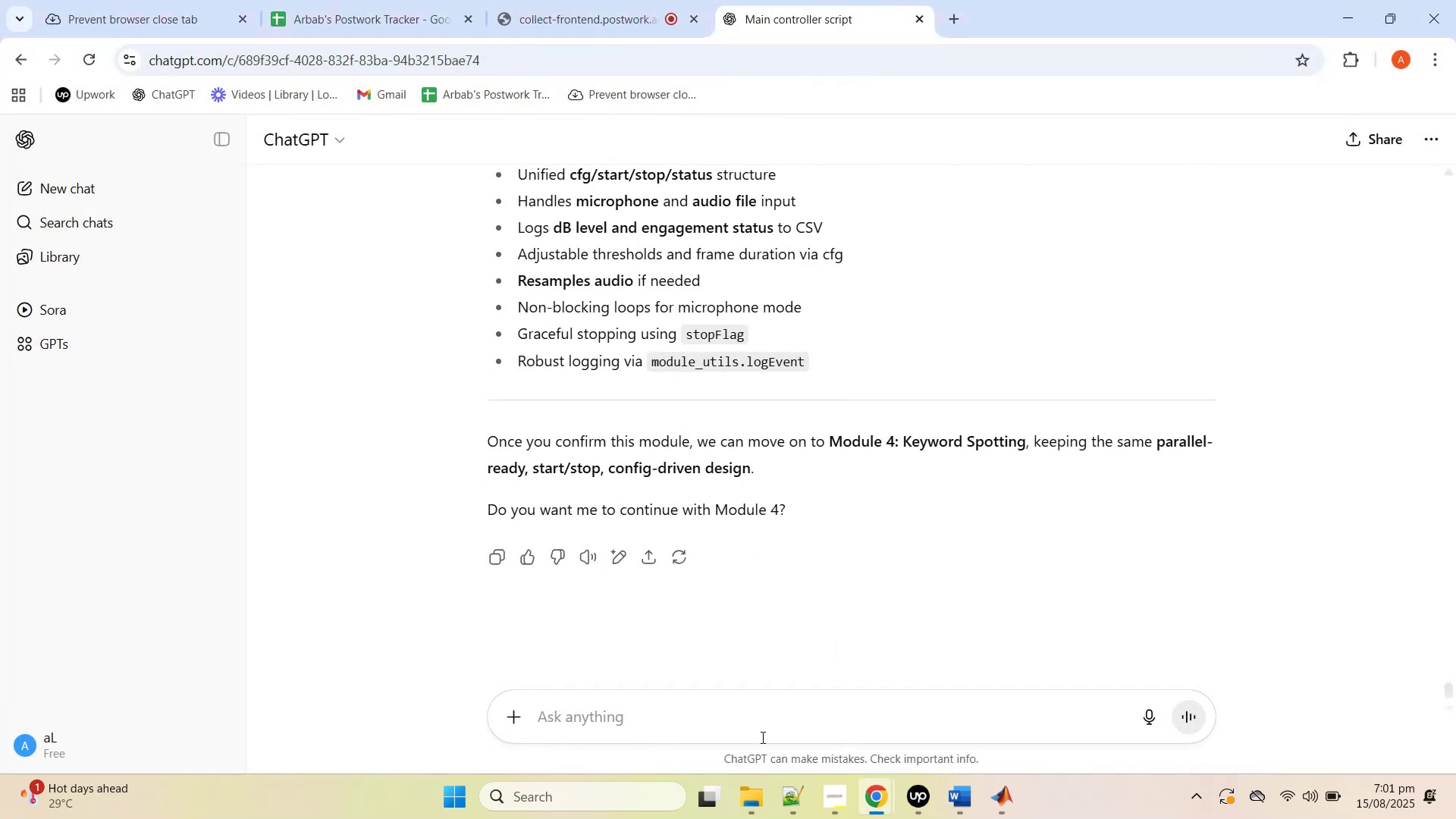 
left_click([760, 727])
 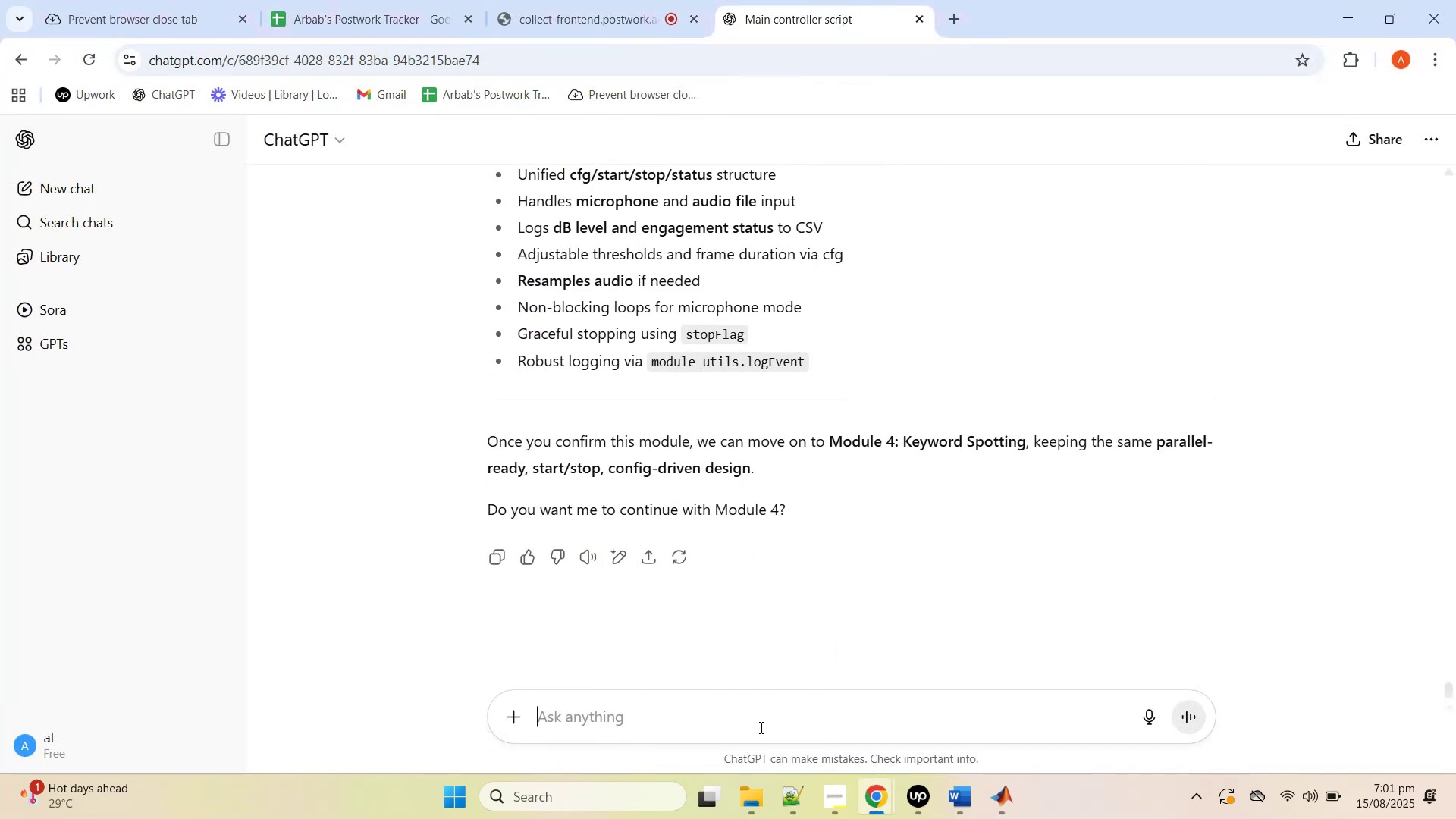 
type(yes)
 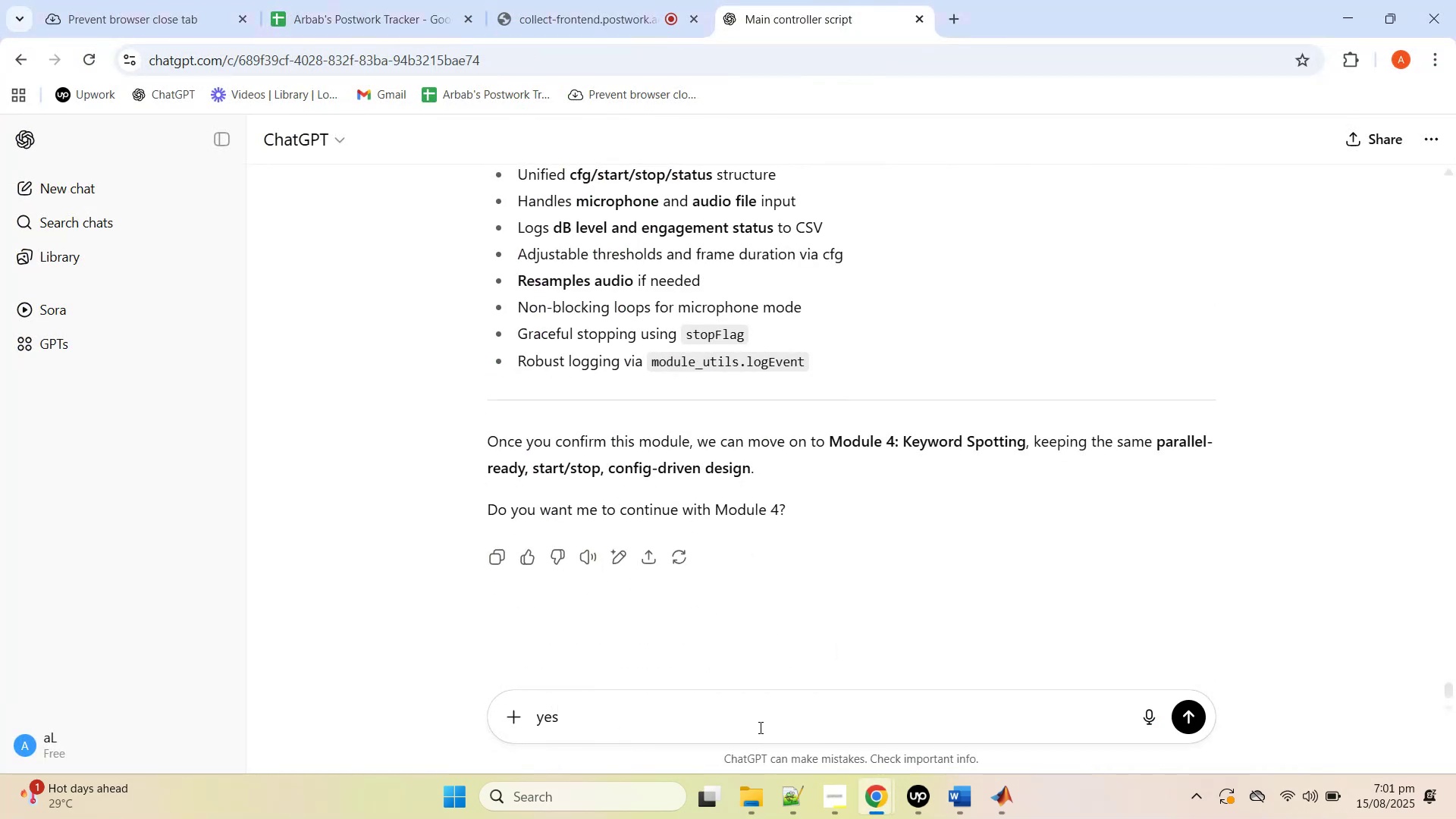 
key(Enter)
 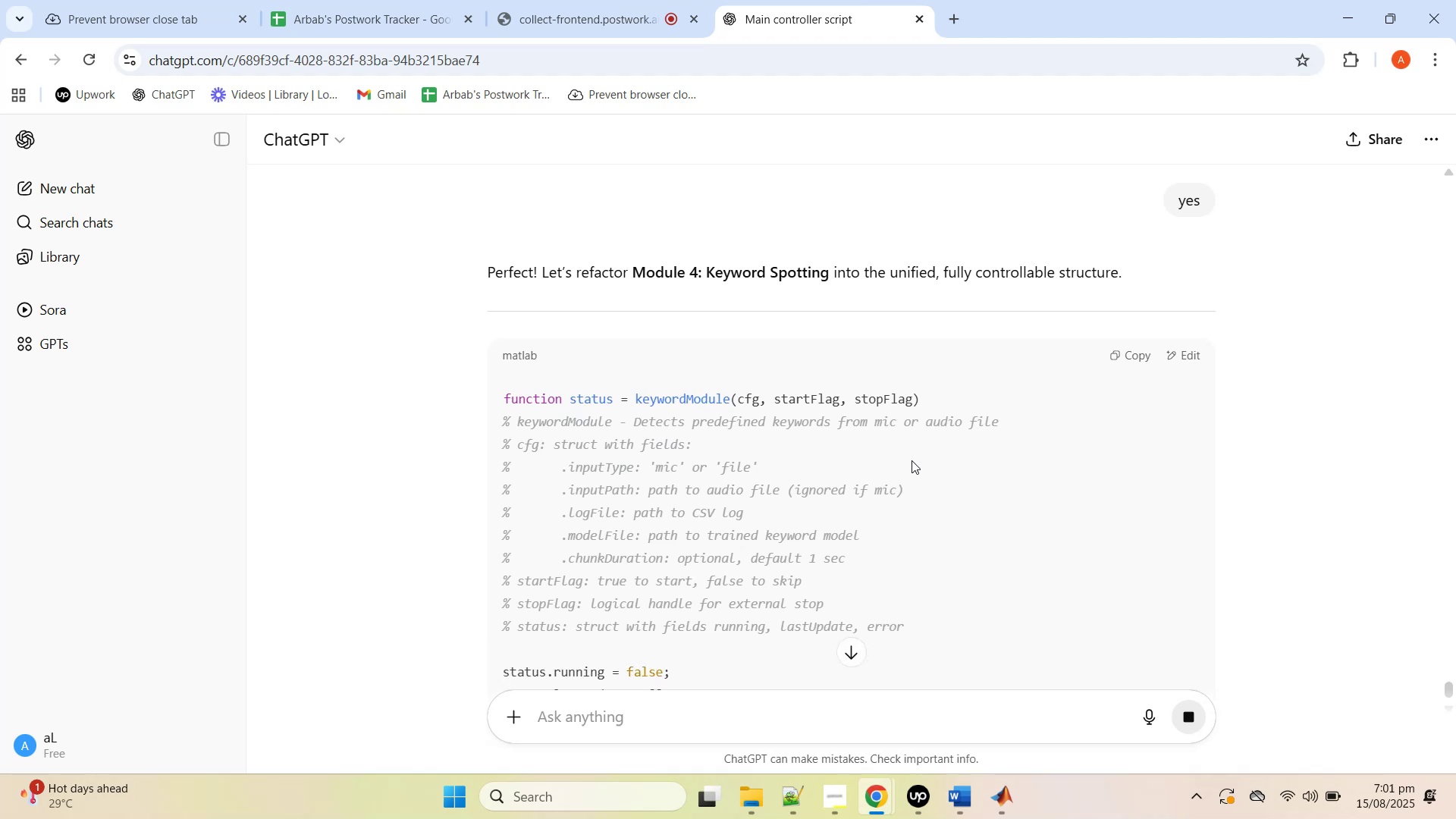 
wait(7.31)
 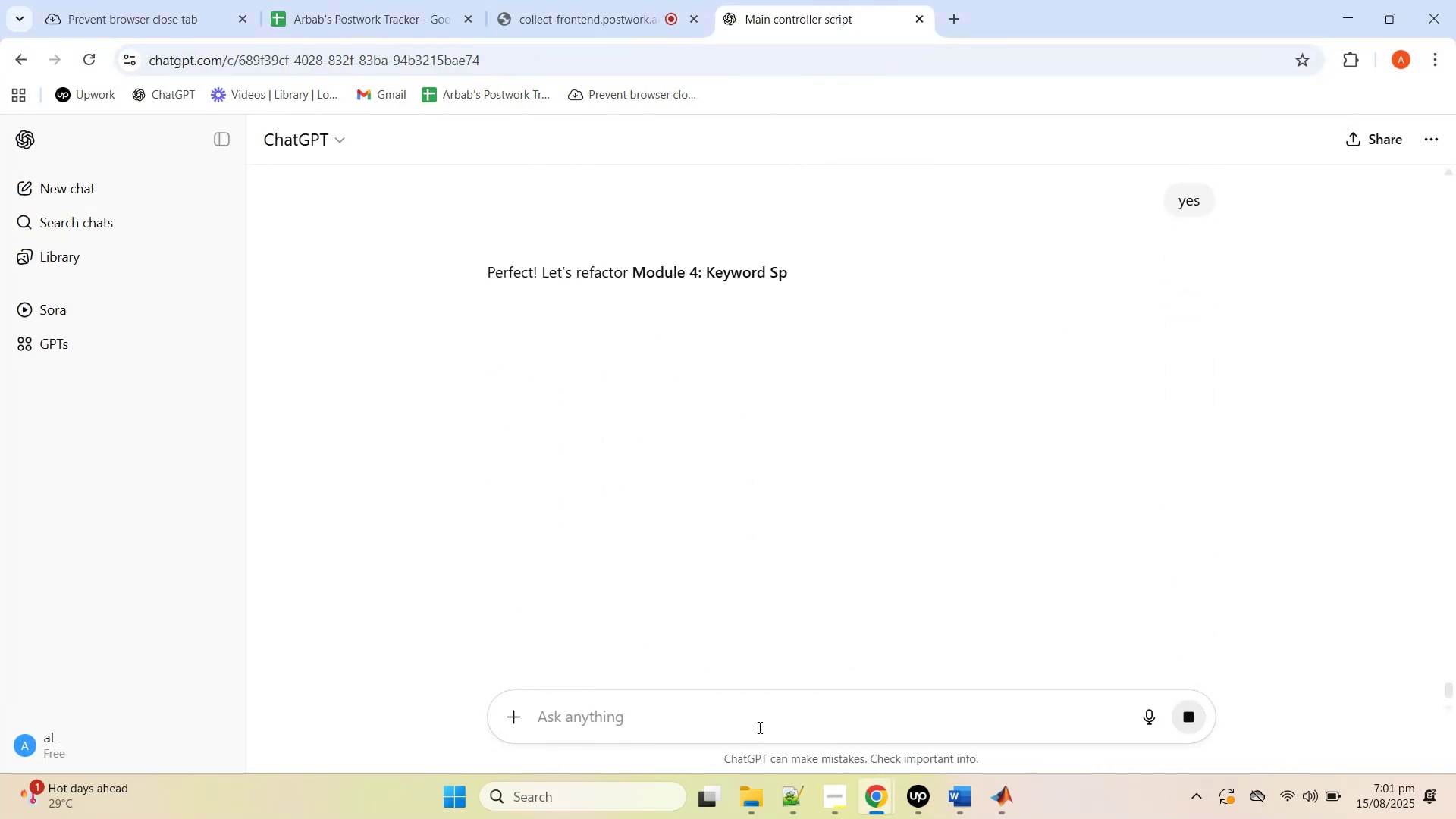 
left_click([1014, 804])
 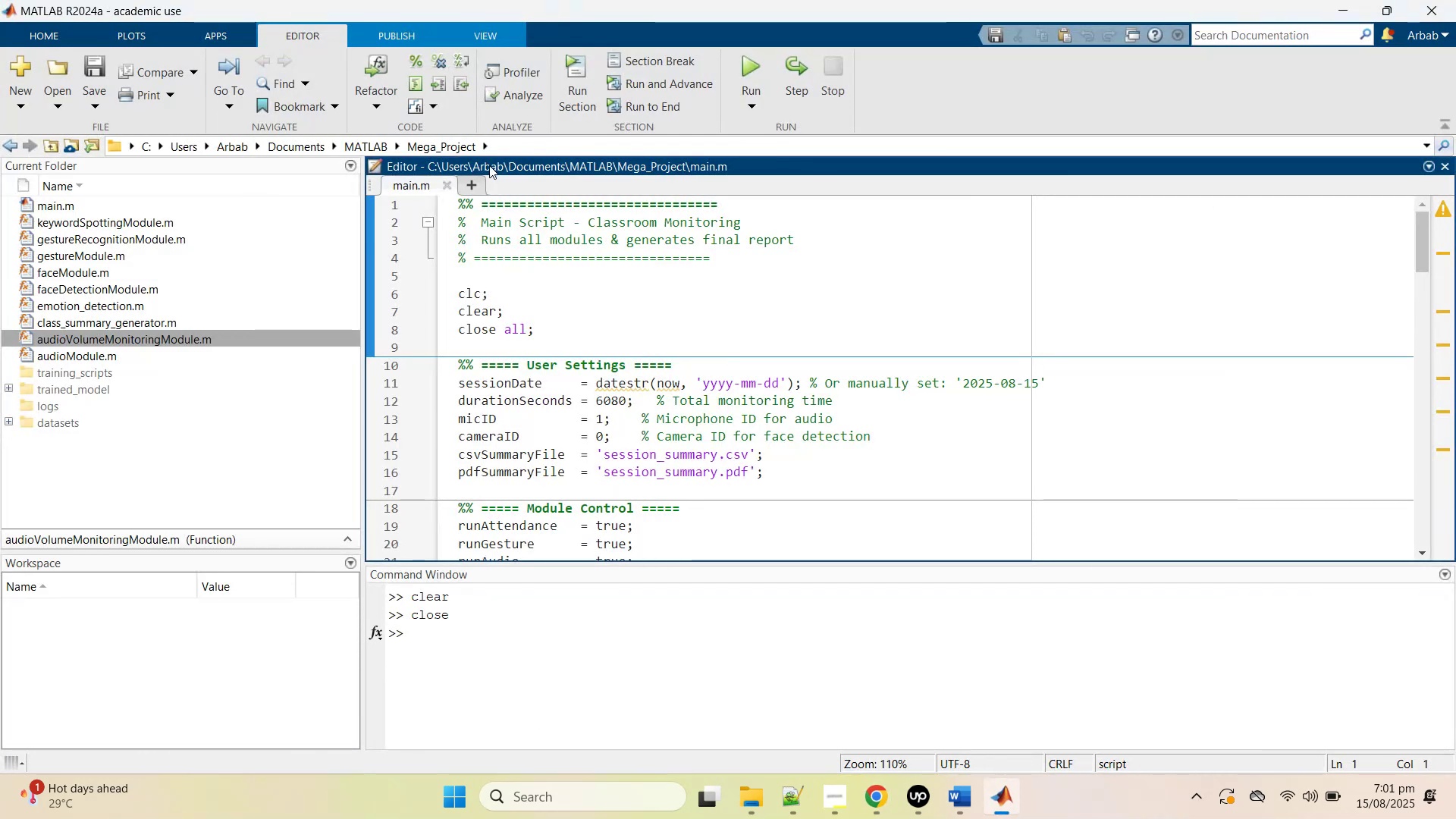 
left_click([475, 180])
 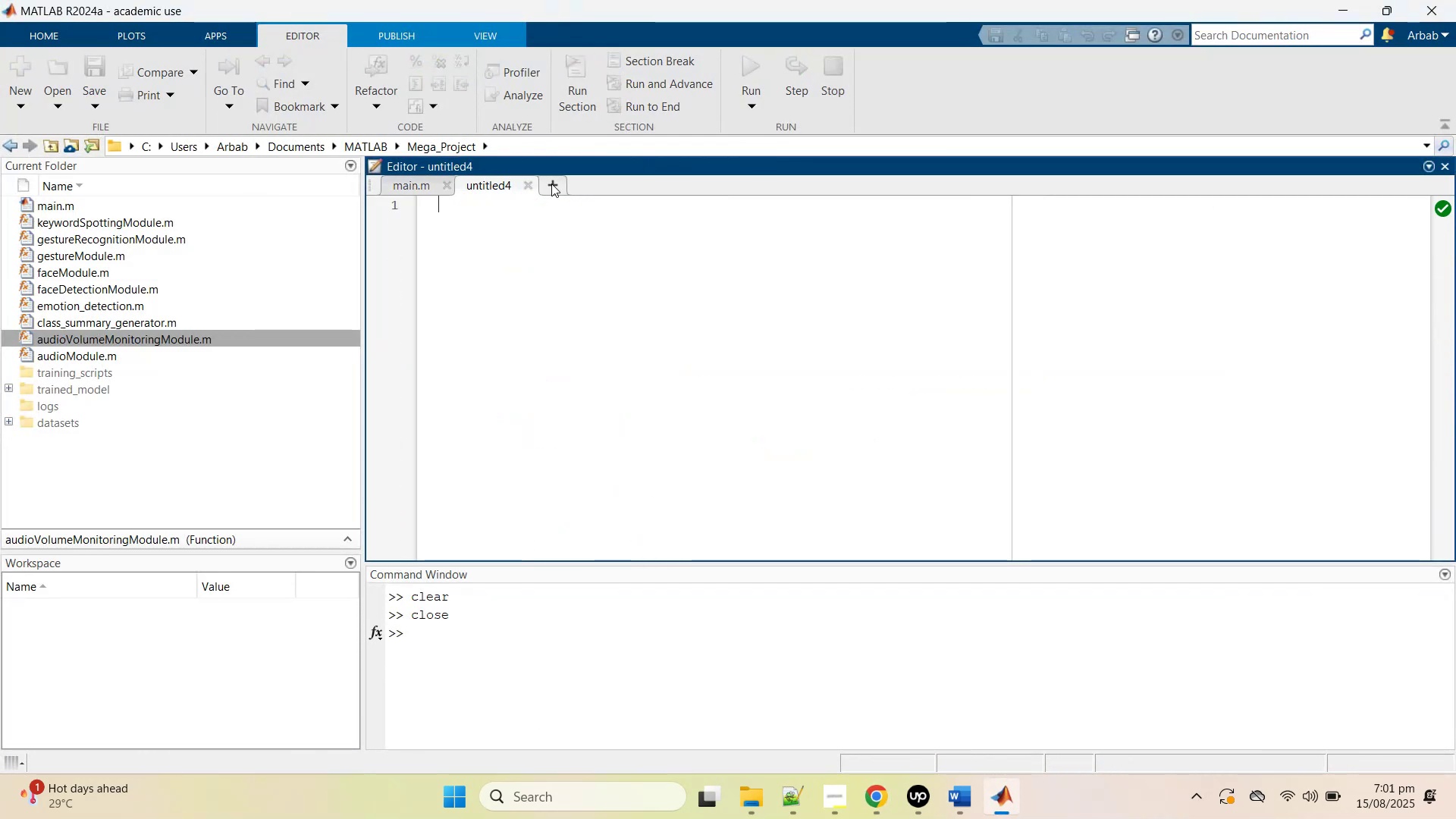 
left_click([551, 184])
 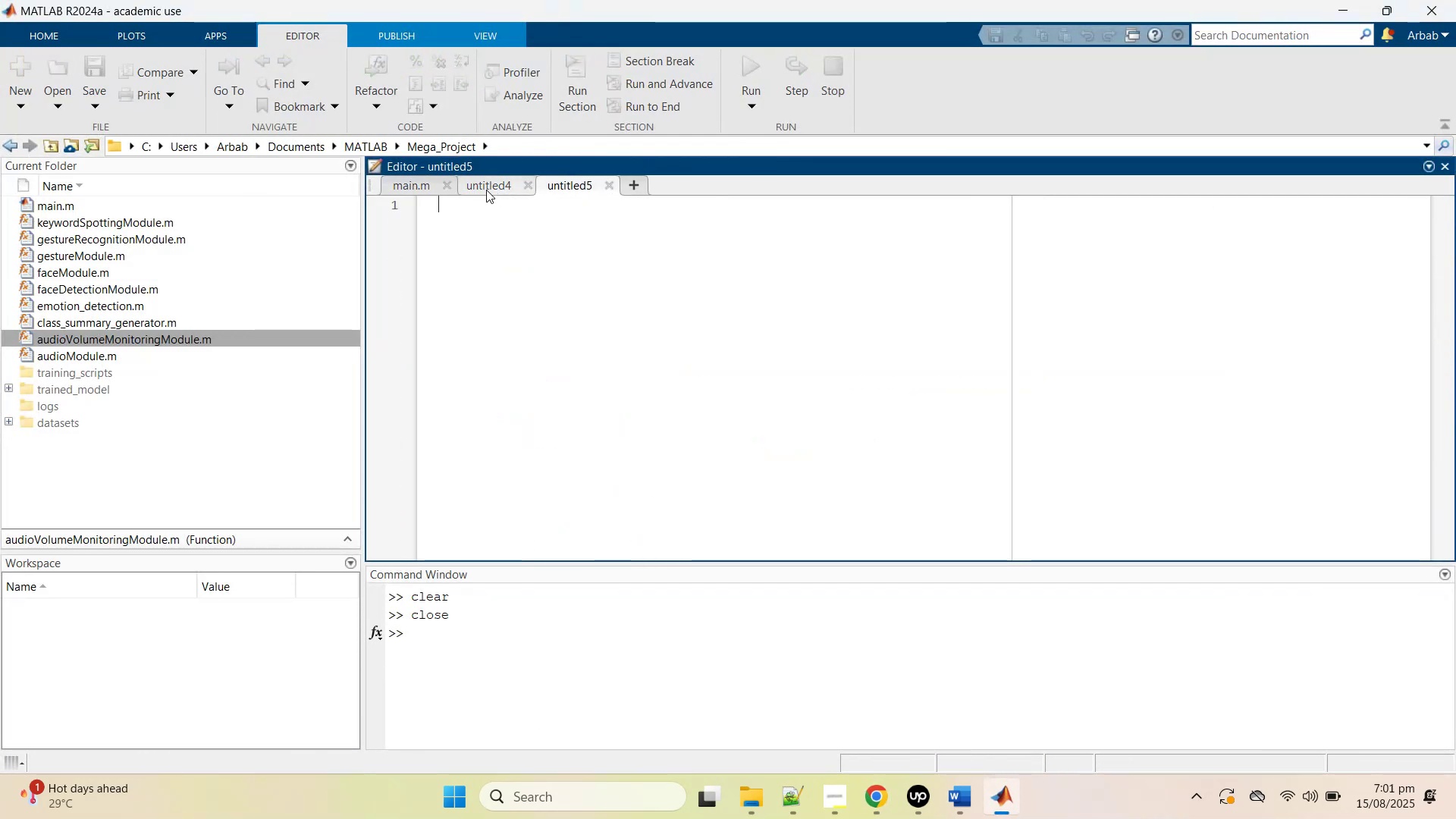 
left_click([482, 189])
 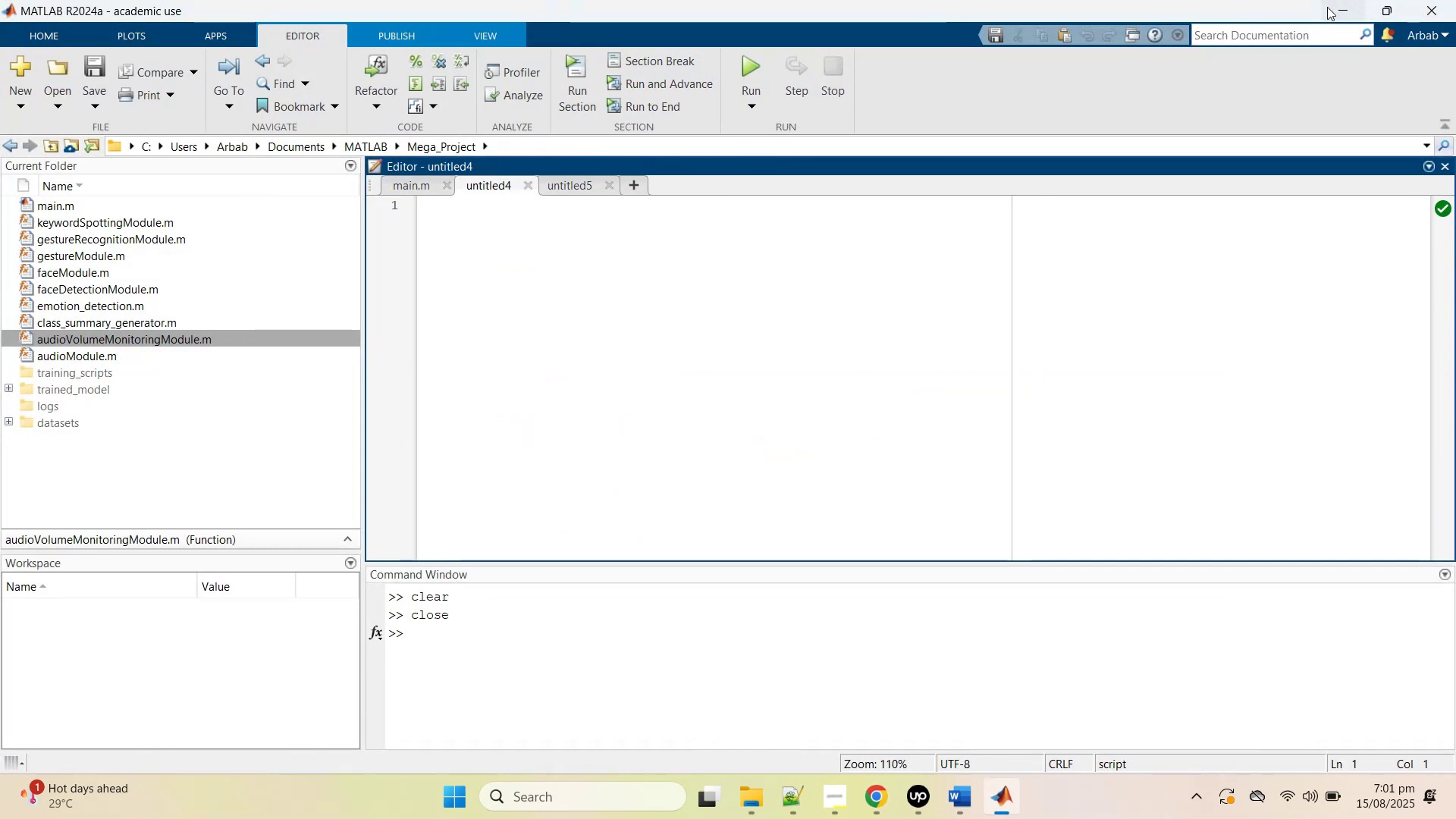 
left_click([1333, 10])
 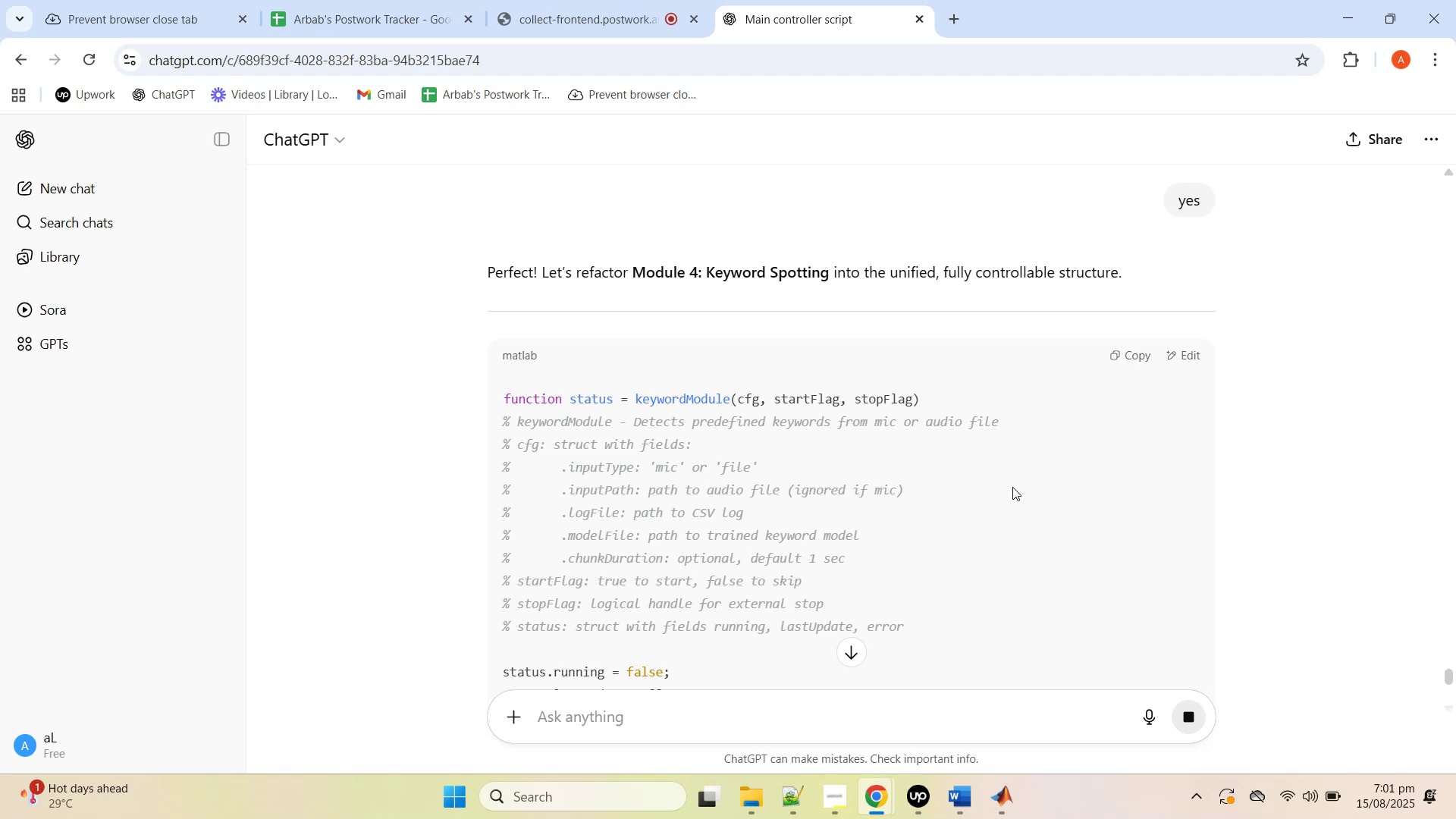 
scroll: coordinate [1073, 339], scroll_direction: down, amount: 28.0
 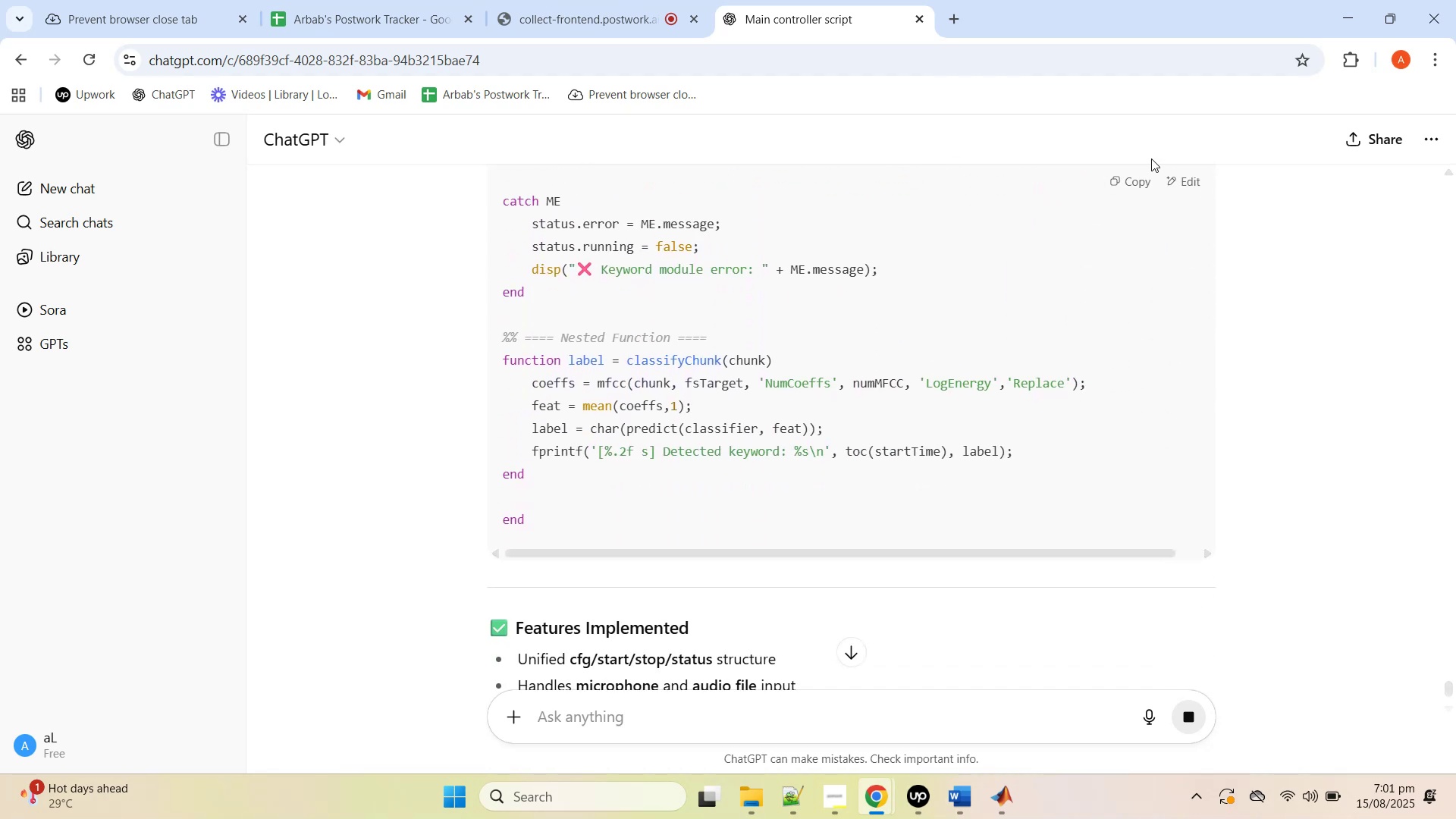 
left_click([1125, 179])
 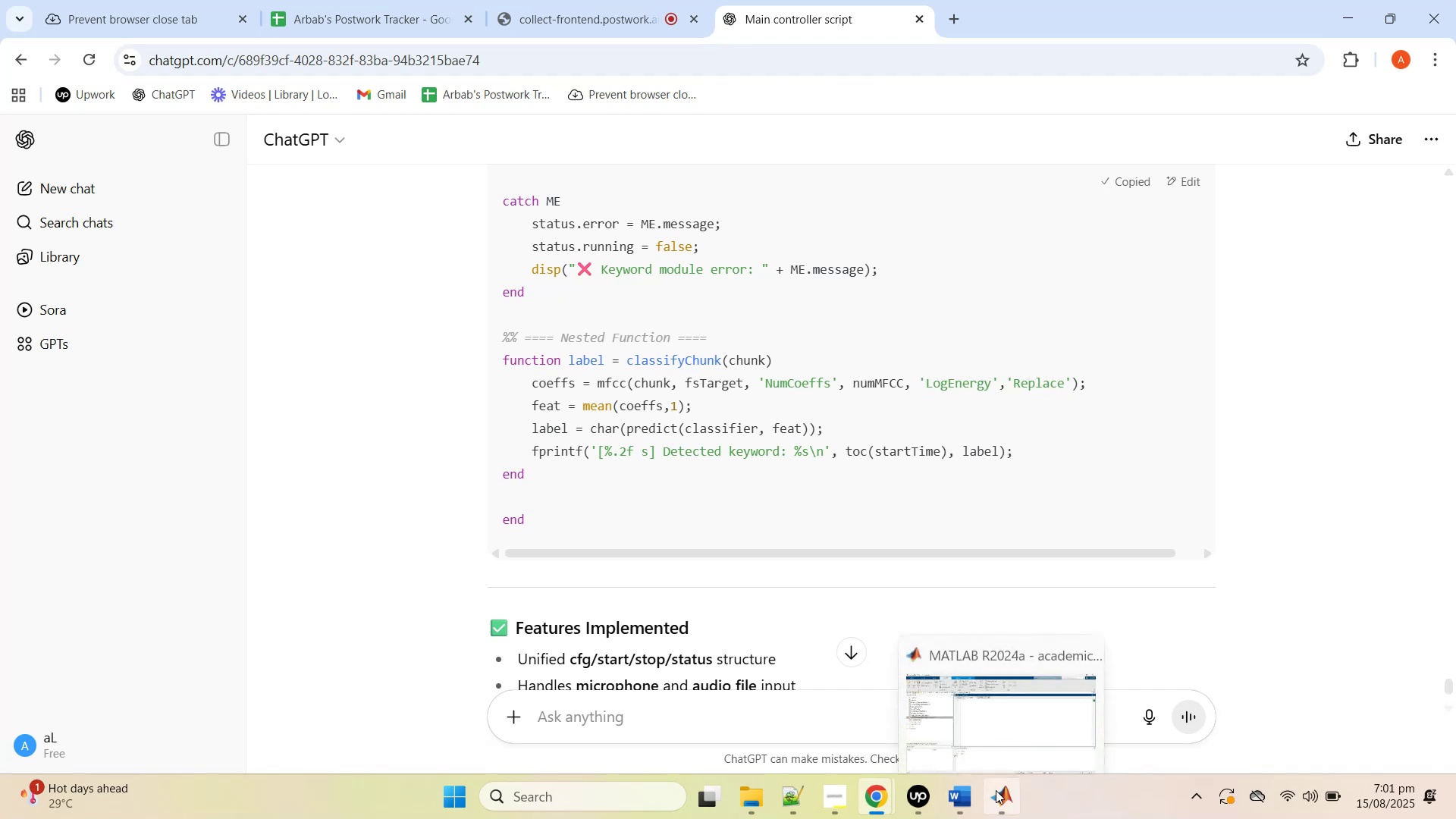 
left_click([954, 697])
 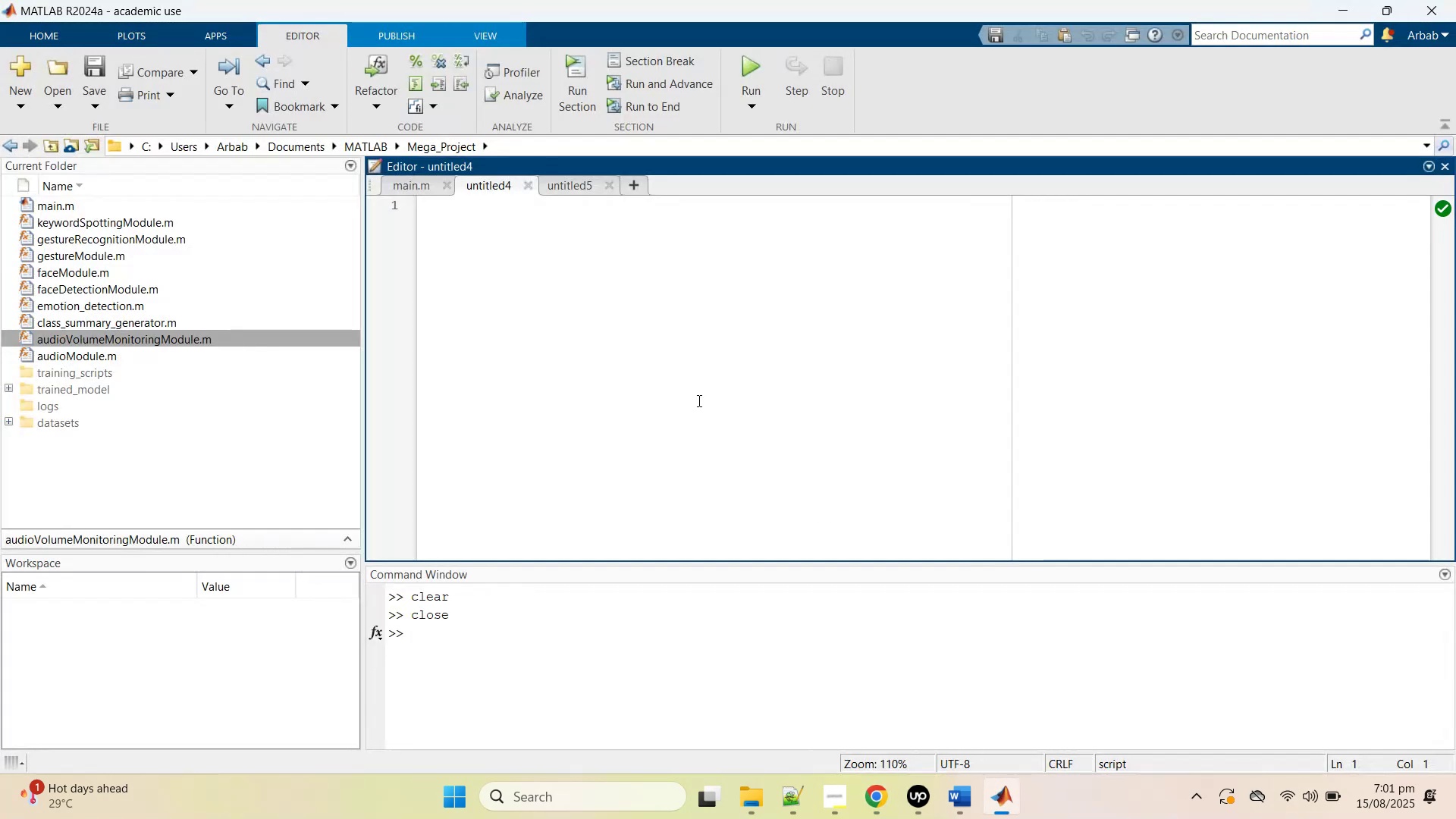 
left_click([699, 385])
 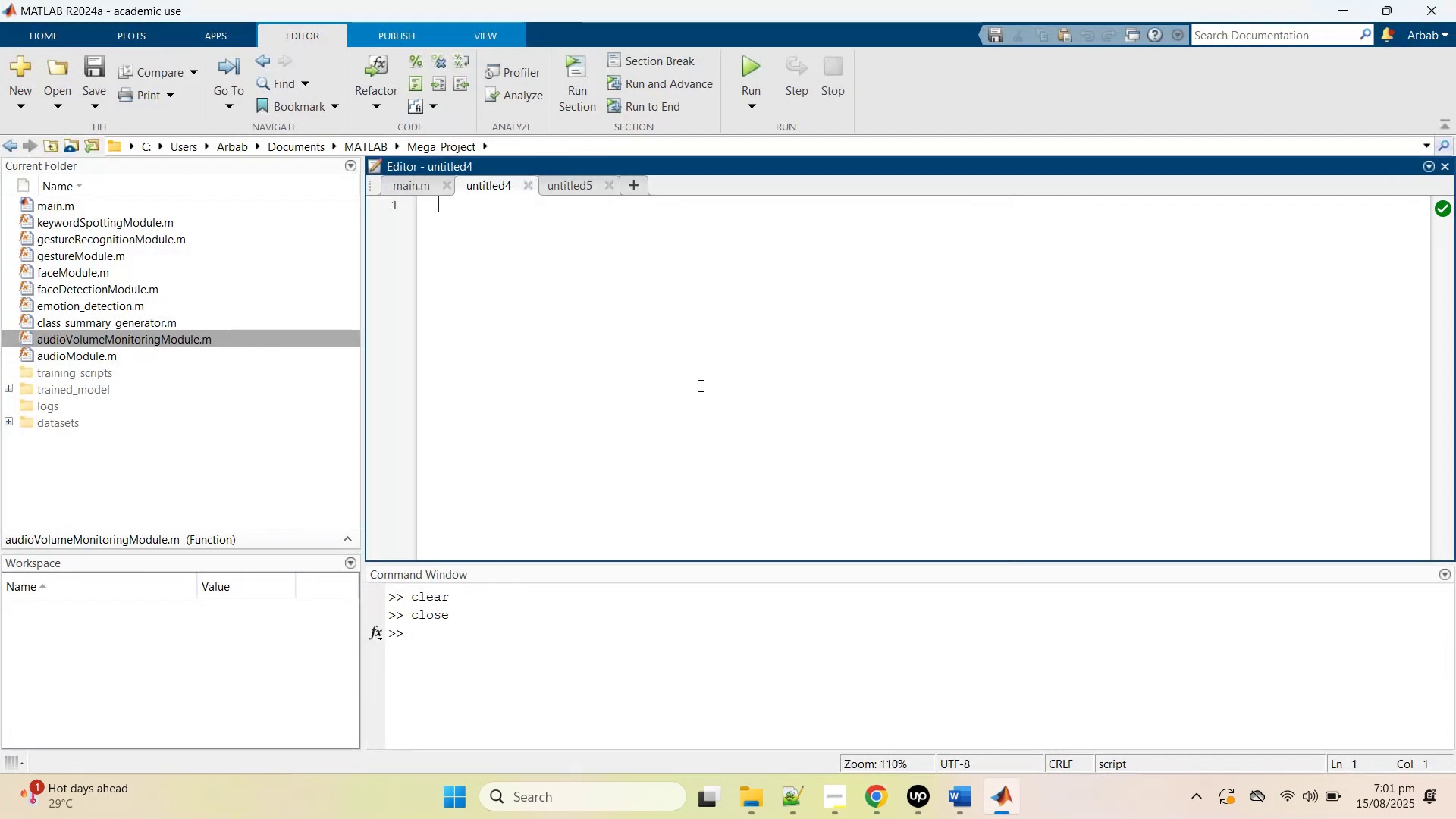 
key(Control+V)
 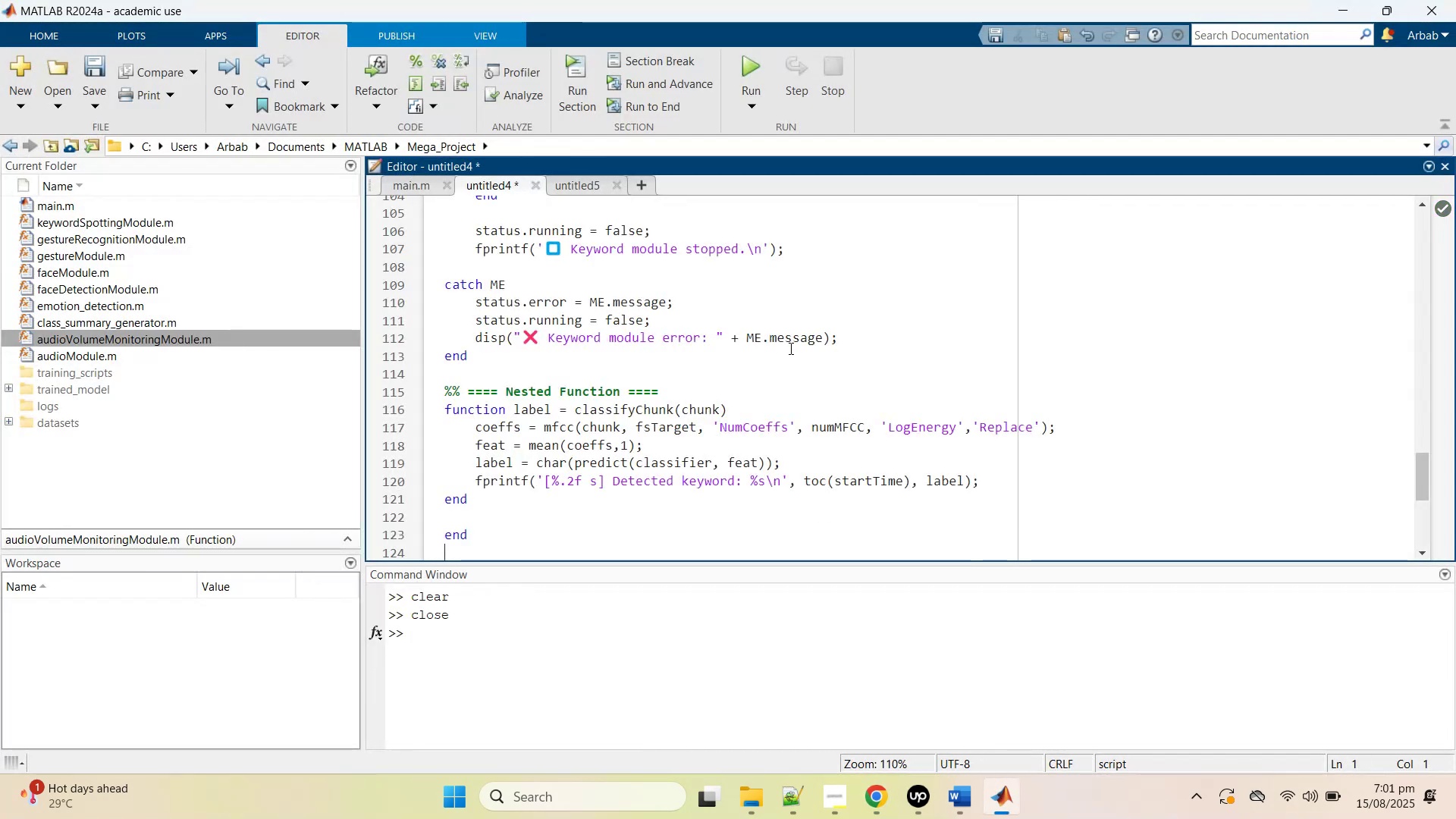 
key(Control+S)
 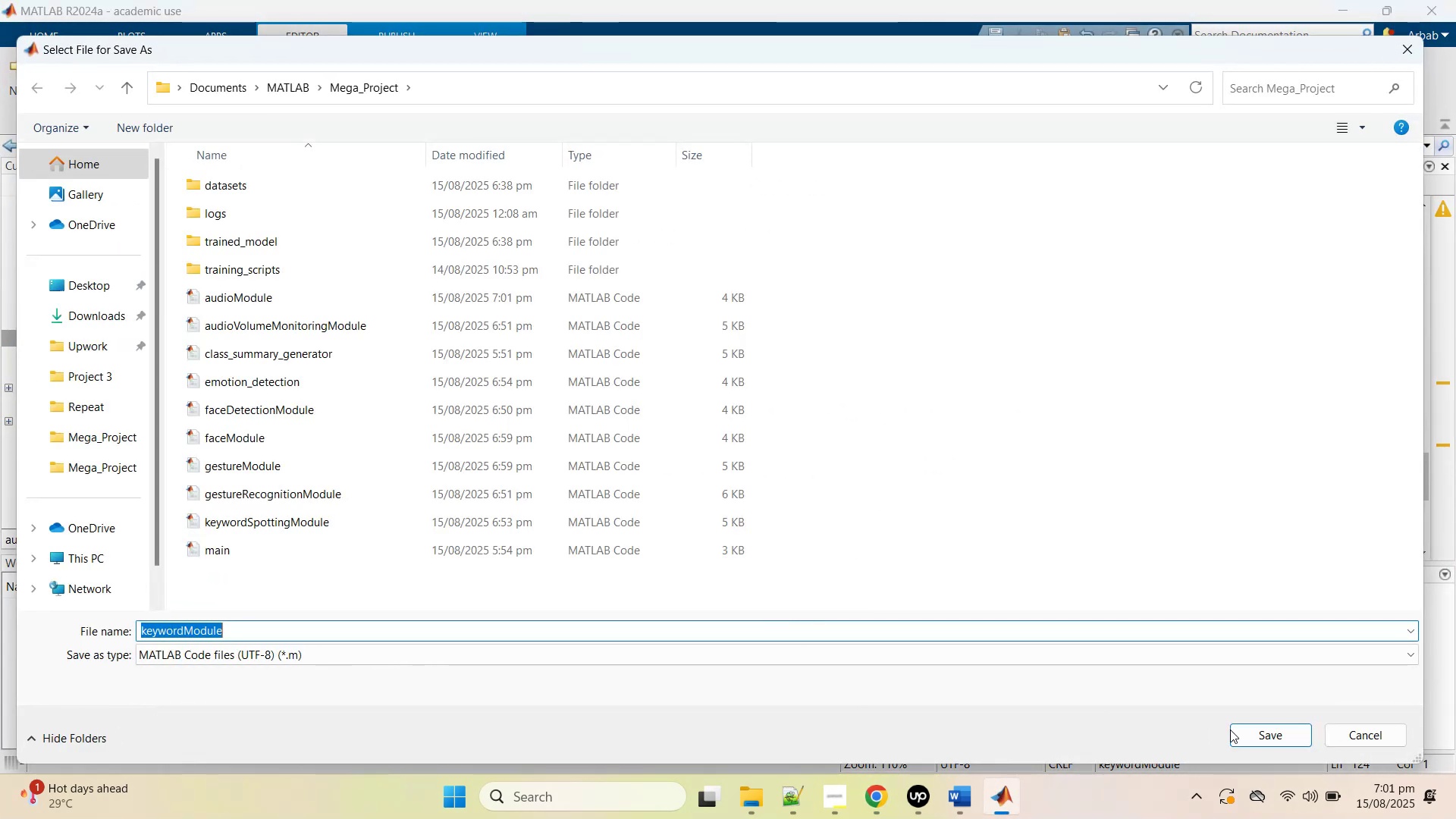 
left_click([1263, 736])
 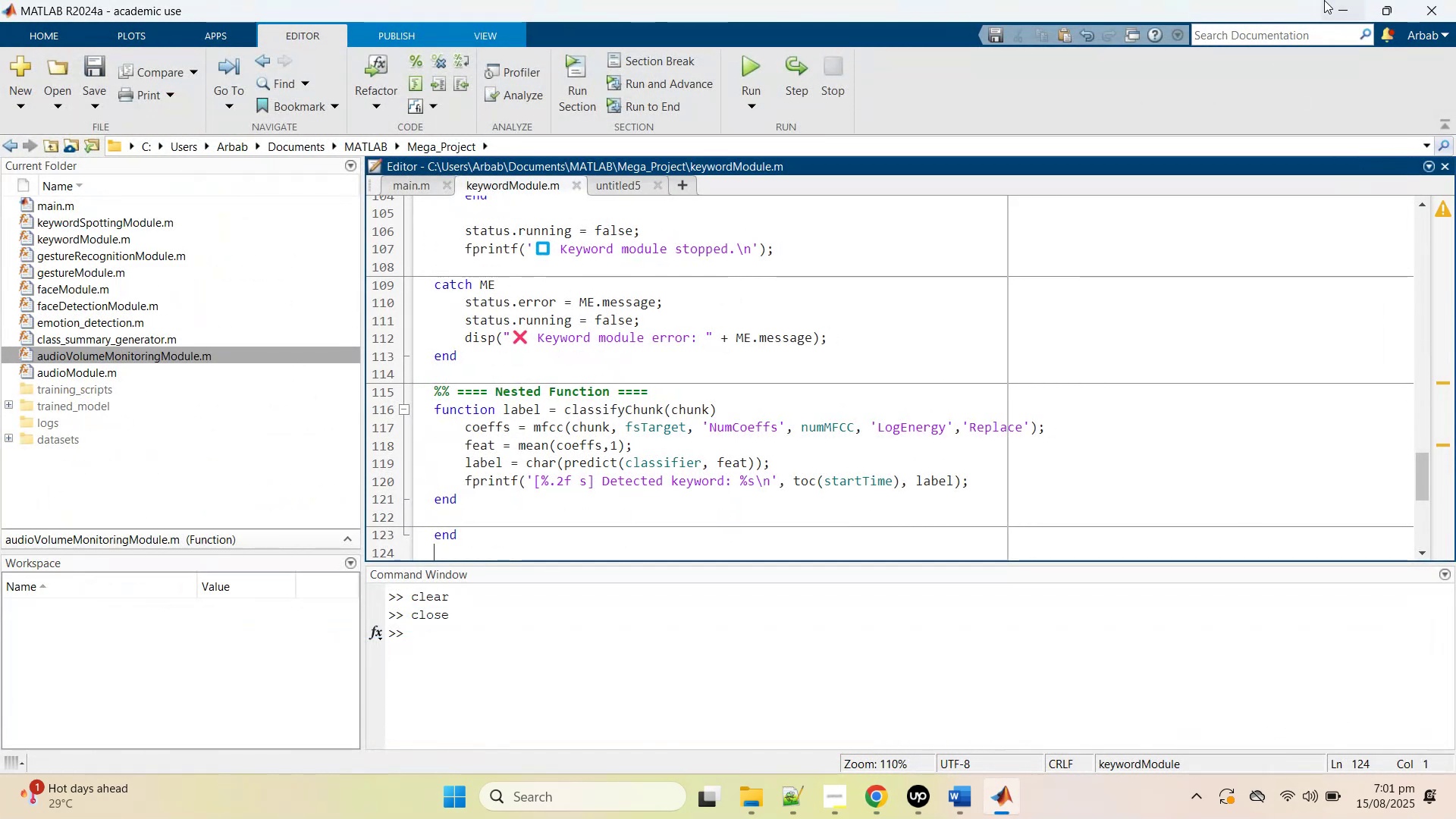 
left_click([1329, 2])
 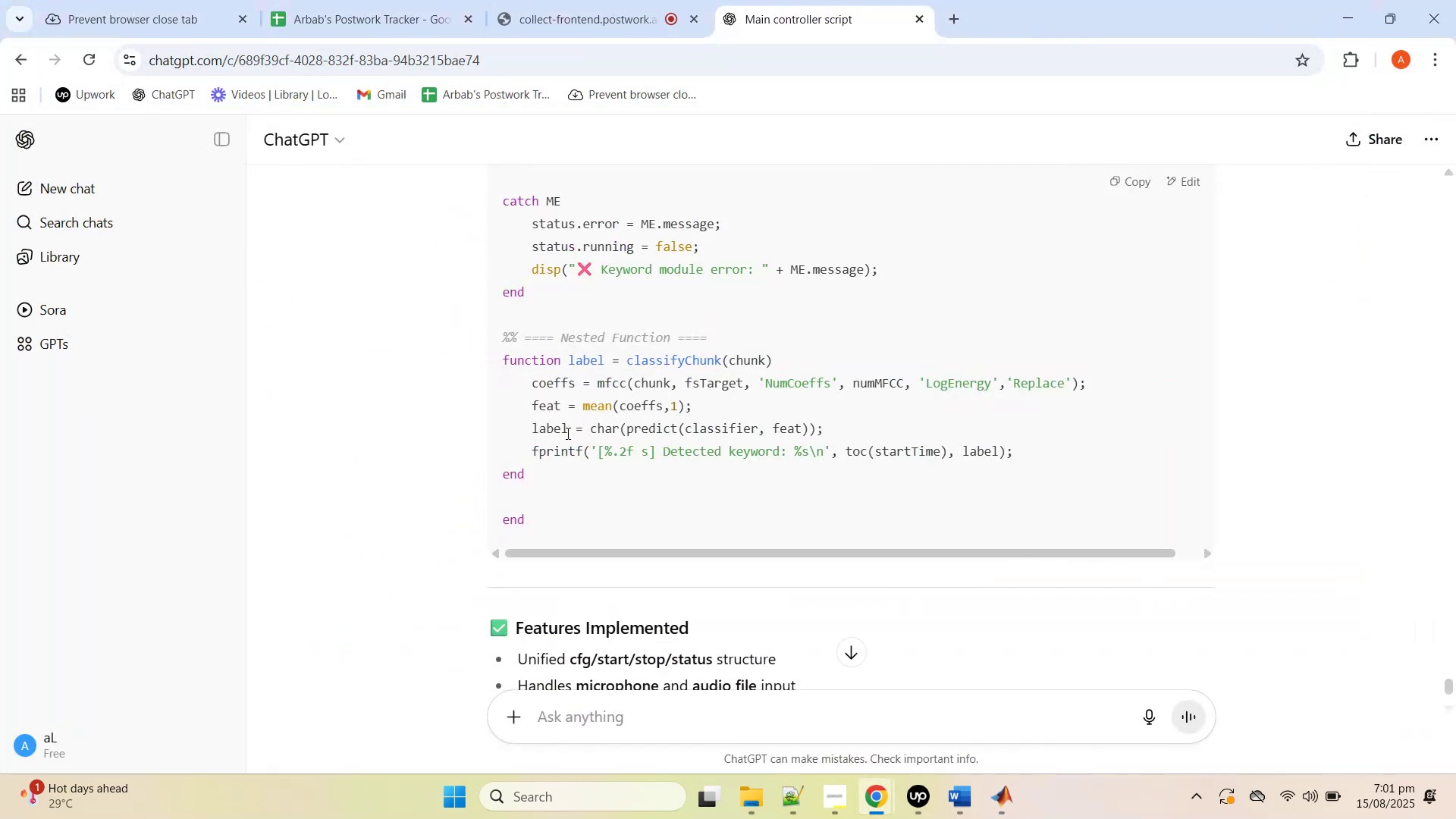 
scroll: coordinate [652, 538], scroll_direction: down, amount: 6.0
 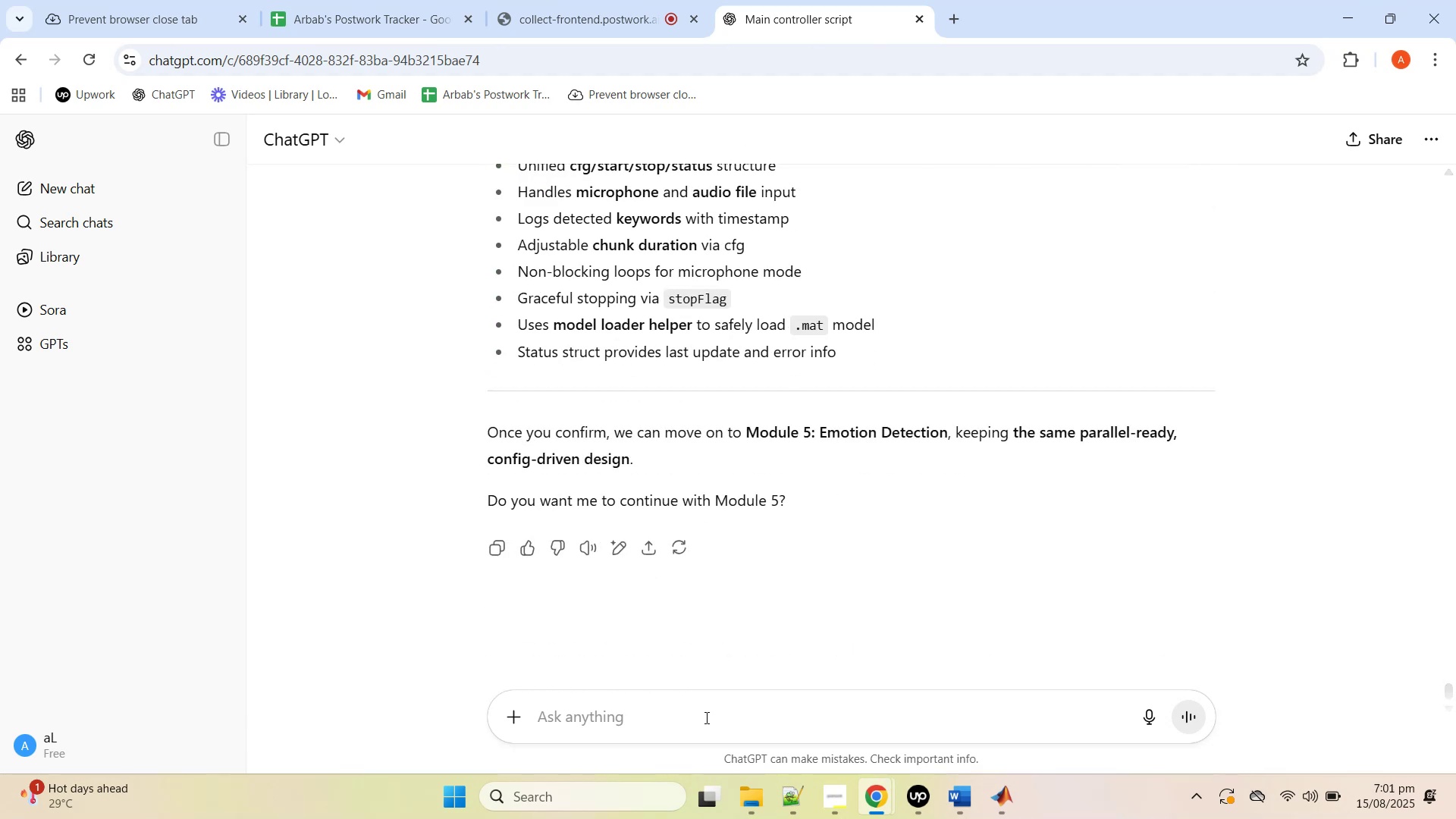 
left_click([711, 734])
 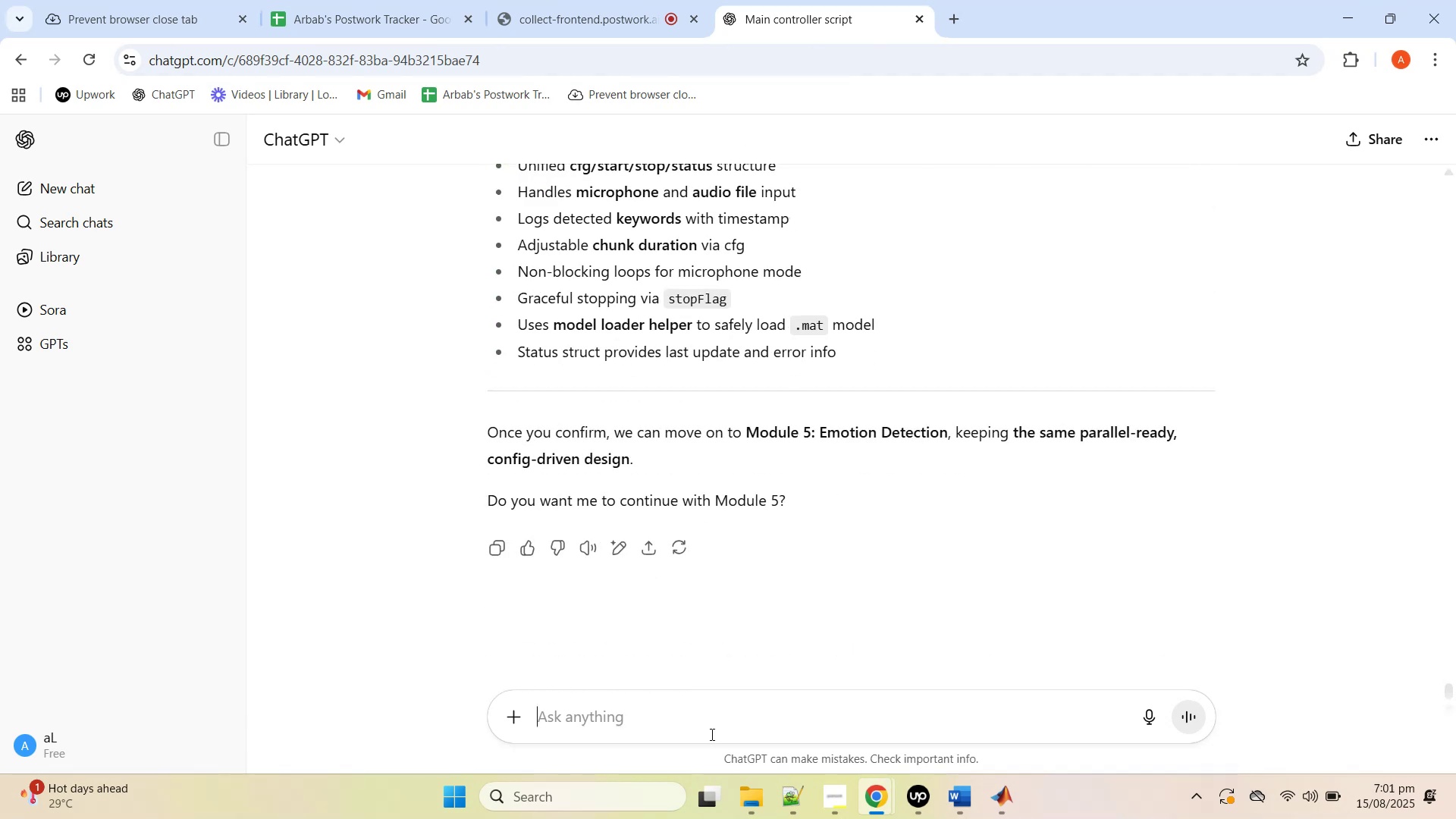 
type(yes)
 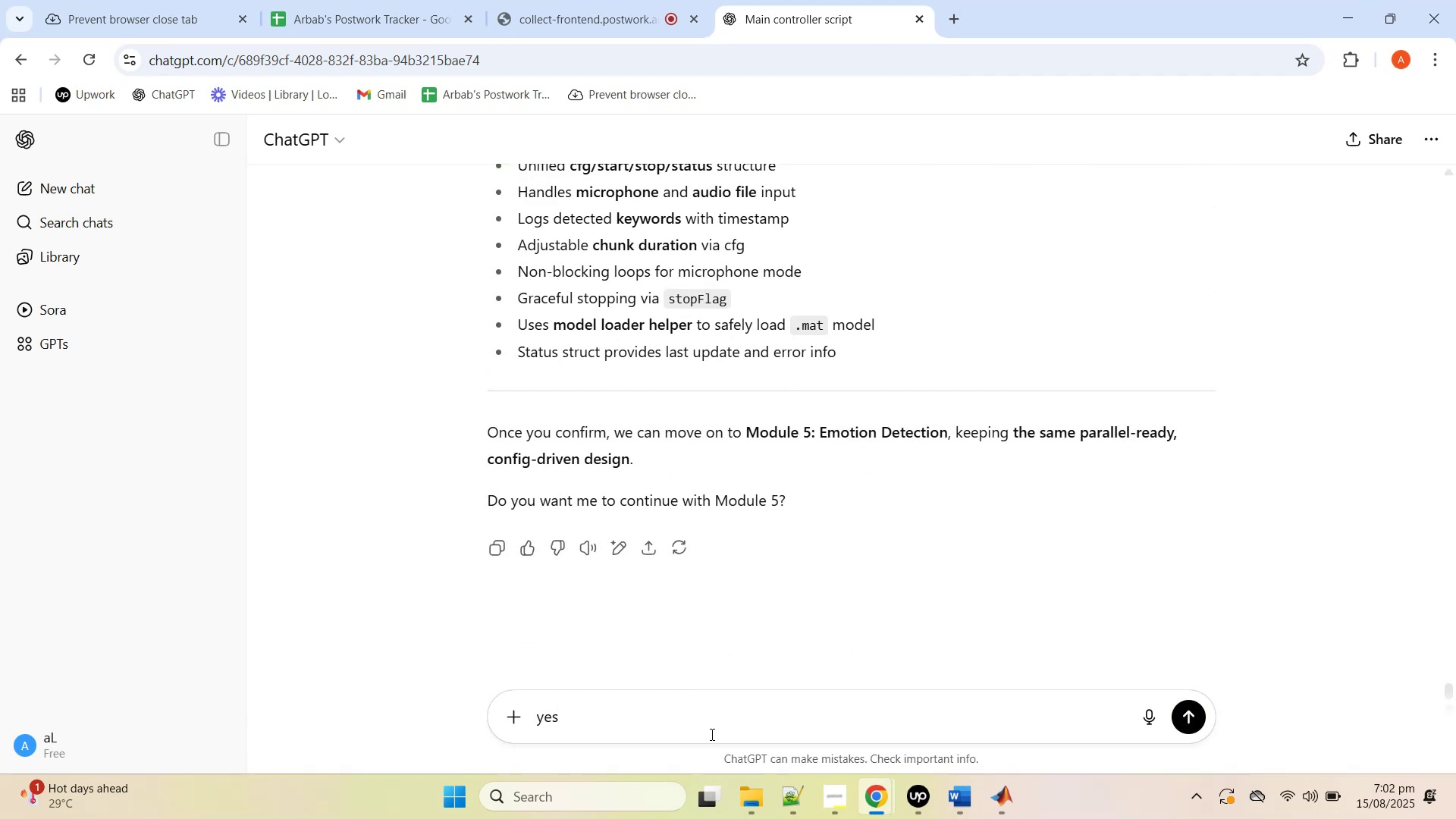 
key(Enter)
 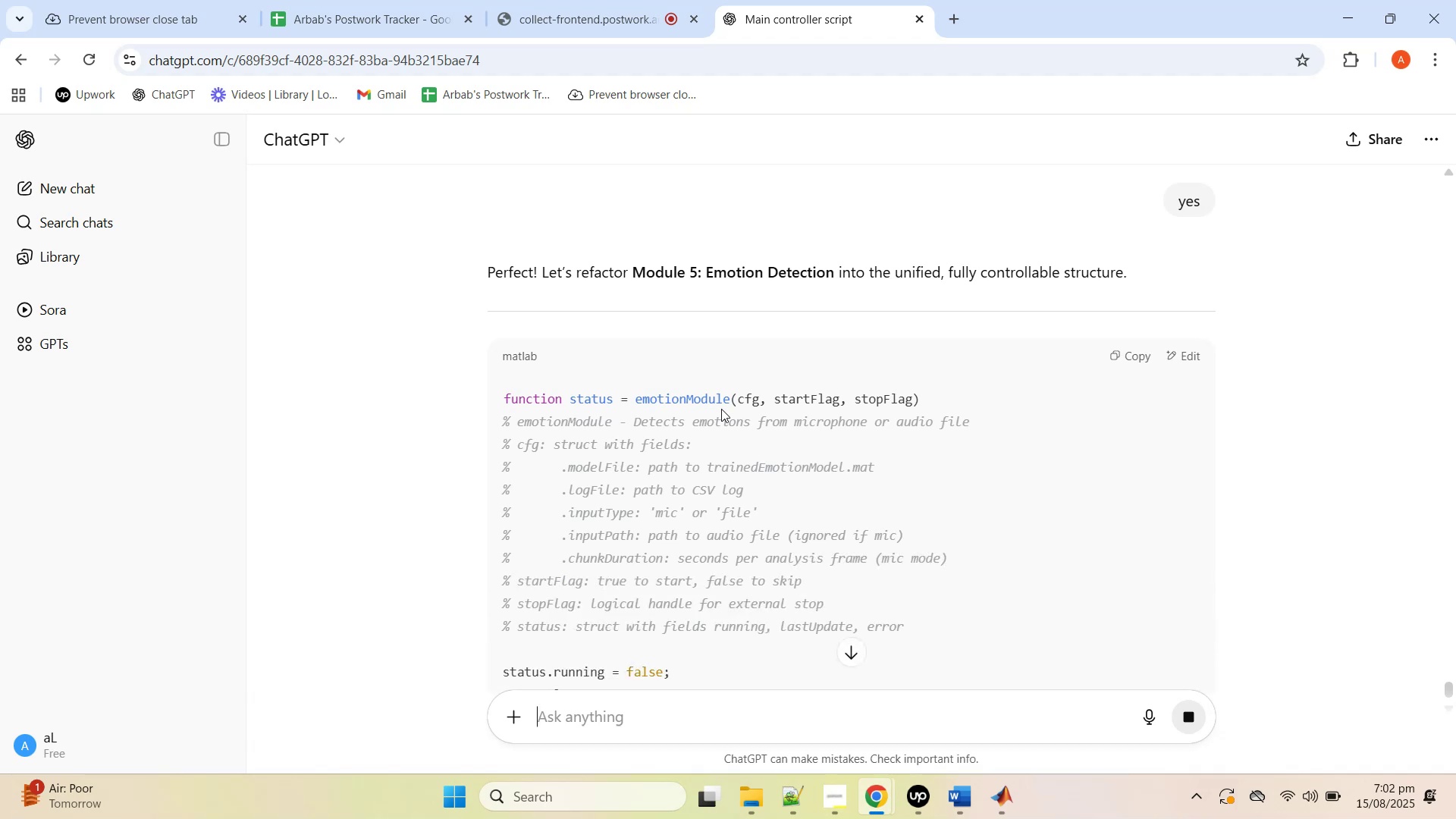 
wait(10.73)
 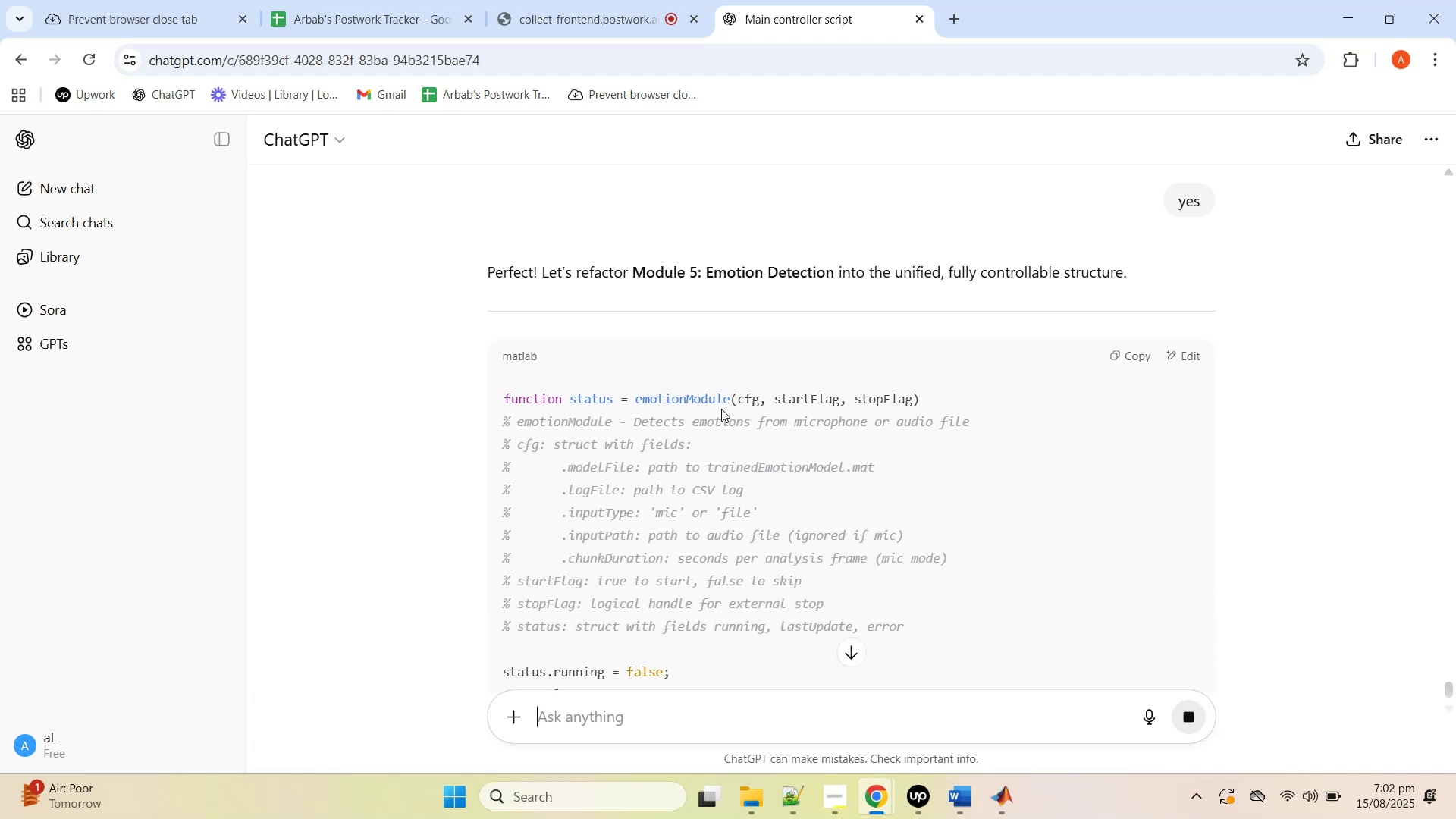 
scroll: coordinate [995, 513], scroll_direction: down, amount: 17.0
 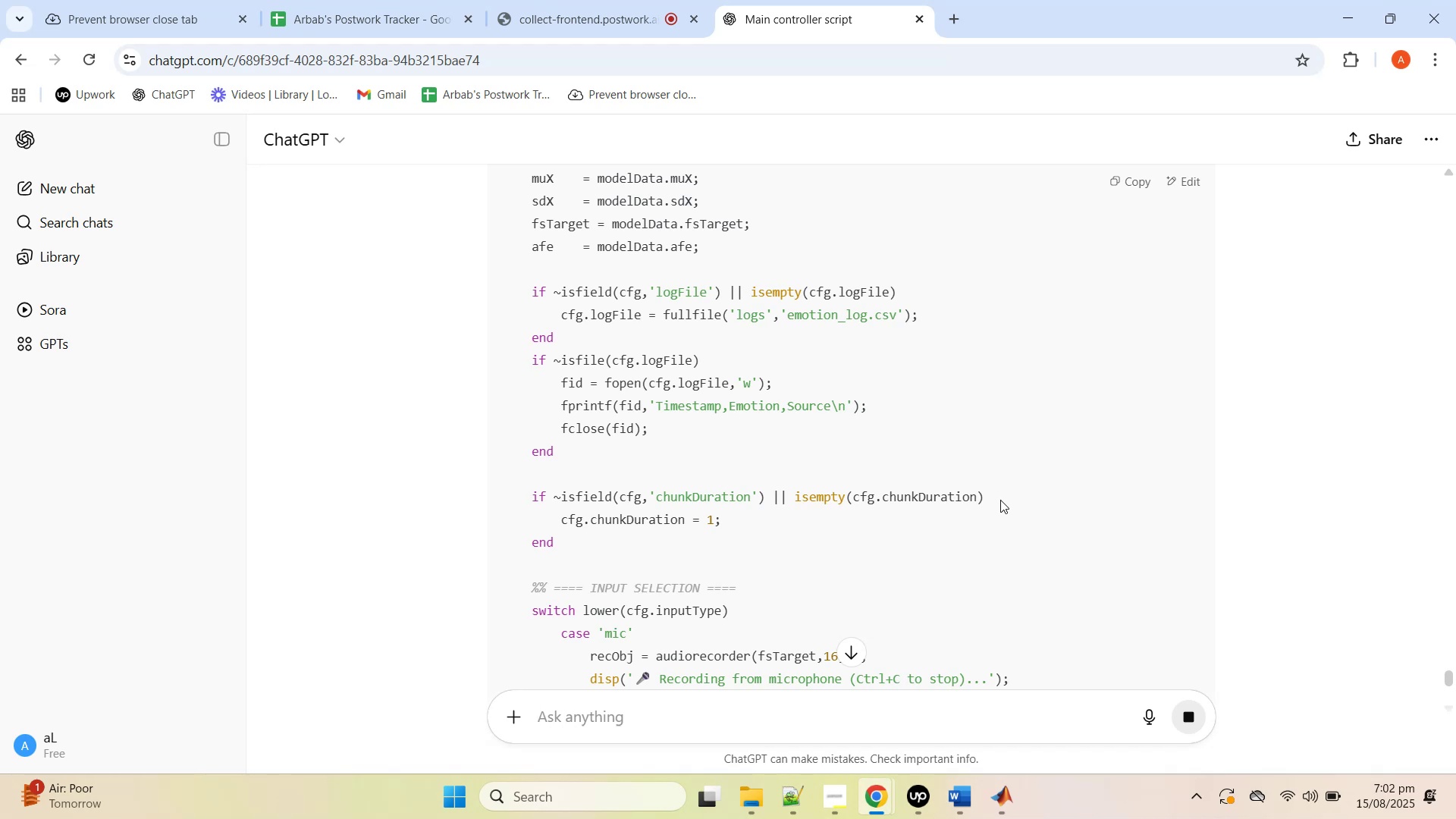 
wait(18.62)
 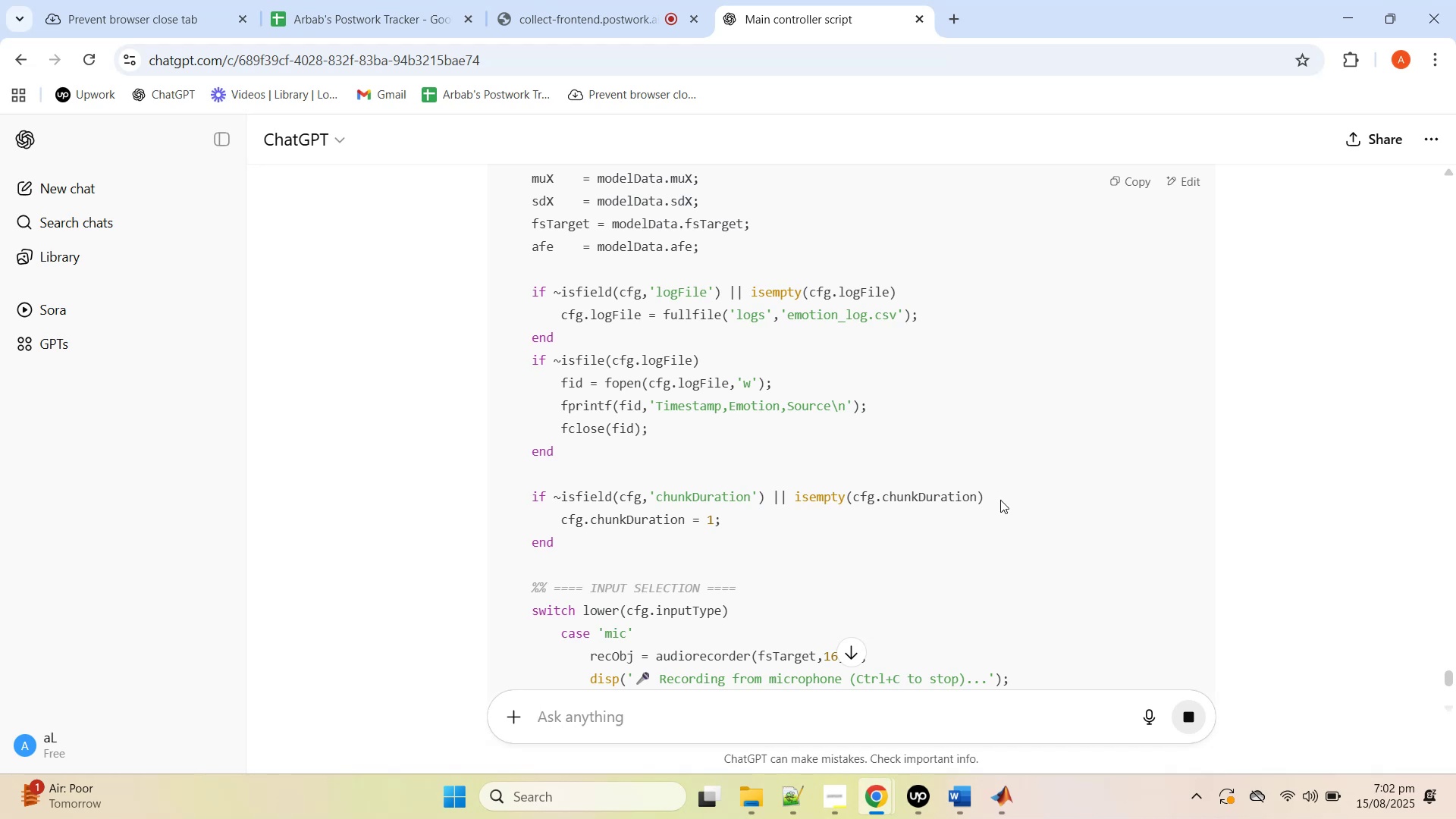 
scroll: coordinate [1052, 451], scroll_direction: down, amount: 10.0
 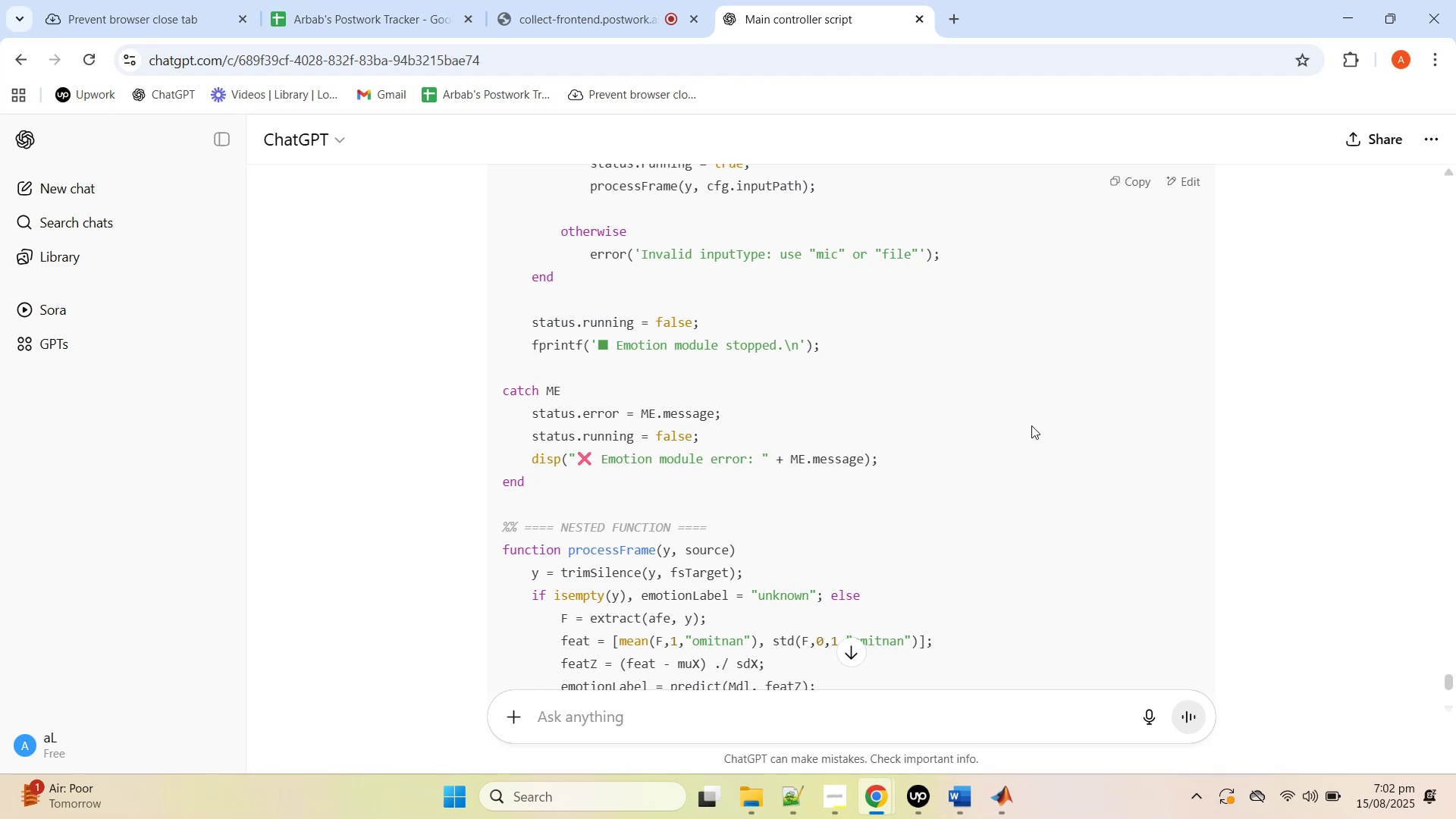 
wait(6.8)
 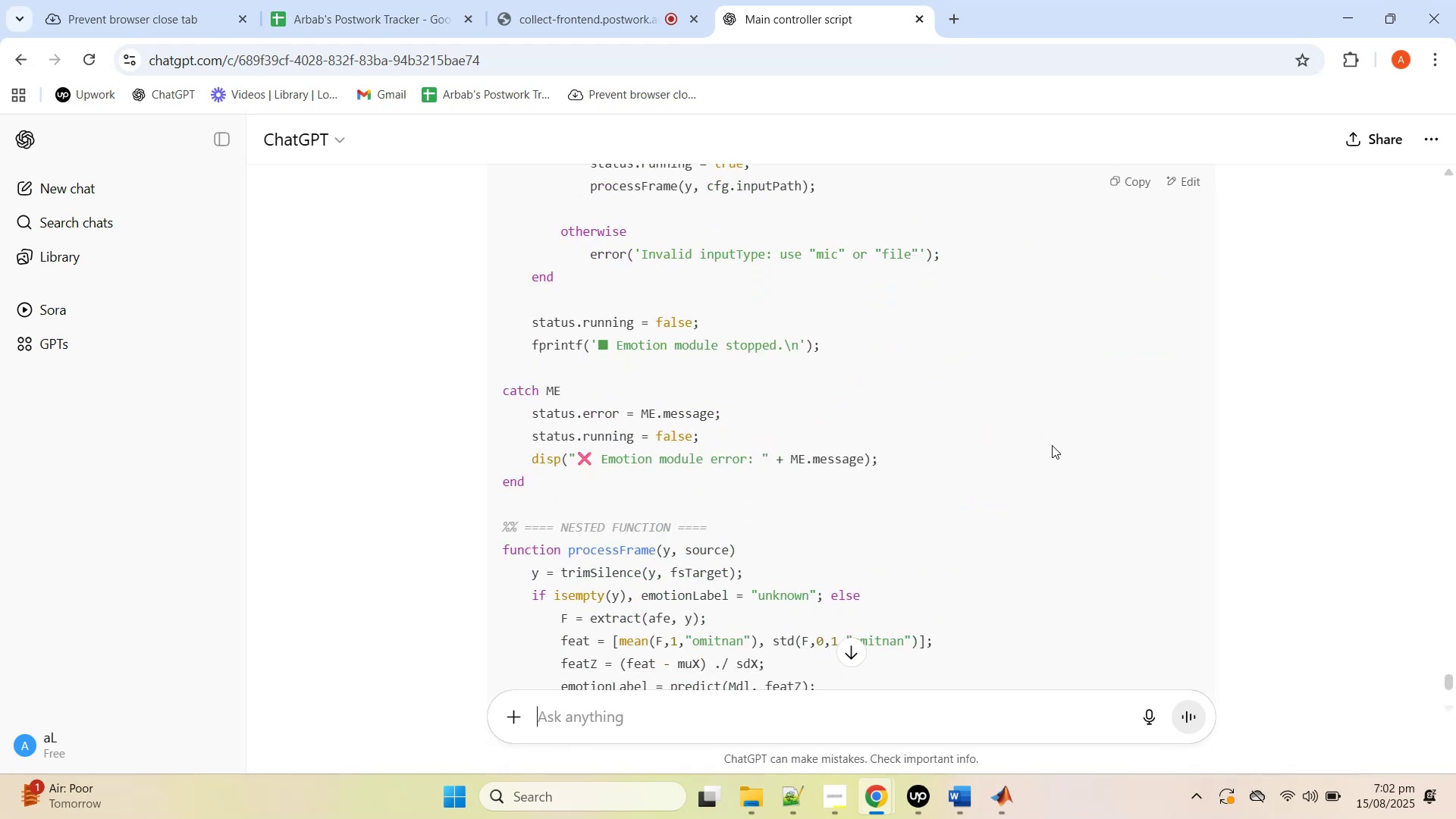 
left_click([1128, 178])
 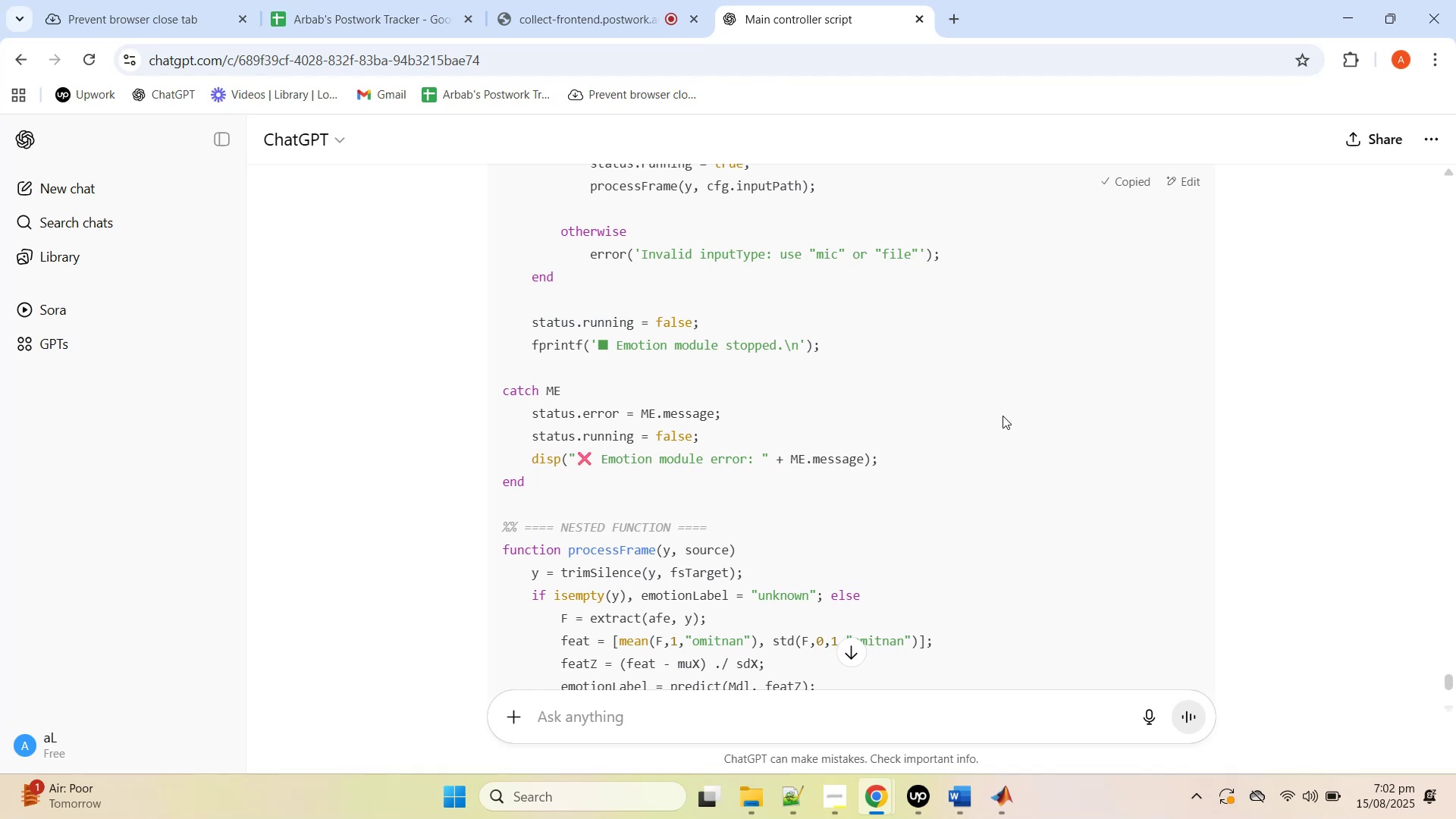 
scroll: coordinate [1003, 417], scroll_direction: down, amount: 12.0
 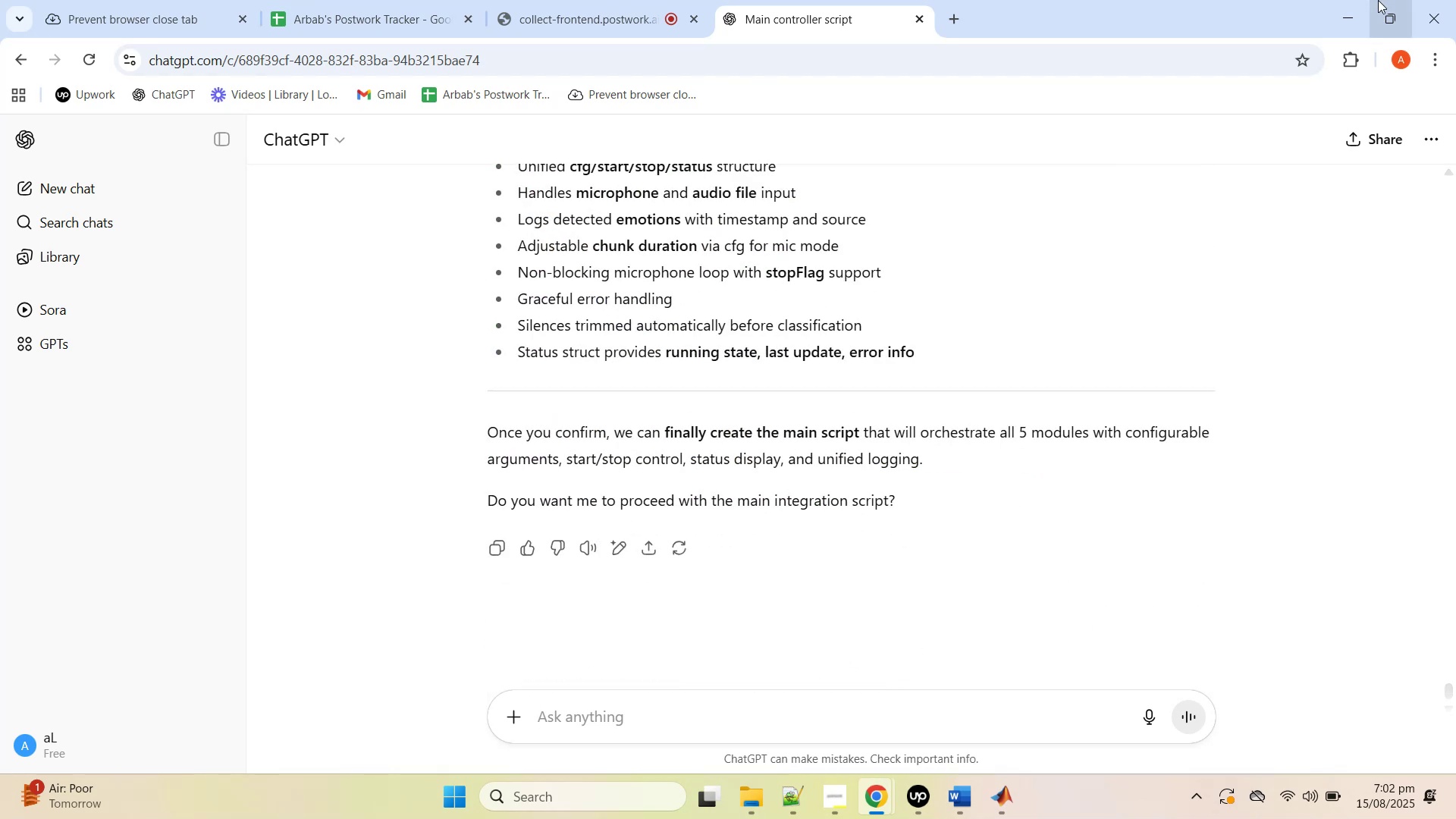 
left_click([1341, 7])
 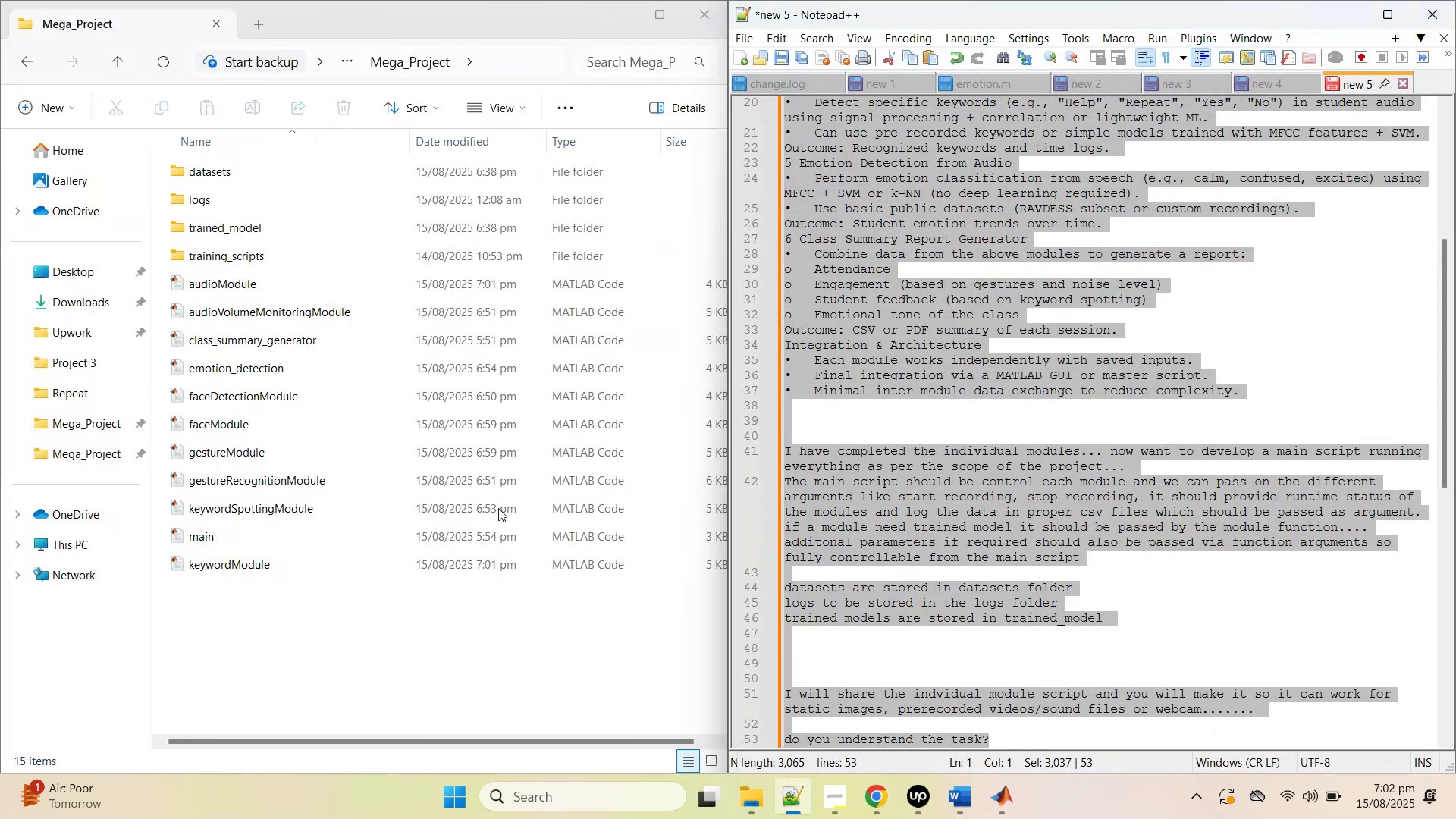 
left_click([1004, 798])
 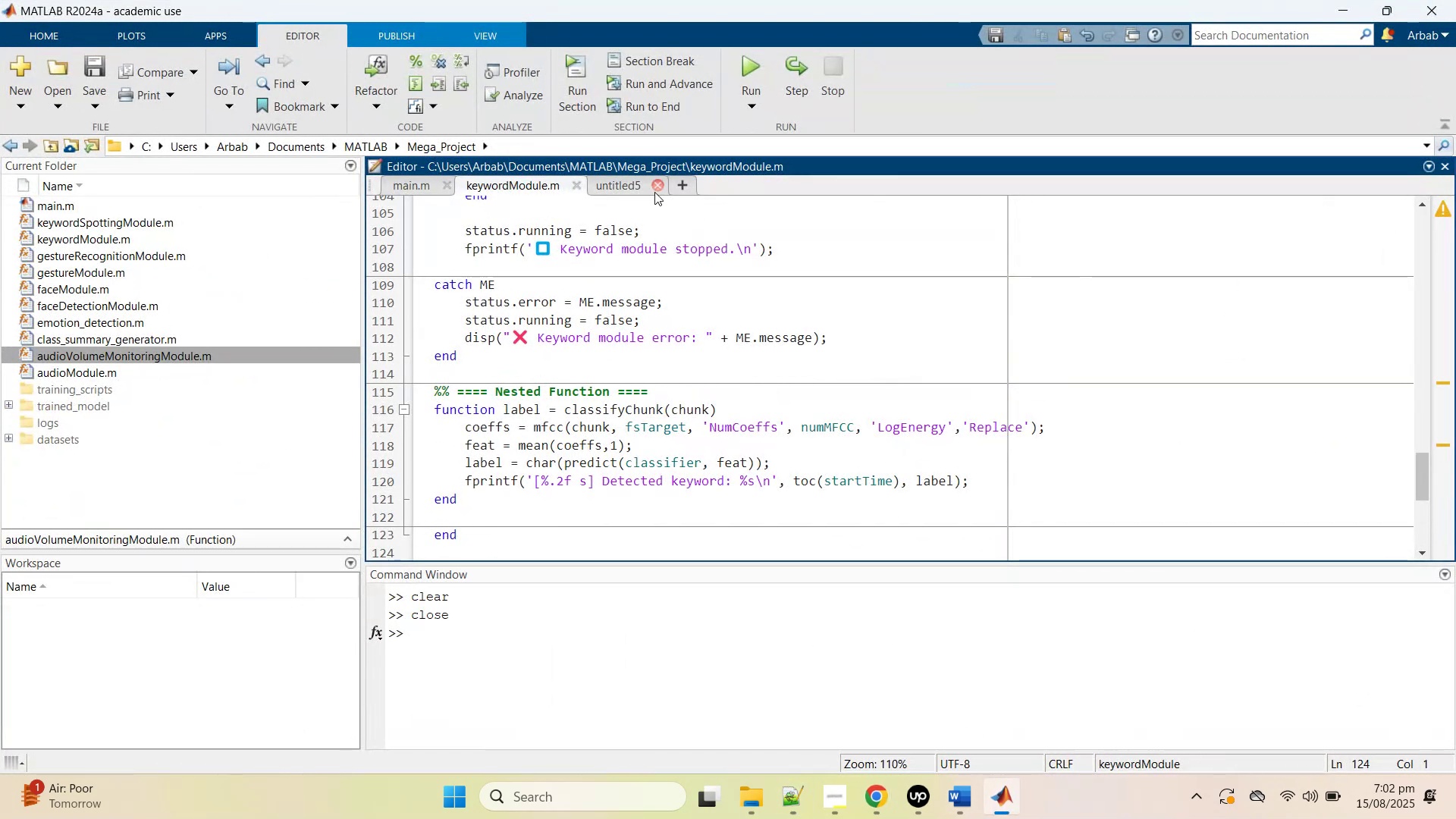 
left_click([615, 186])
 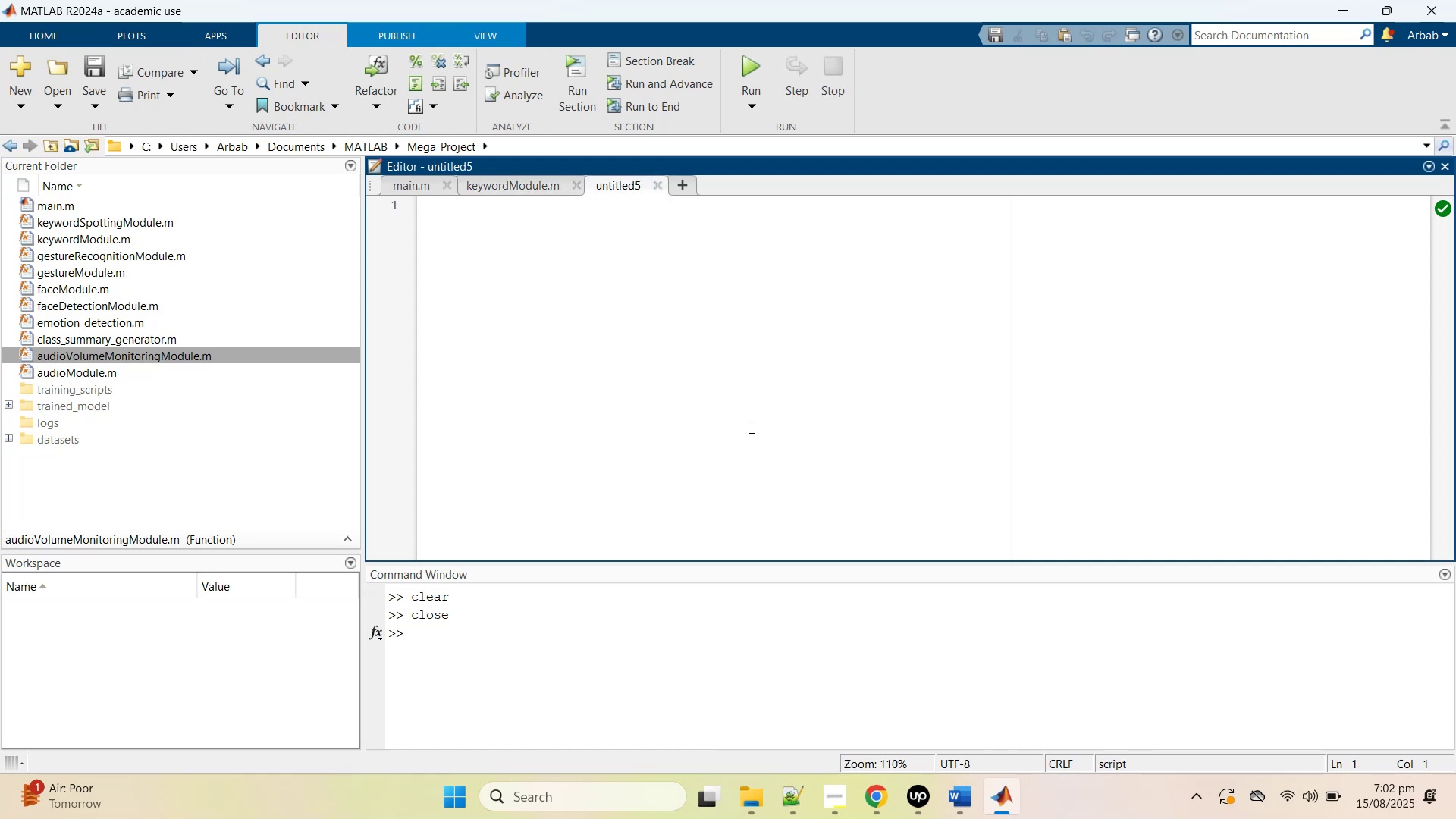 
left_click([709, 414])
 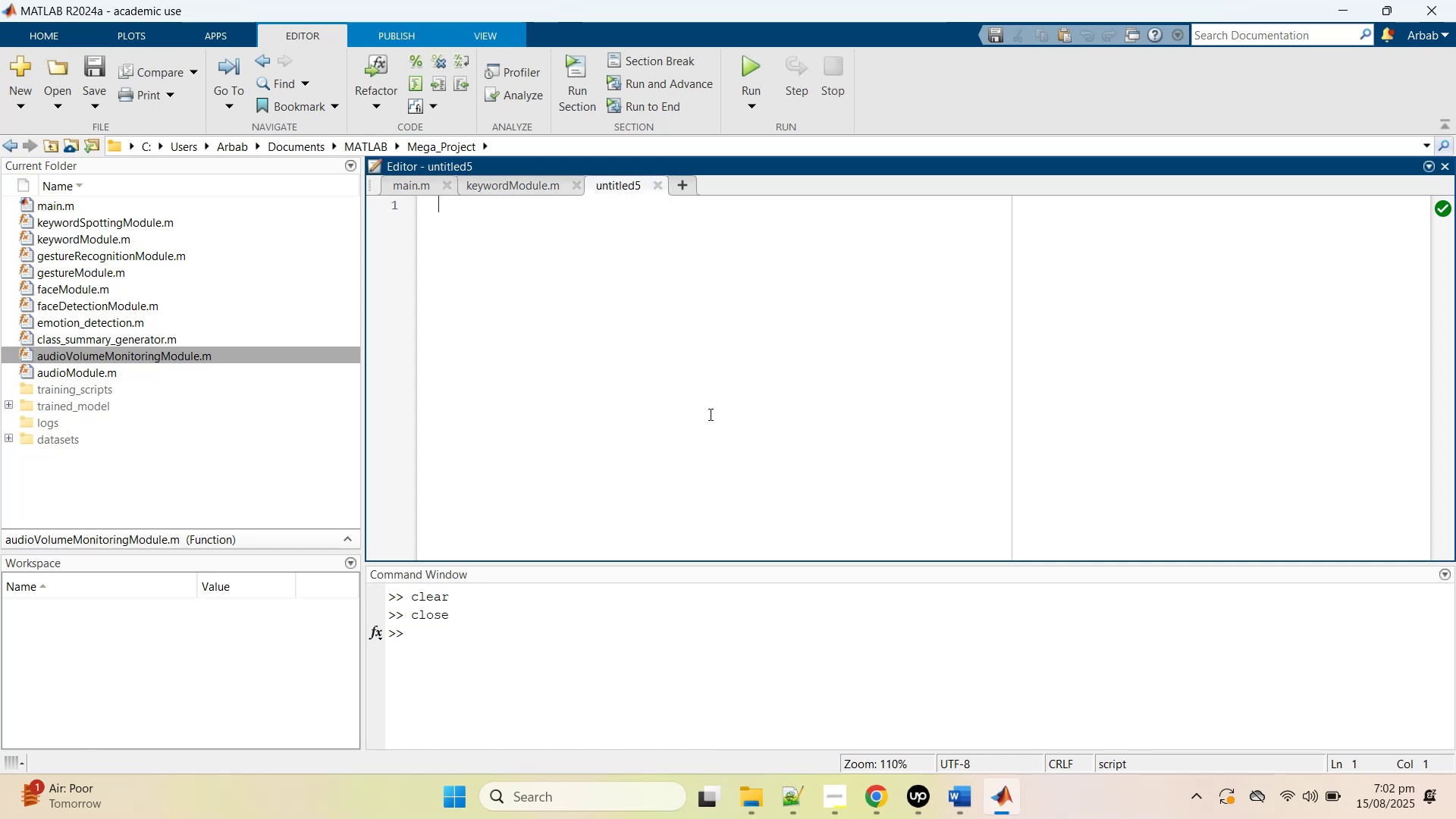 
key(Control+A)
 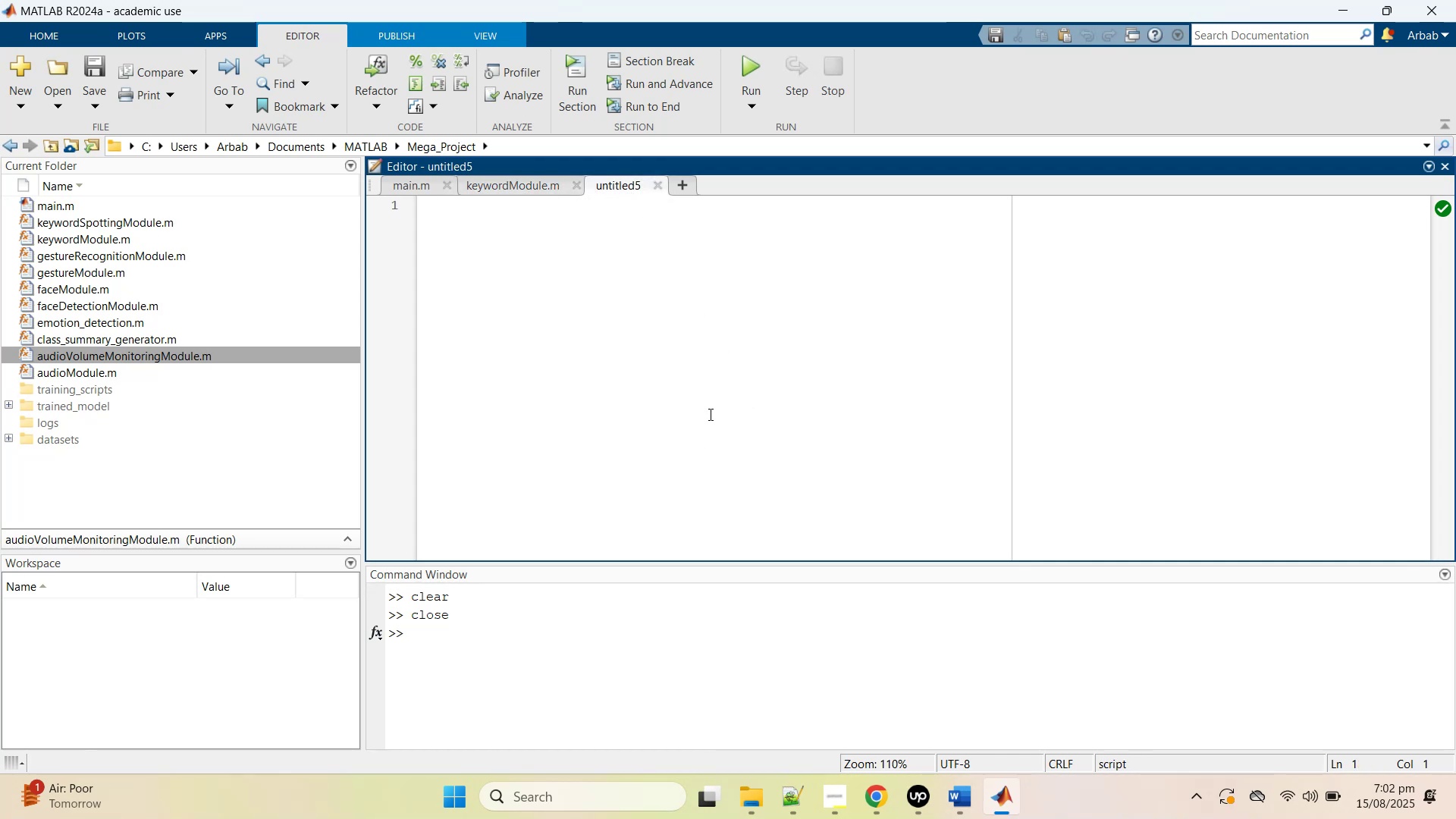 
key(Control+V)
 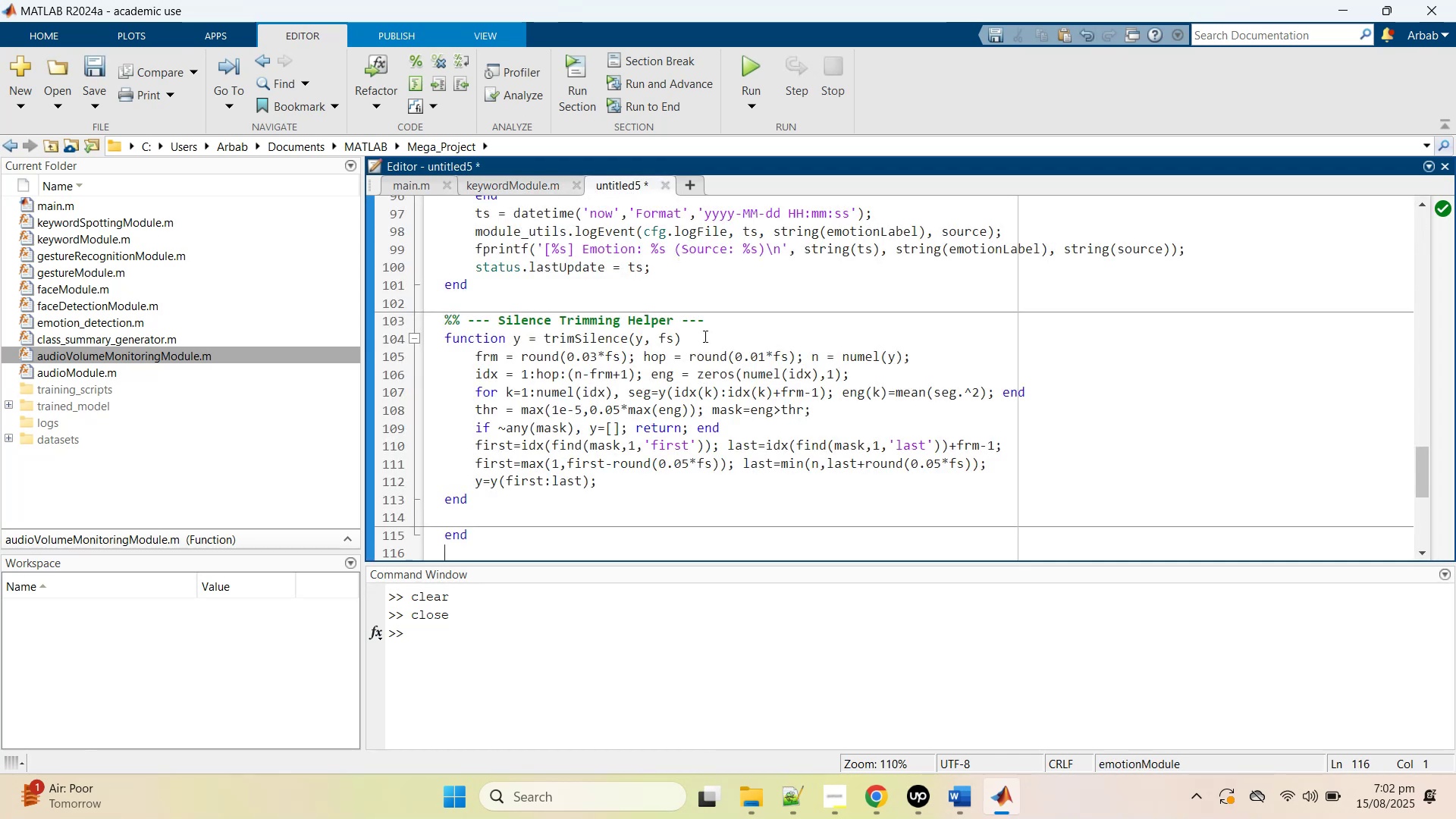 
key(Control+S)
 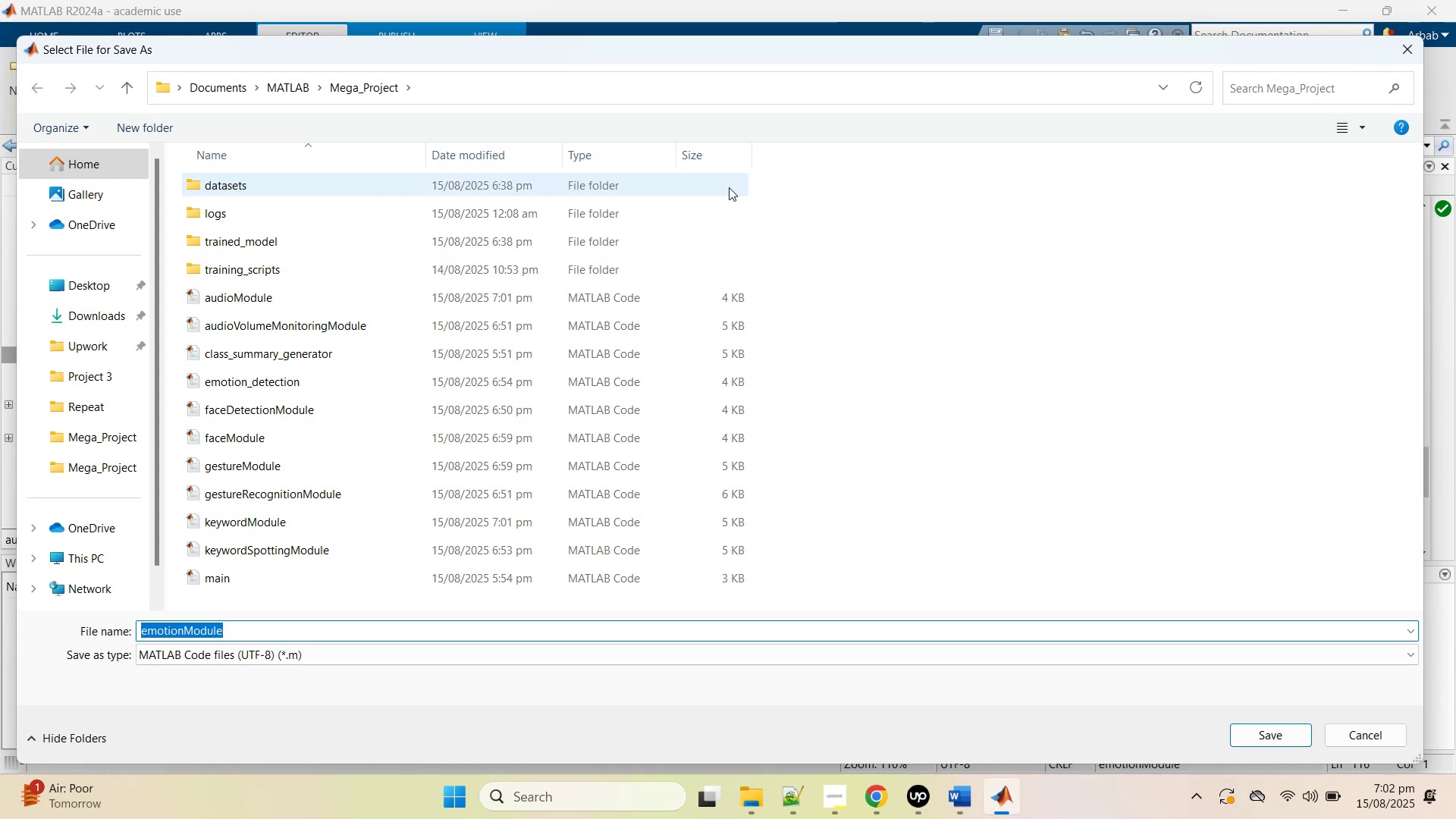 
wait(7.77)
 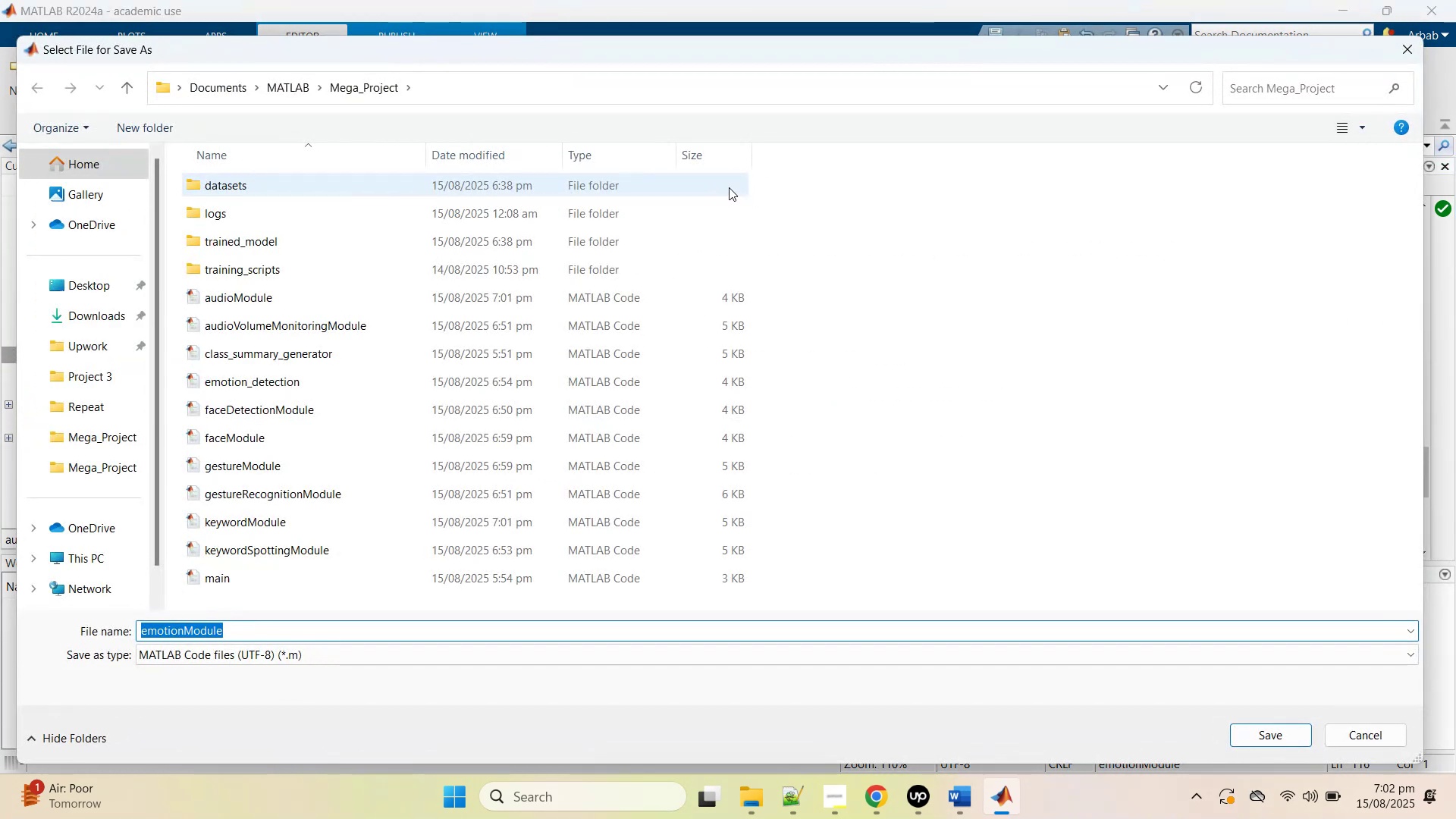 
left_click([1259, 740])
 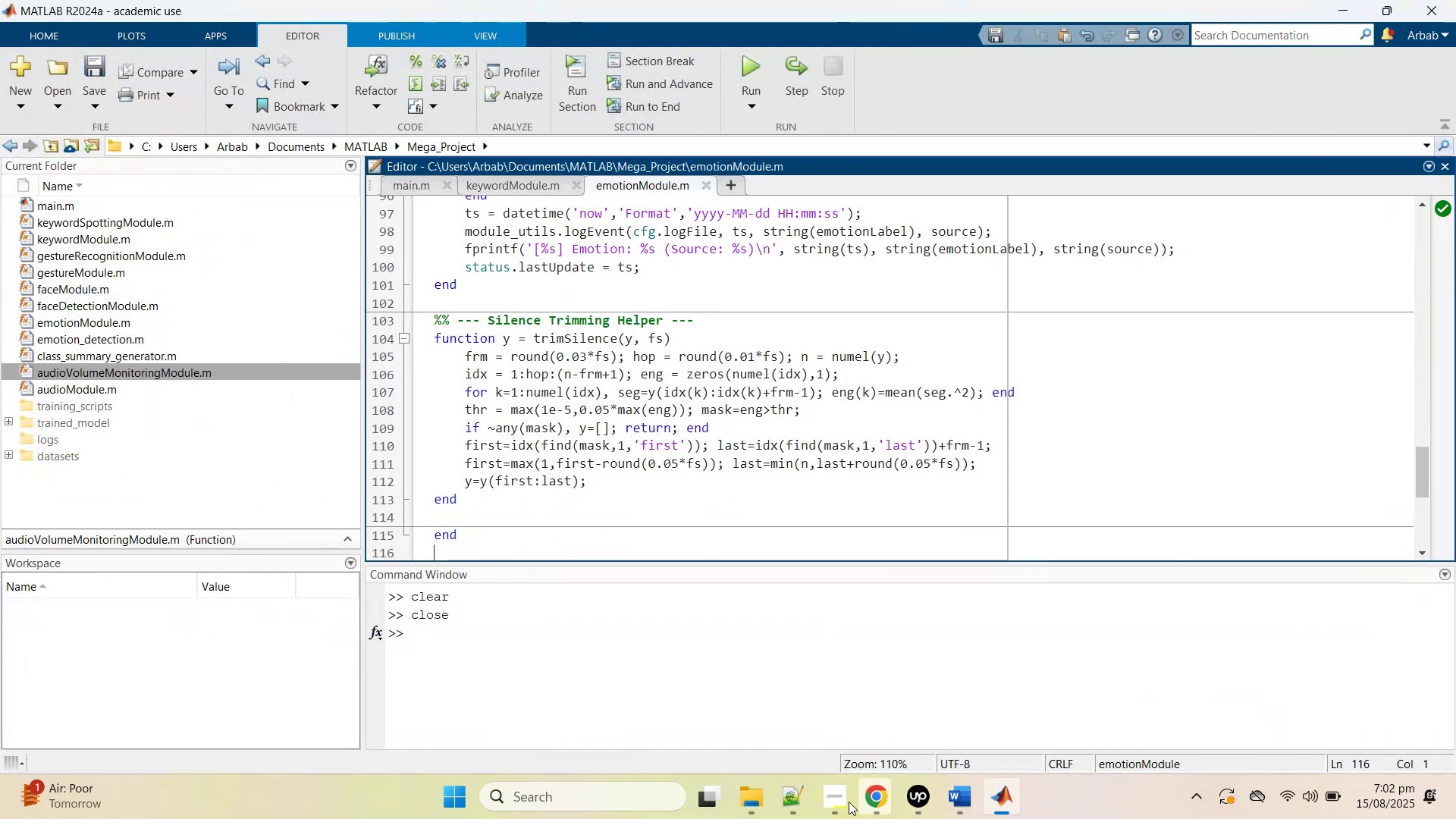 
left_click([861, 802])
 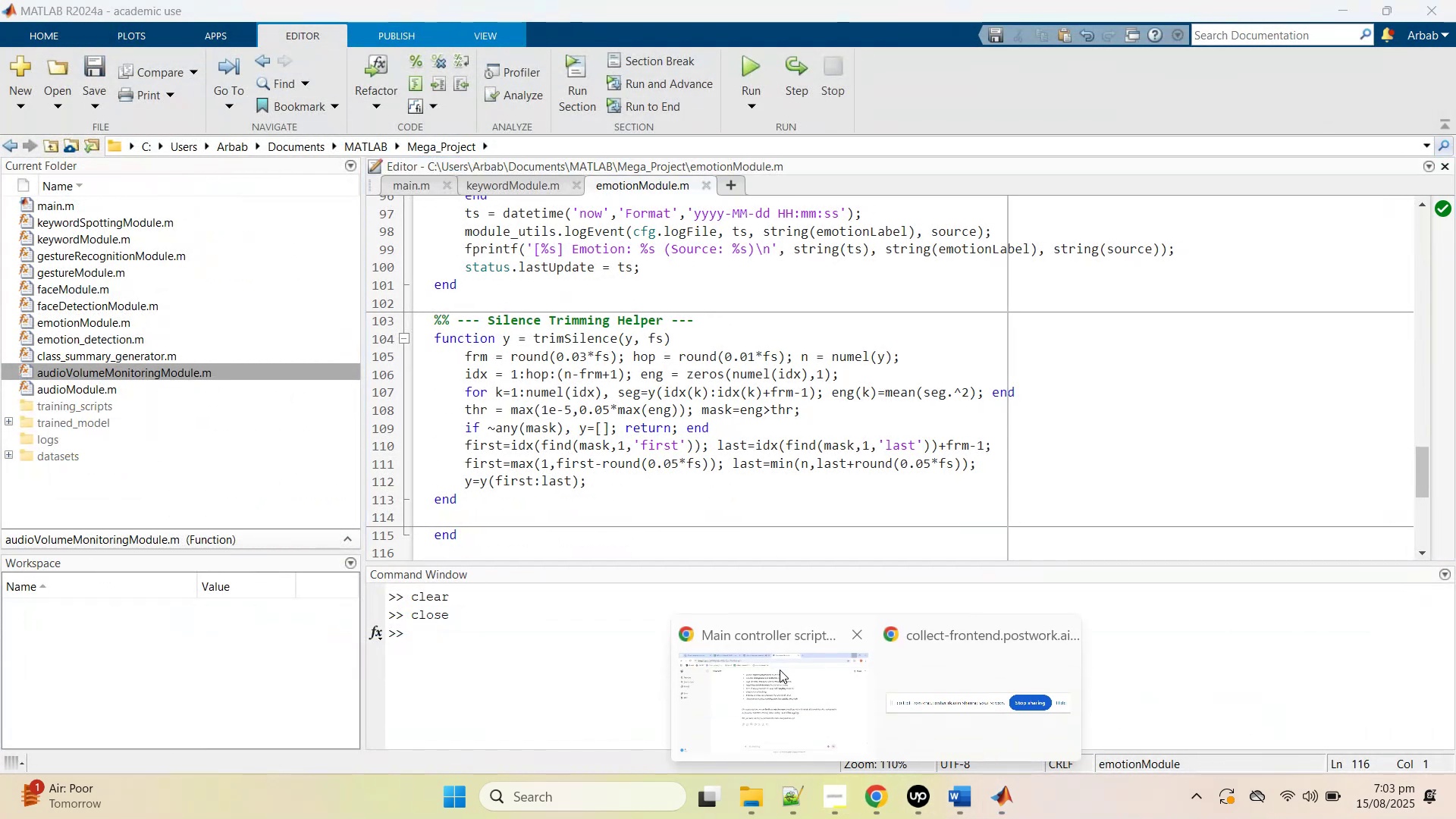 
left_click([779, 667])
 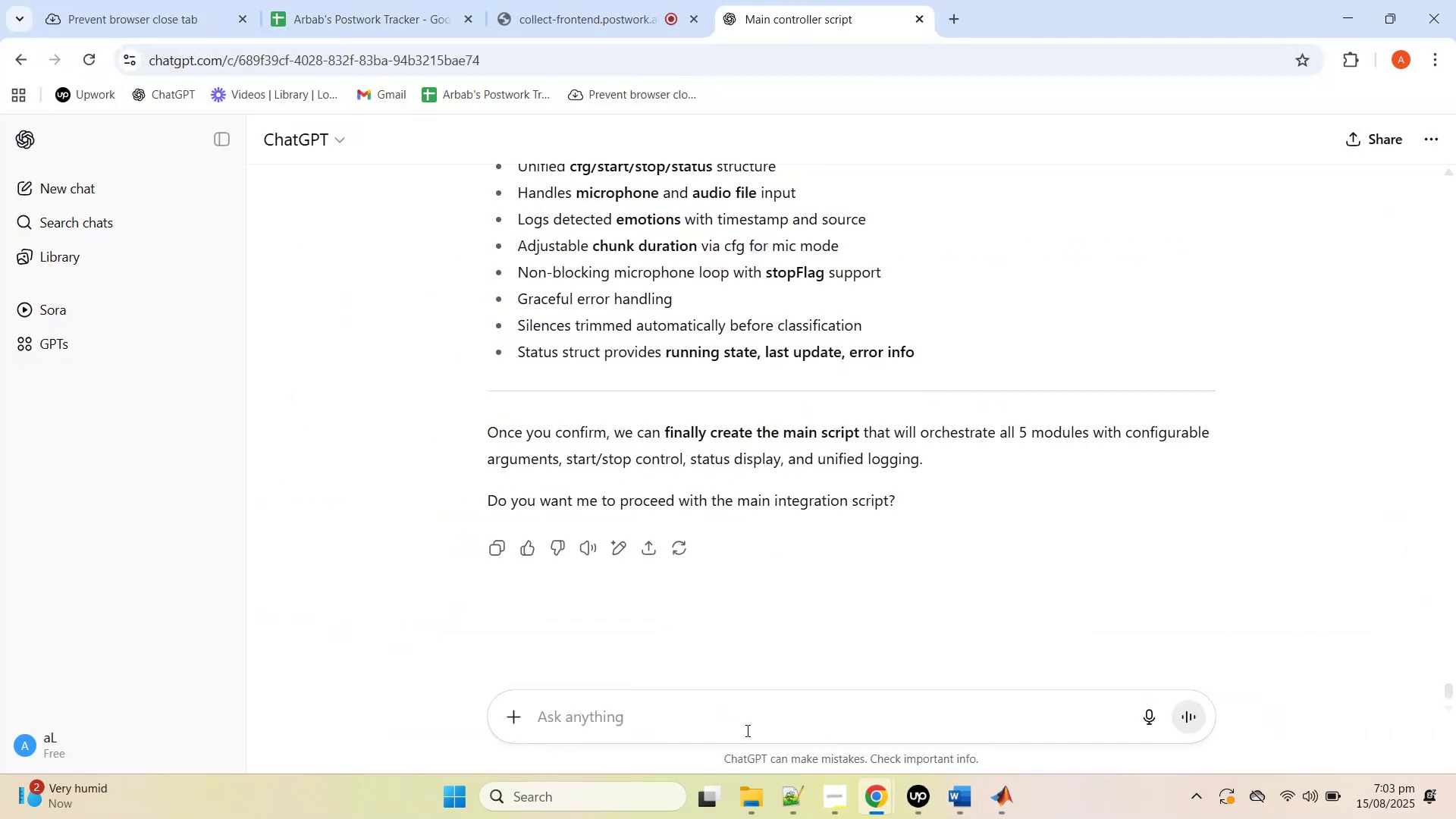 
left_click([746, 730])
 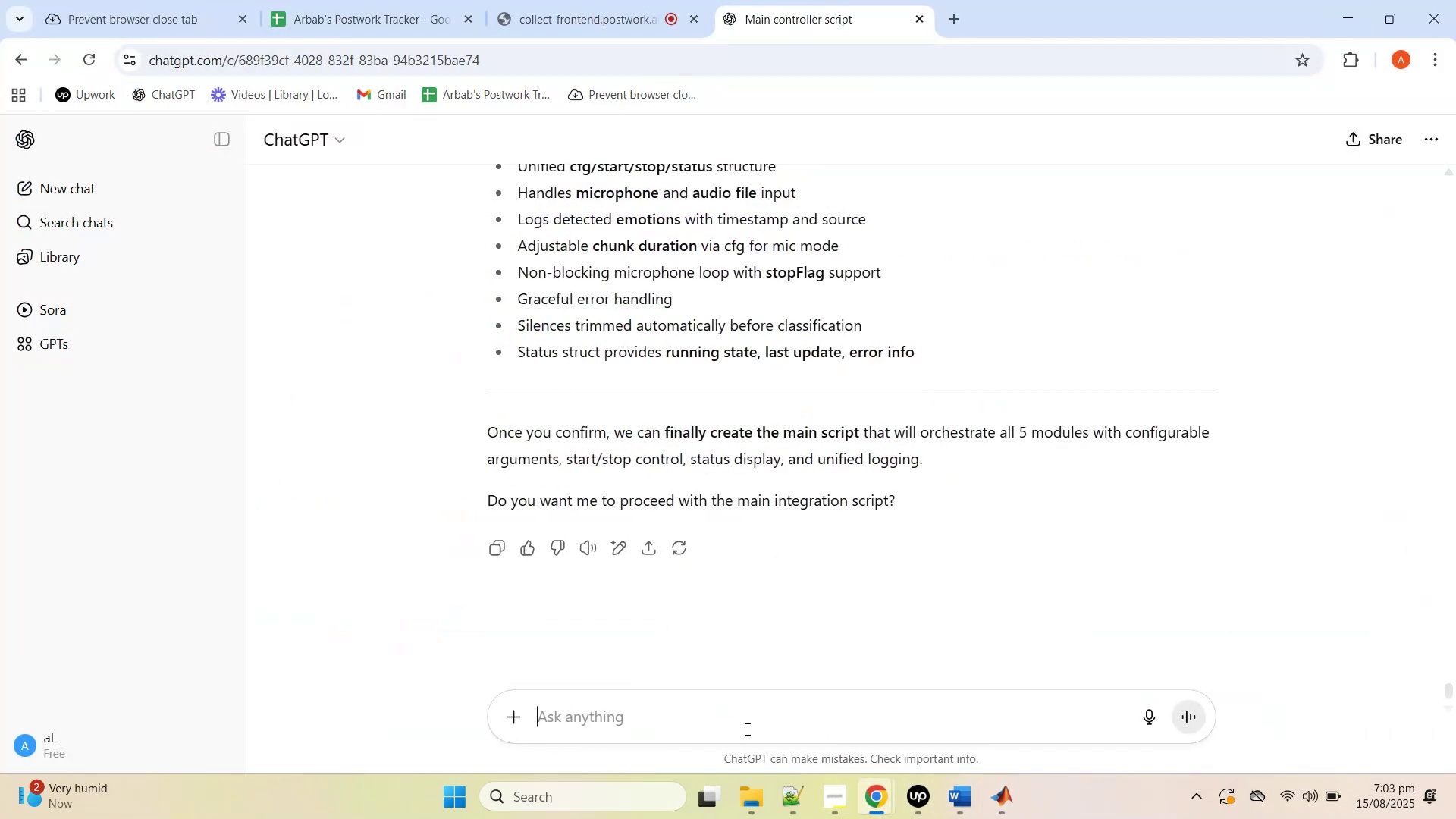 
type(yes please give me the main script)
 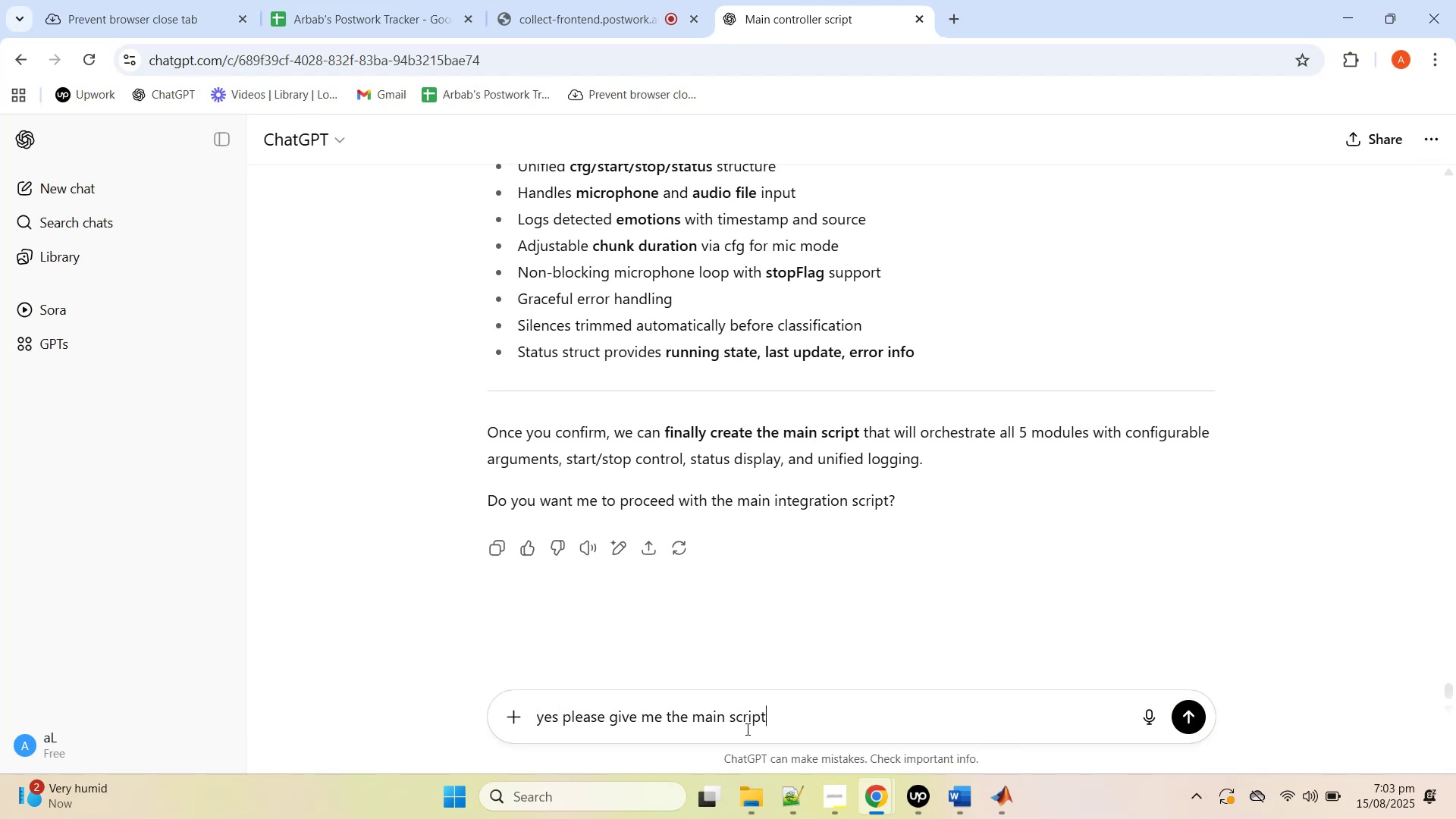 
key(Enter)
 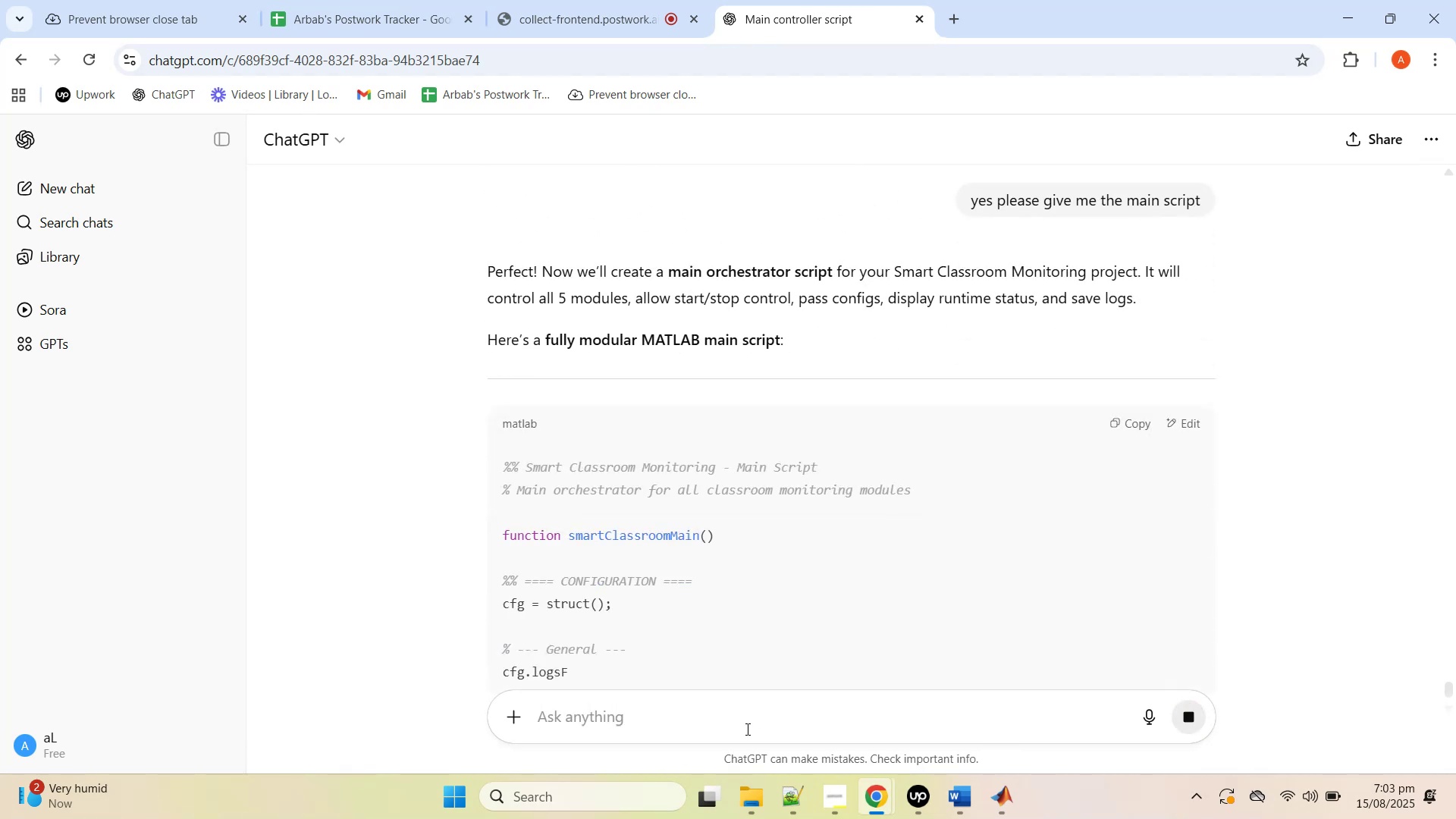 
wait(8.32)
 